 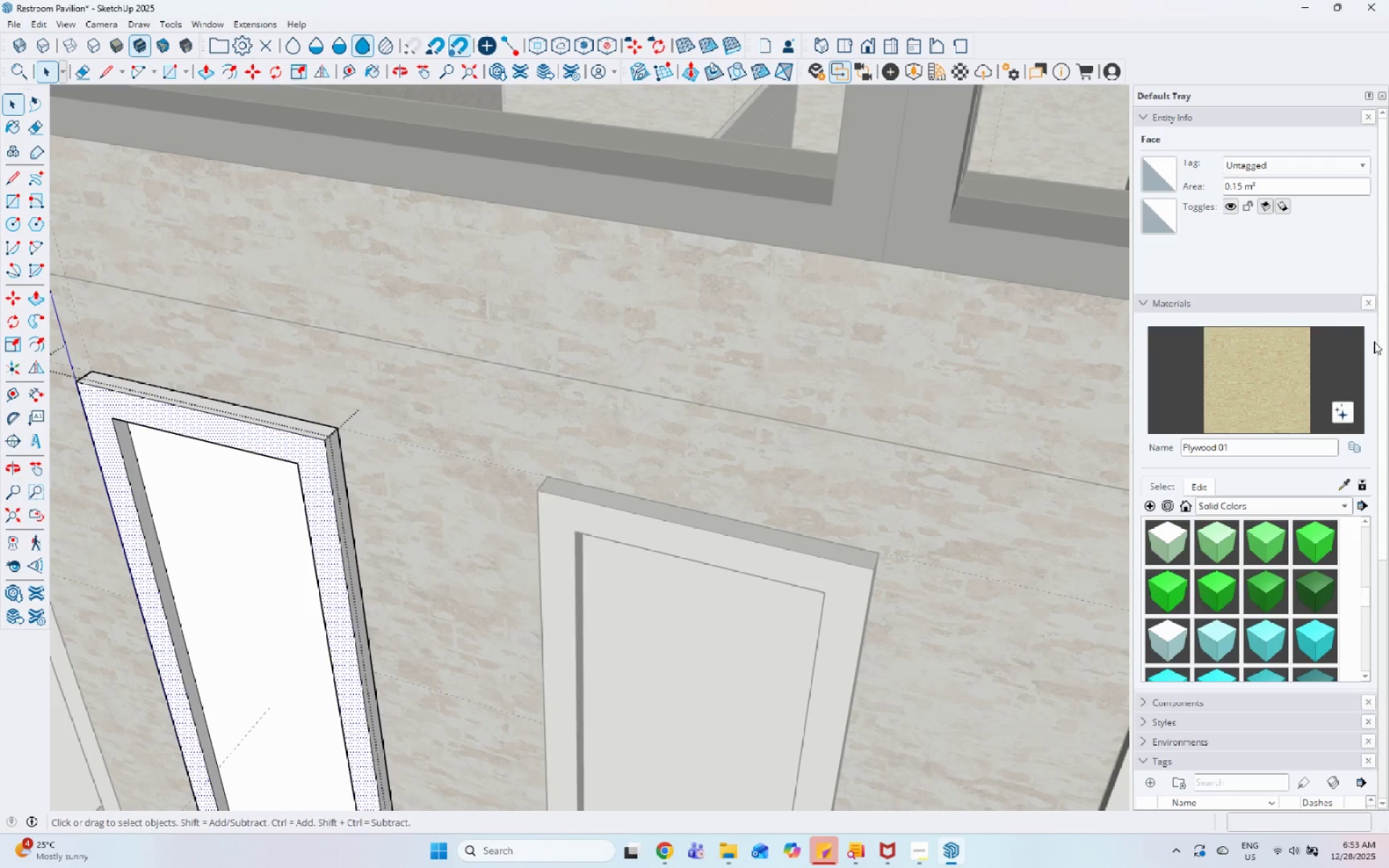 
scroll: coordinate [280, 456], scroll_direction: up, amount: 4.0
 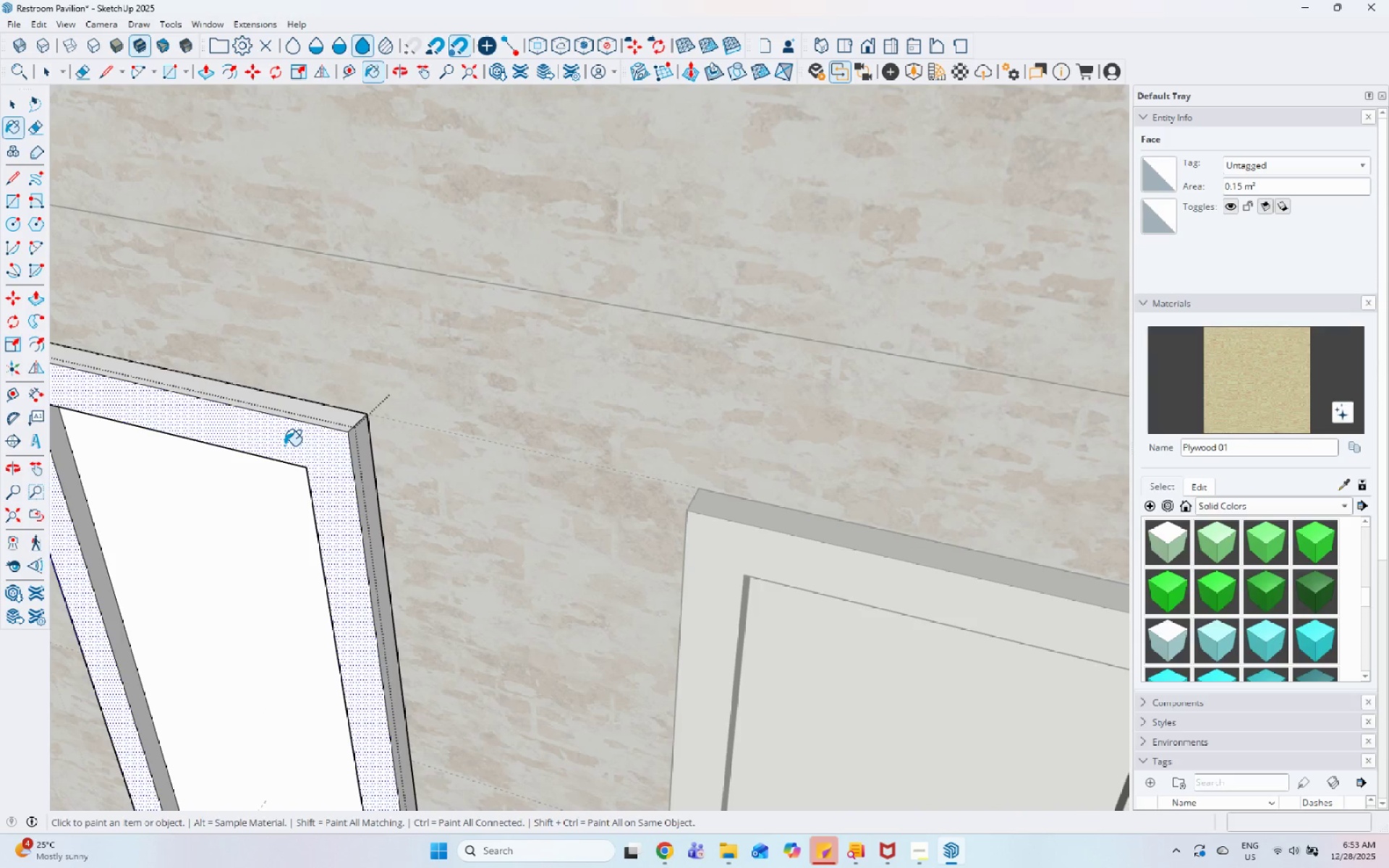 
left_click([314, 414])
 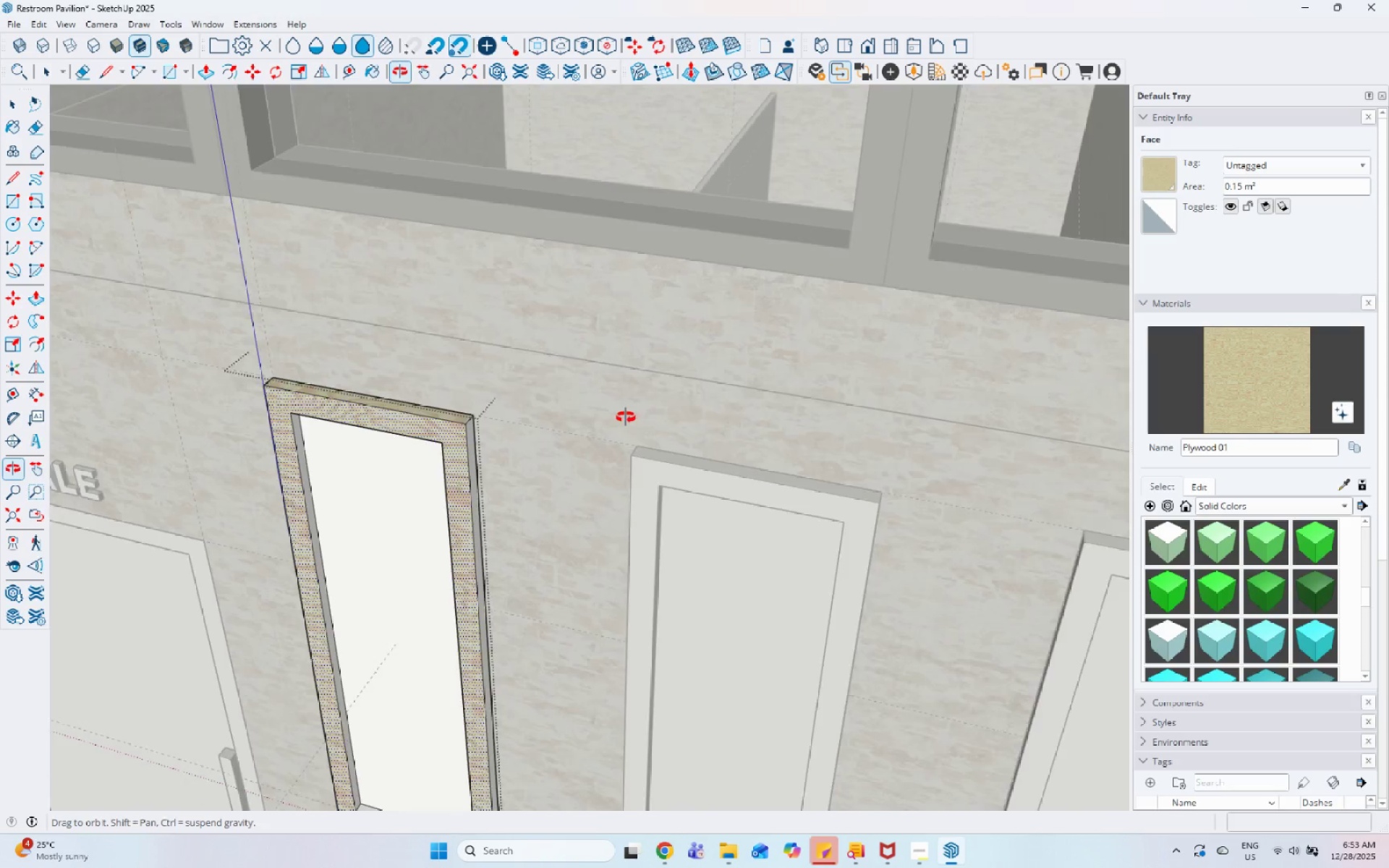 
scroll: coordinate [512, 430], scroll_direction: down, amount: 9.0
 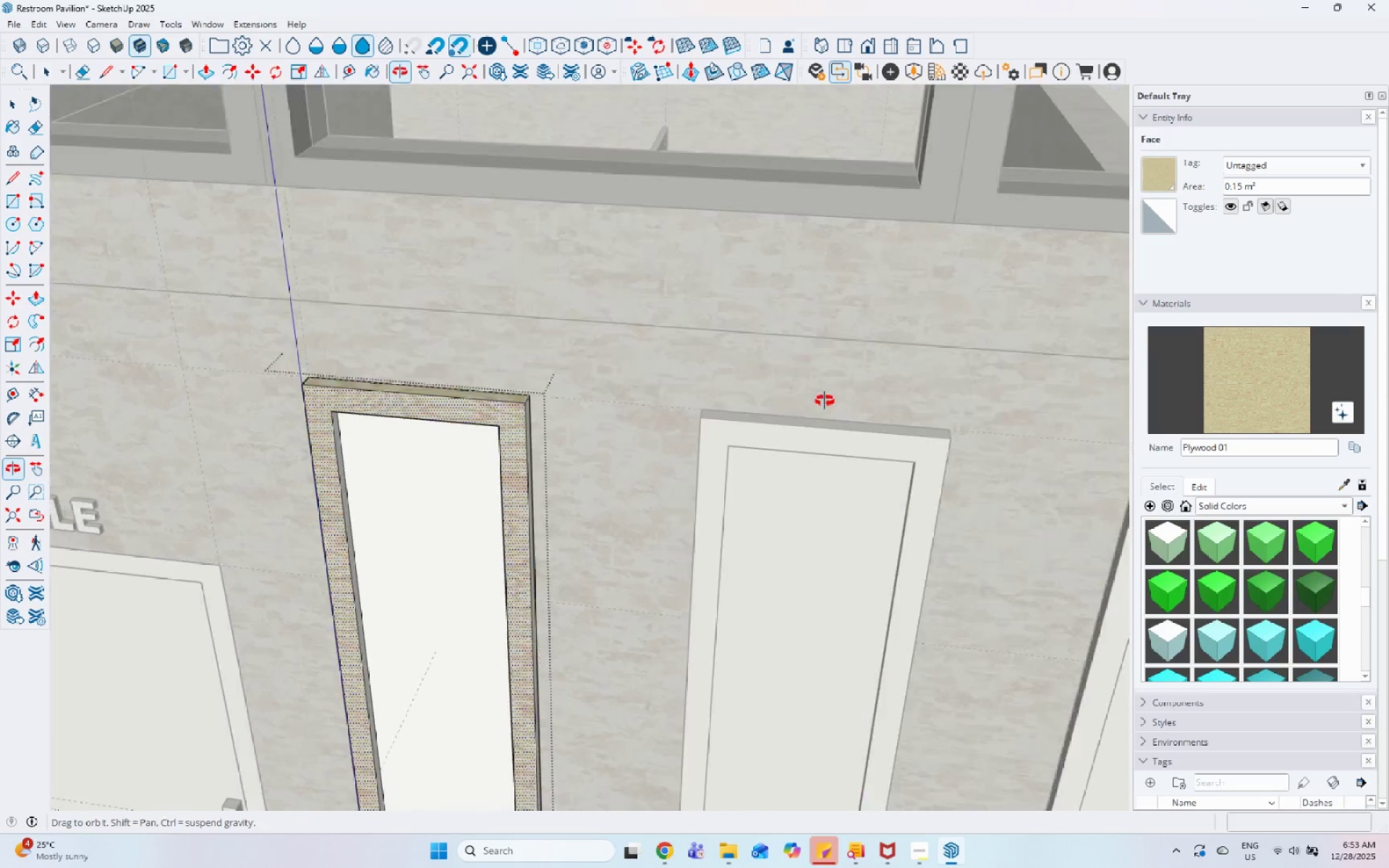 
left_click([781, 362])
 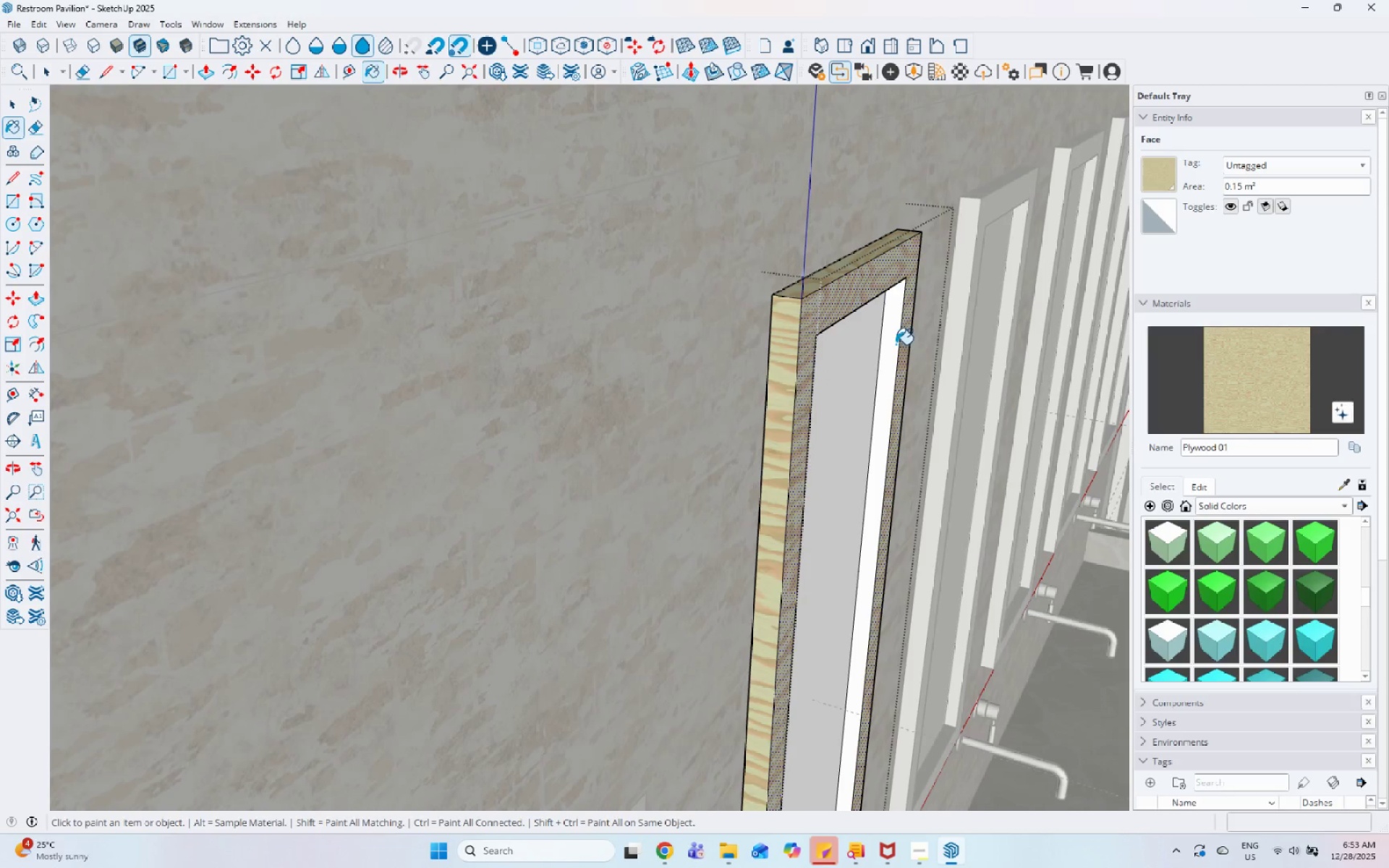 
scroll: coordinate [799, 404], scroll_direction: up, amount: 5.0
 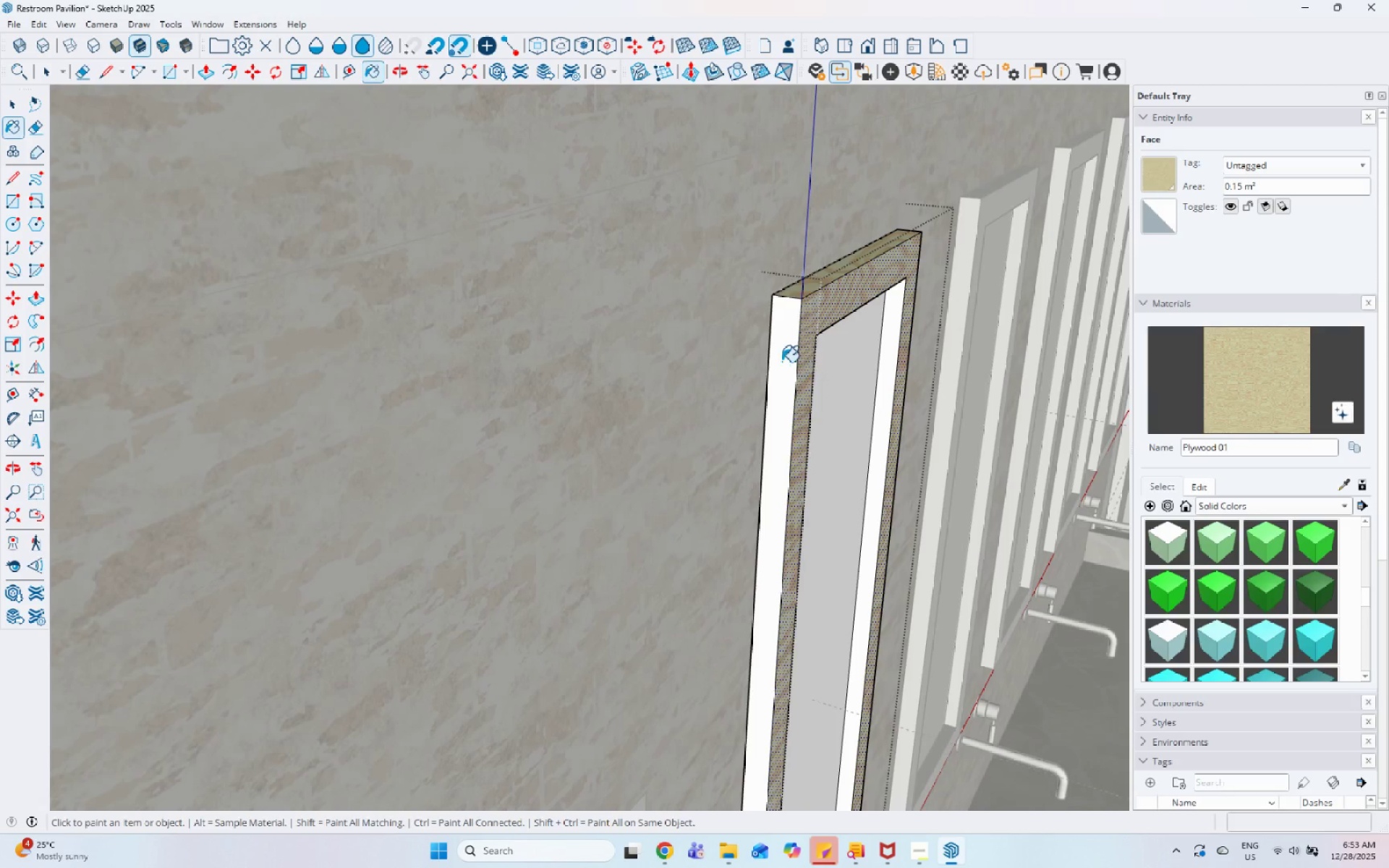 
left_click([893, 343])
 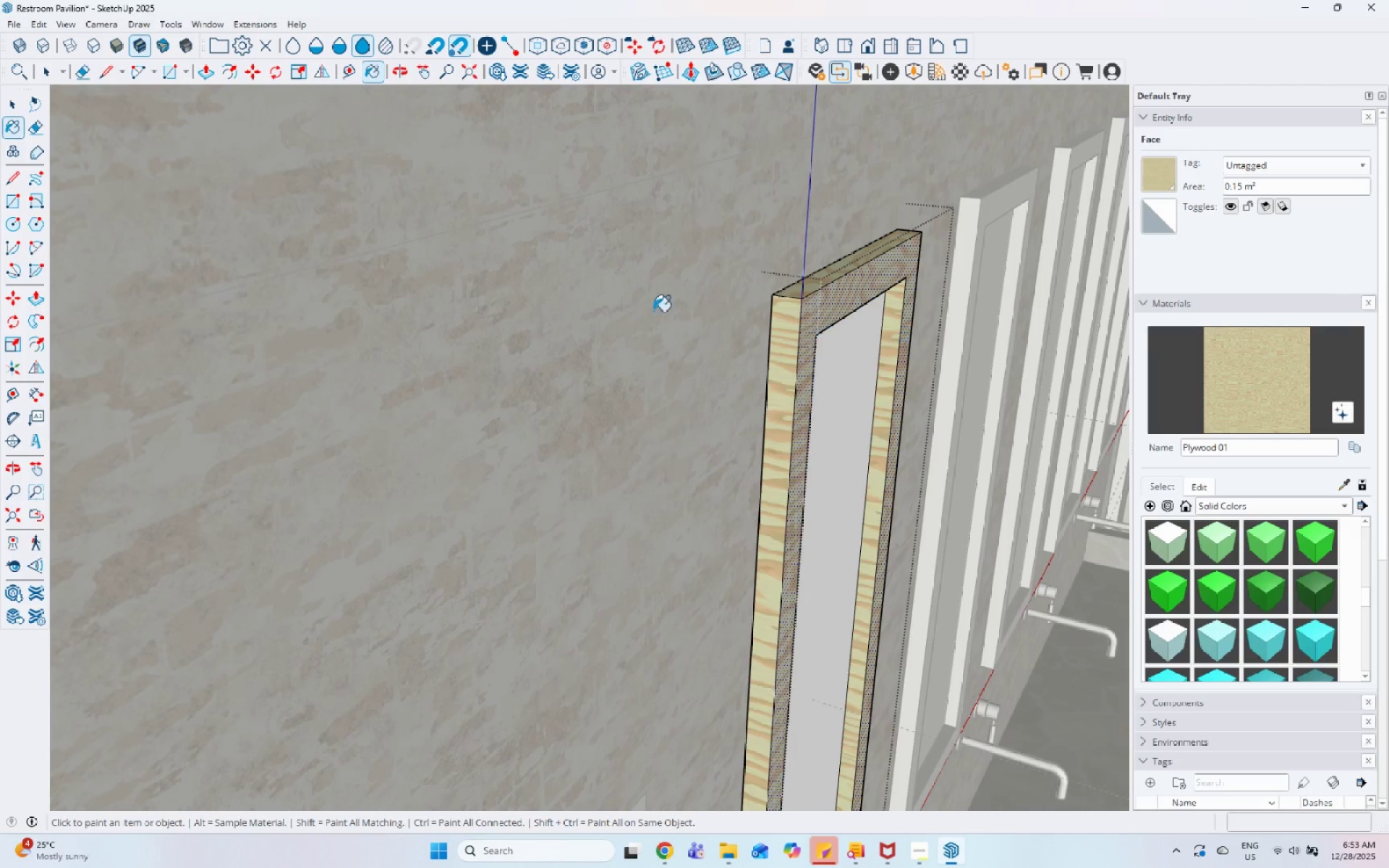 
scroll: coordinate [538, 340], scroll_direction: down, amount: 5.0
 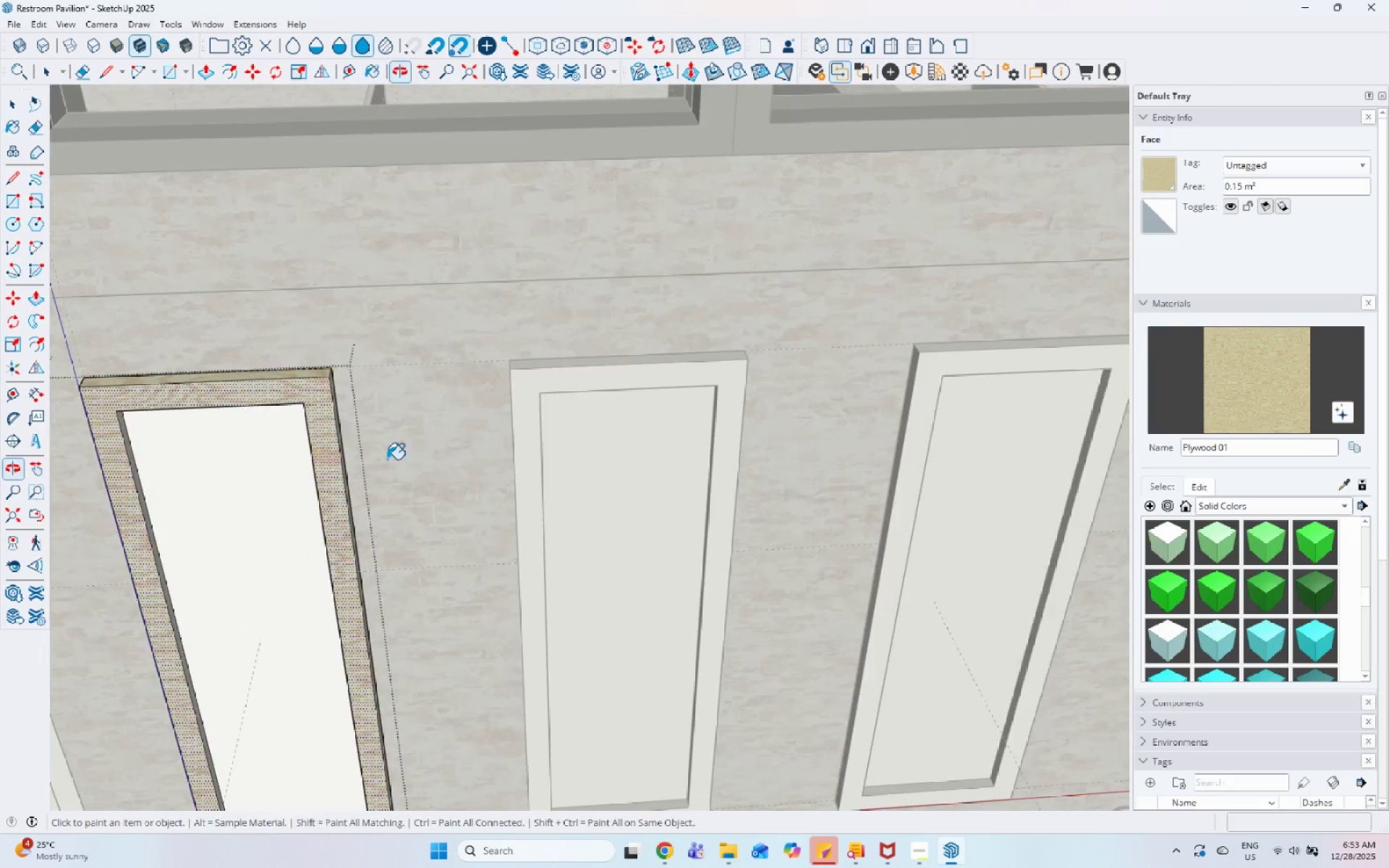 
scroll: coordinate [404, 670], scroll_direction: up, amount: 4.0
 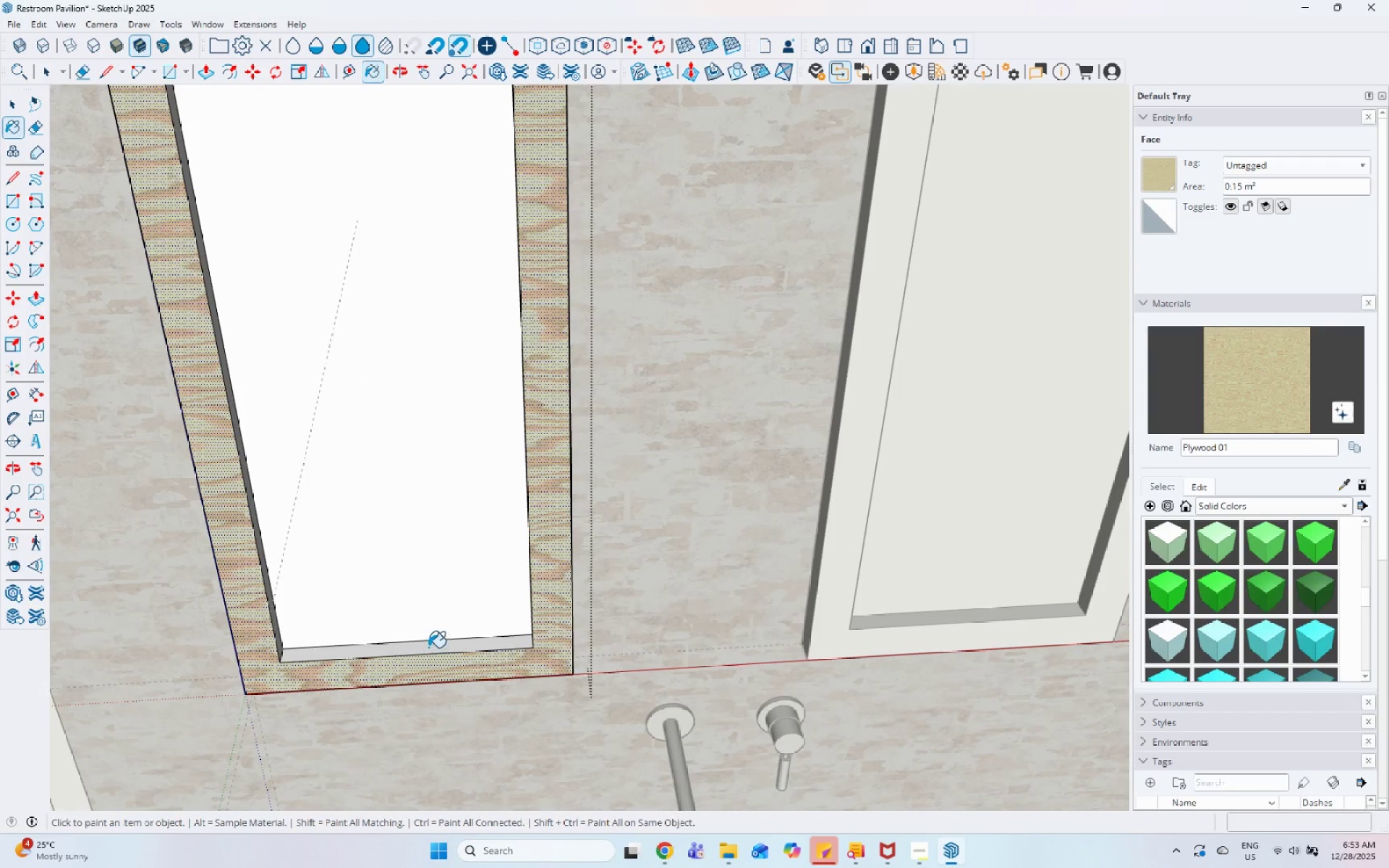 
left_click([436, 641])
 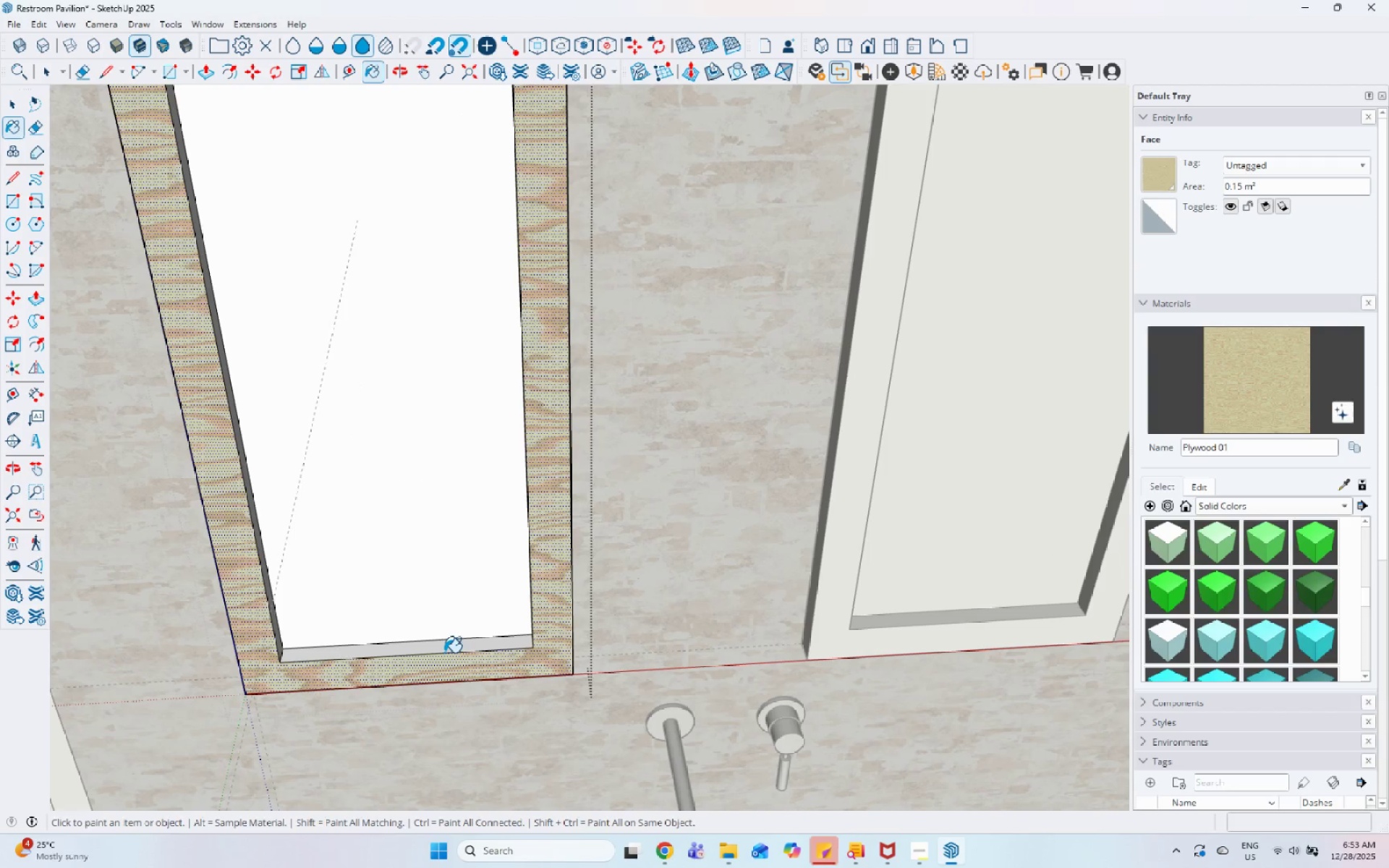 
double_click([447, 650])
 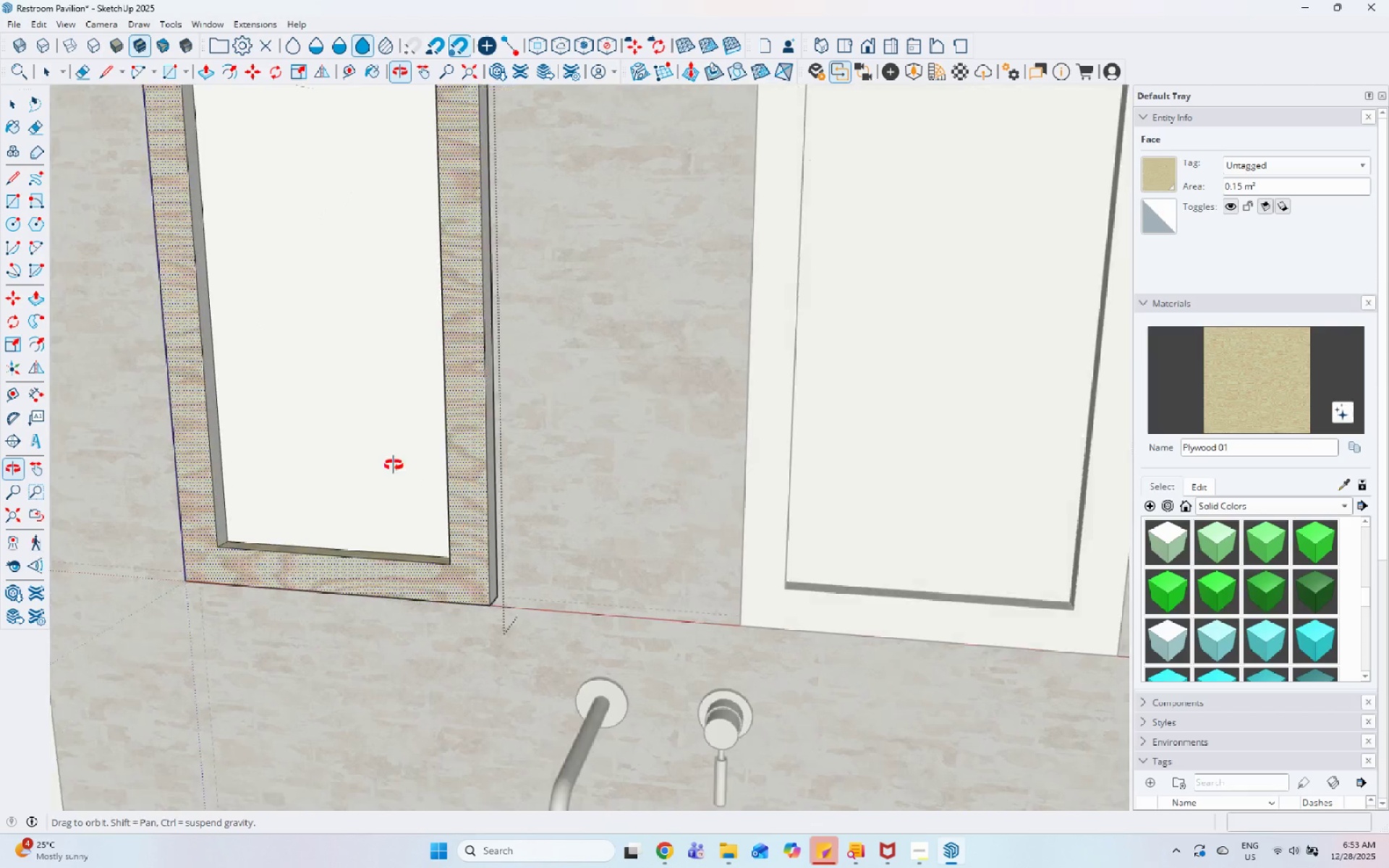 
left_click([456, 509])
 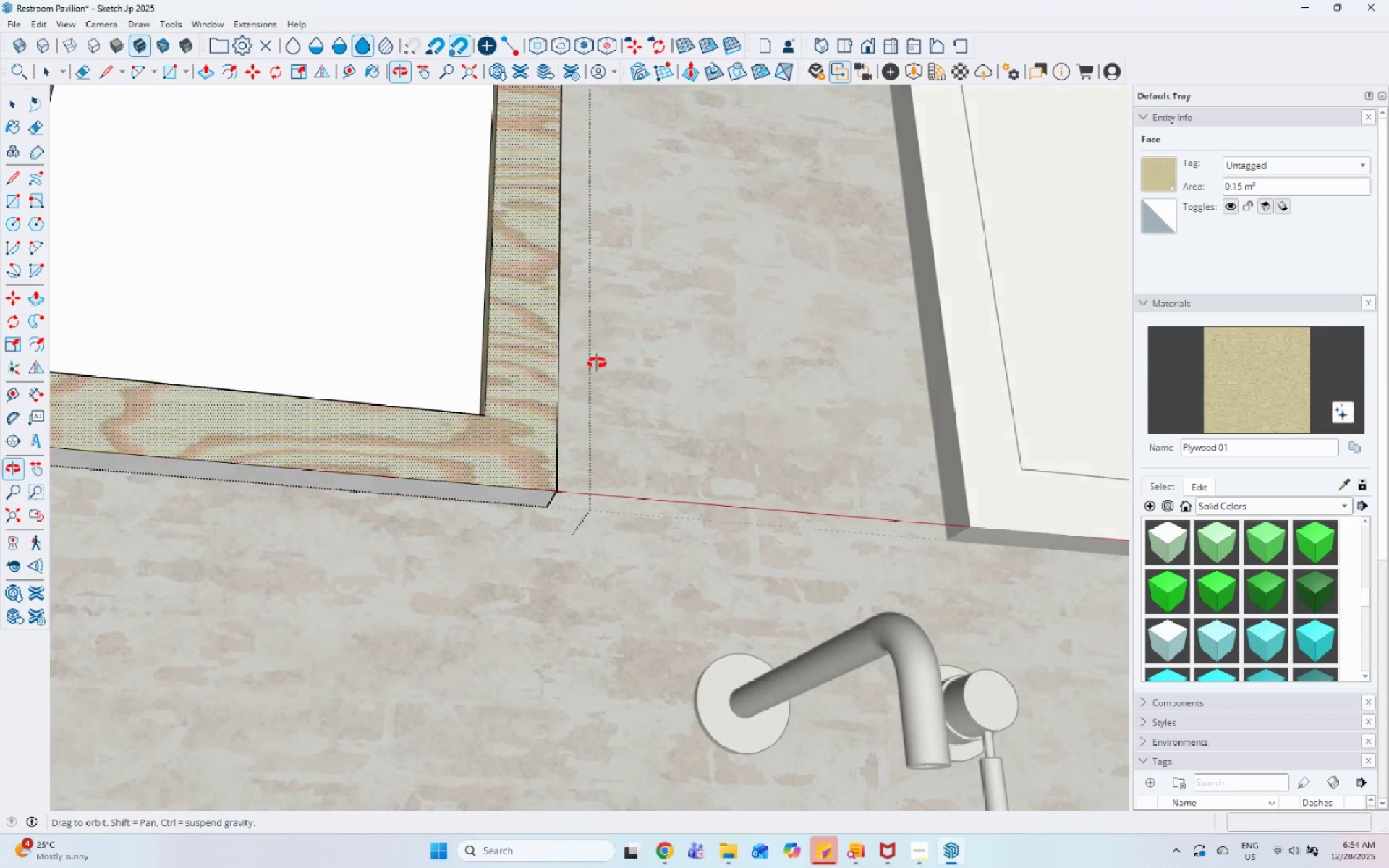 
scroll: coordinate [504, 504], scroll_direction: up, amount: 6.0
 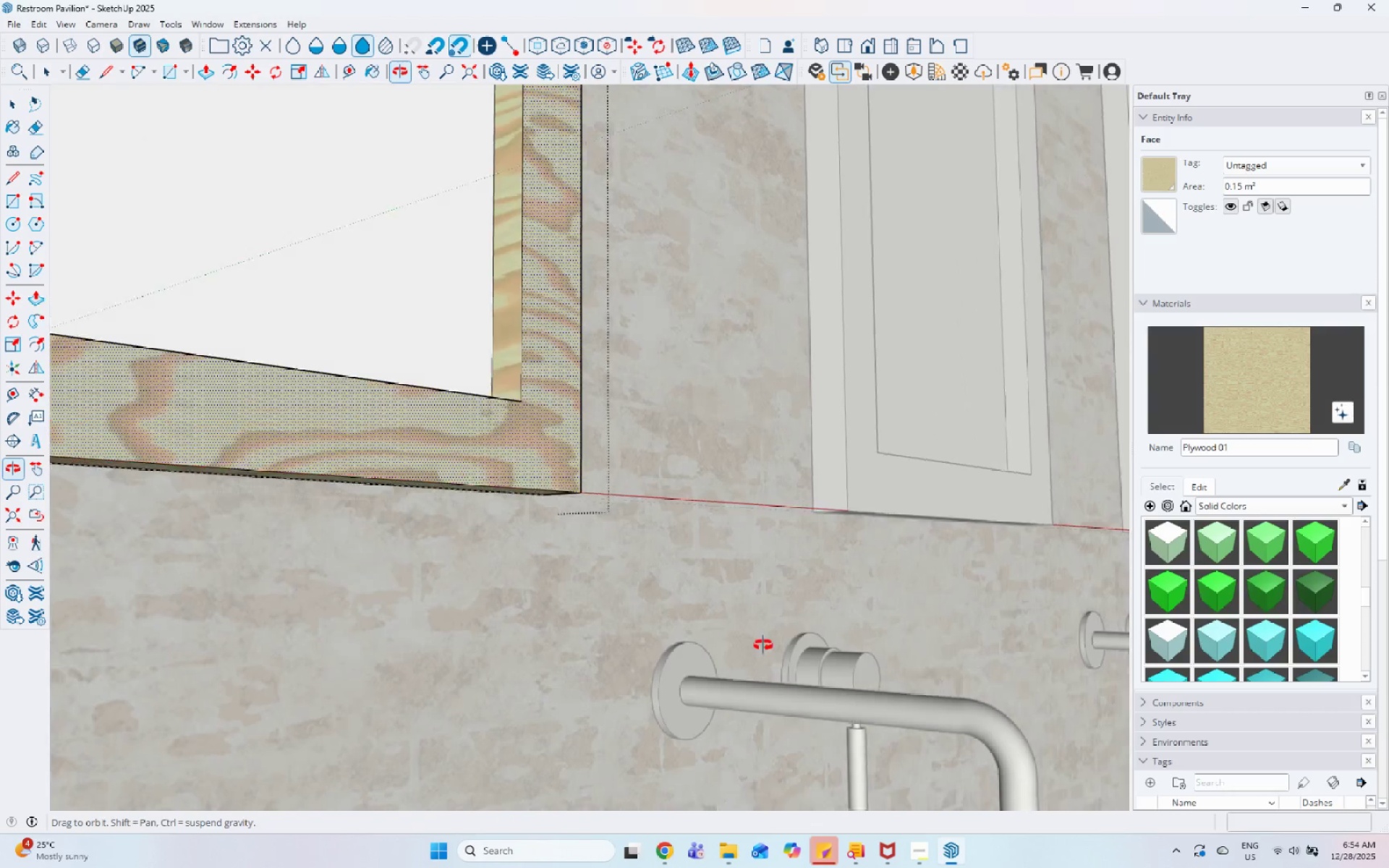 
scroll: coordinate [781, 652], scroll_direction: down, amount: 5.0
 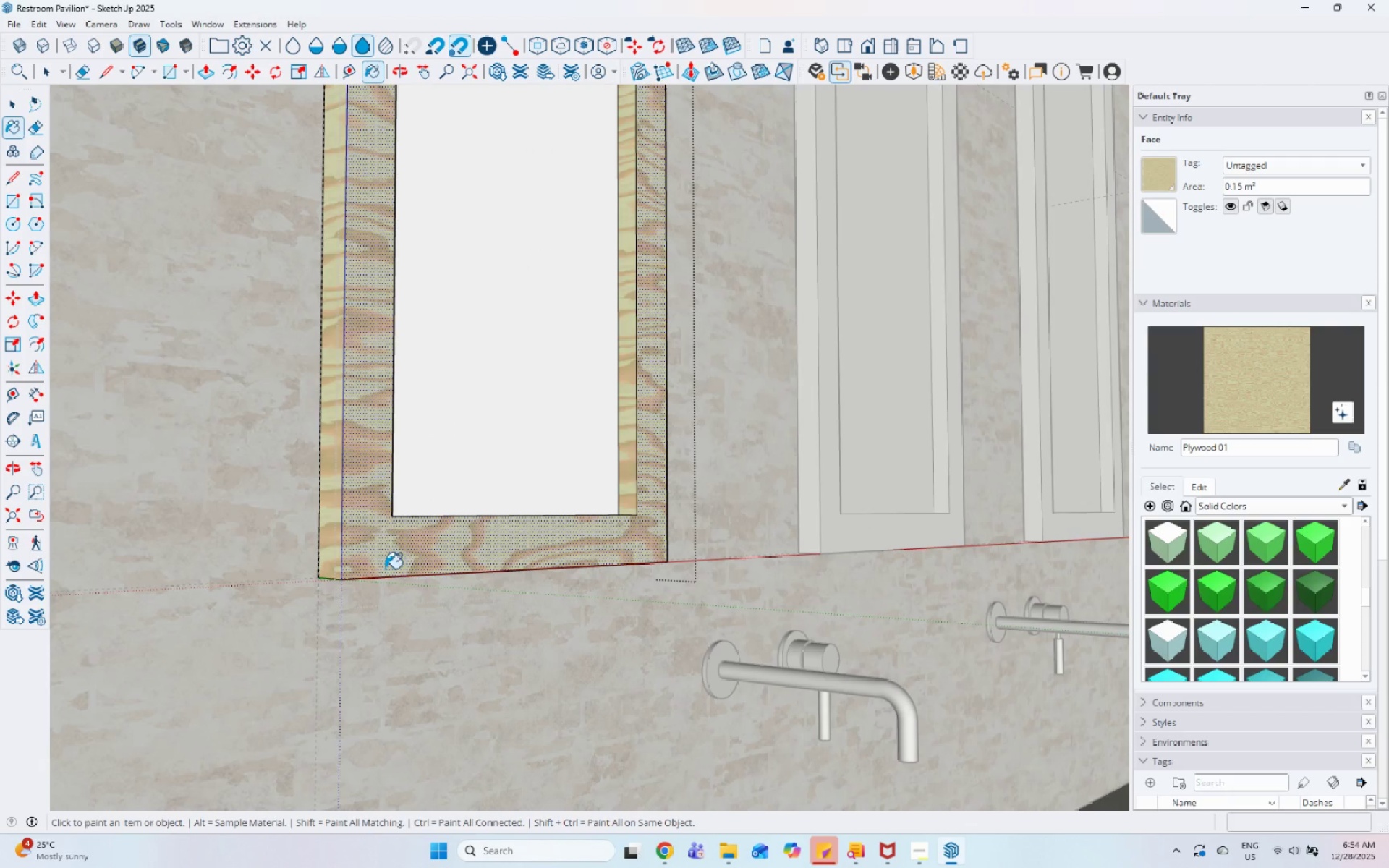 
key(Space)
 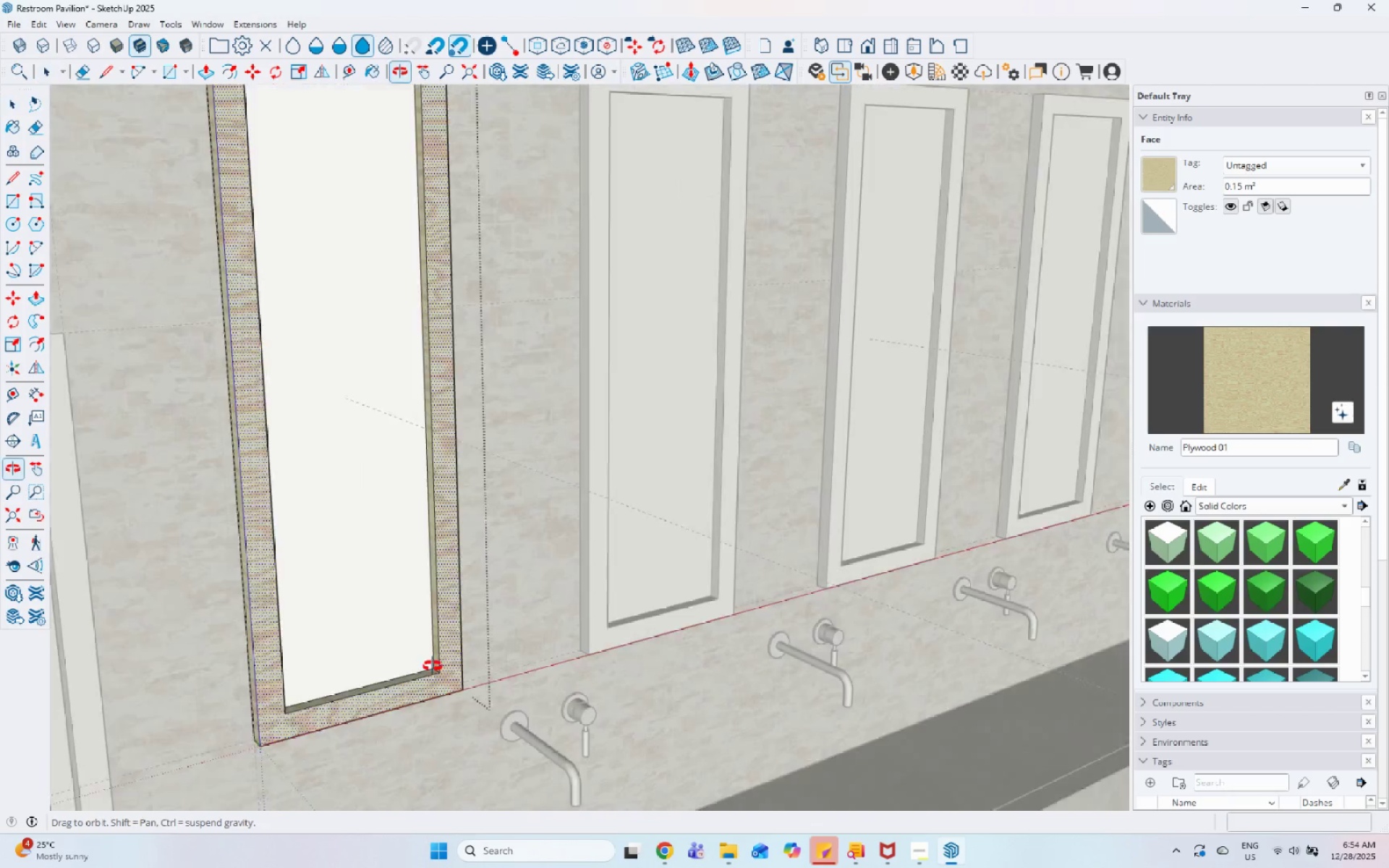 
key(Space)
 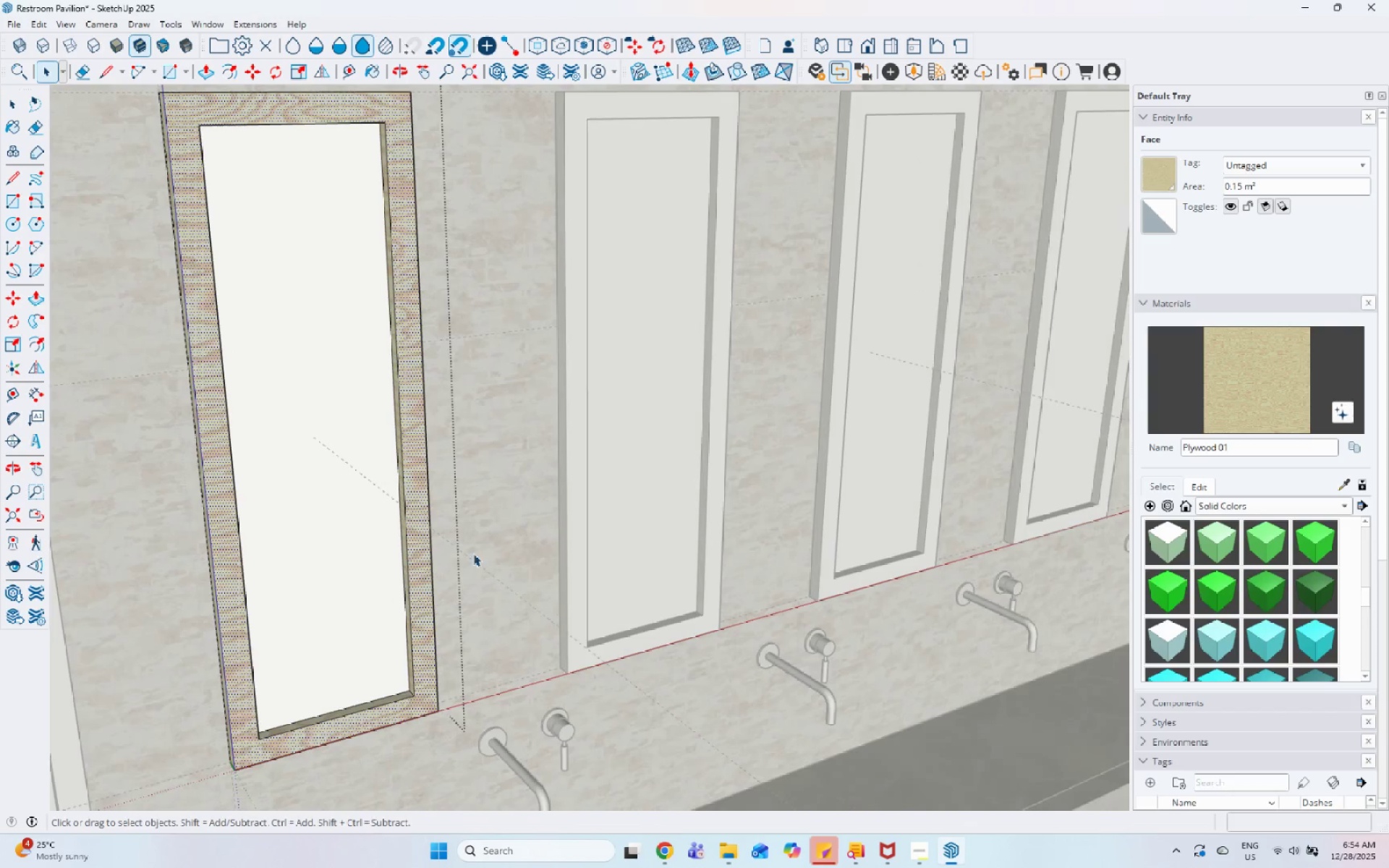 
scroll: coordinate [564, 501], scroll_direction: down, amount: 7.0
 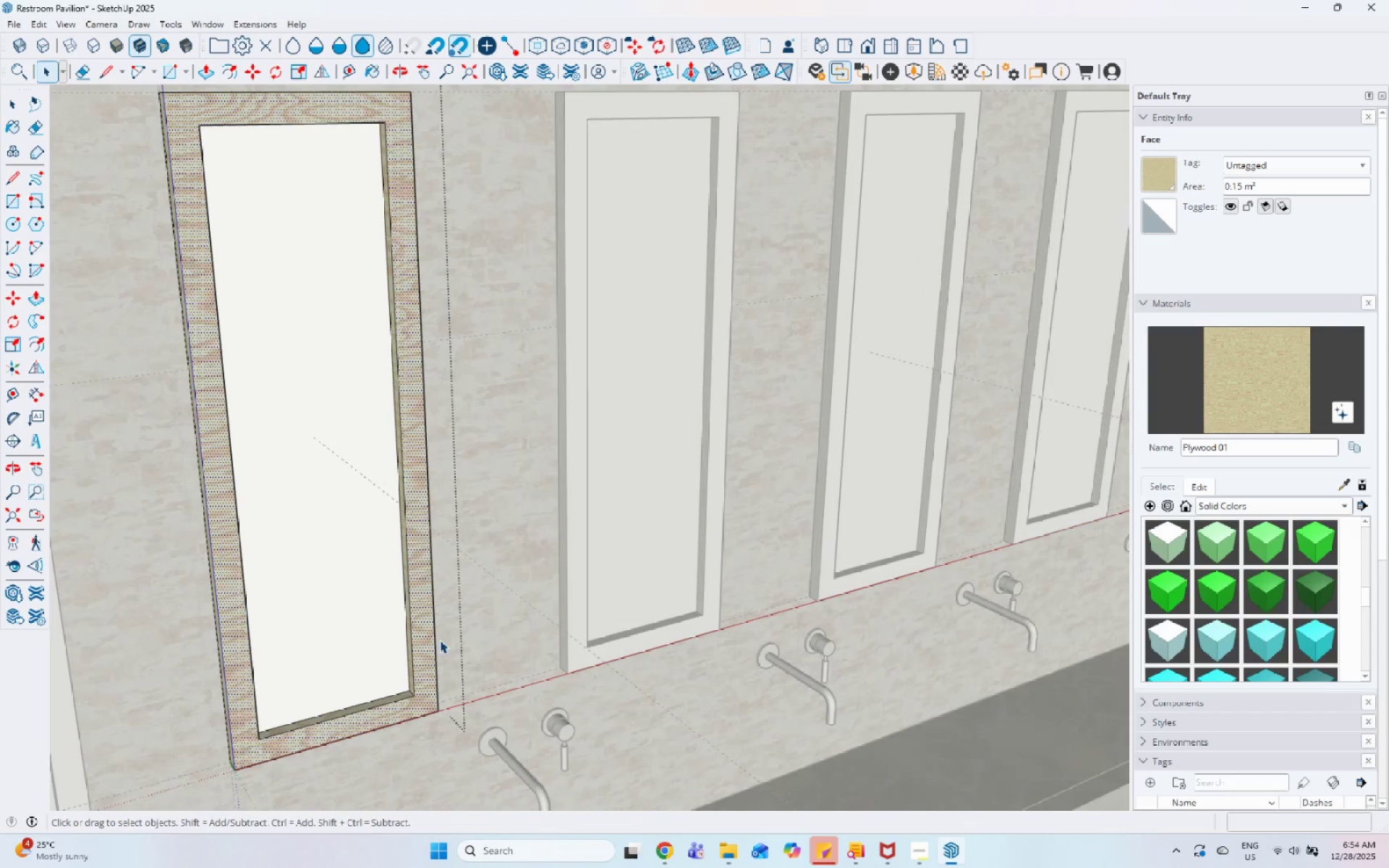 
key(Escape)
 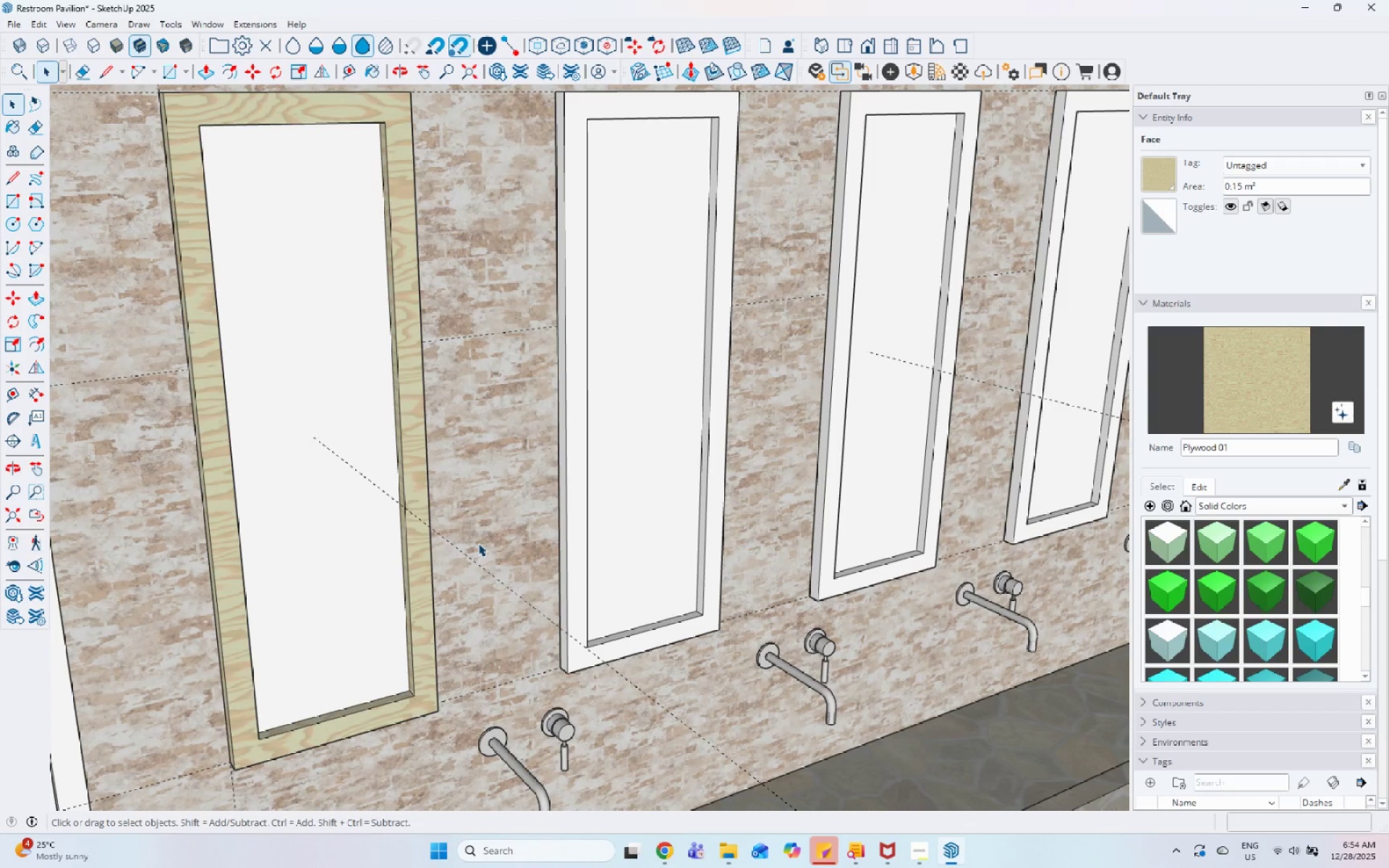 
key(Escape)
 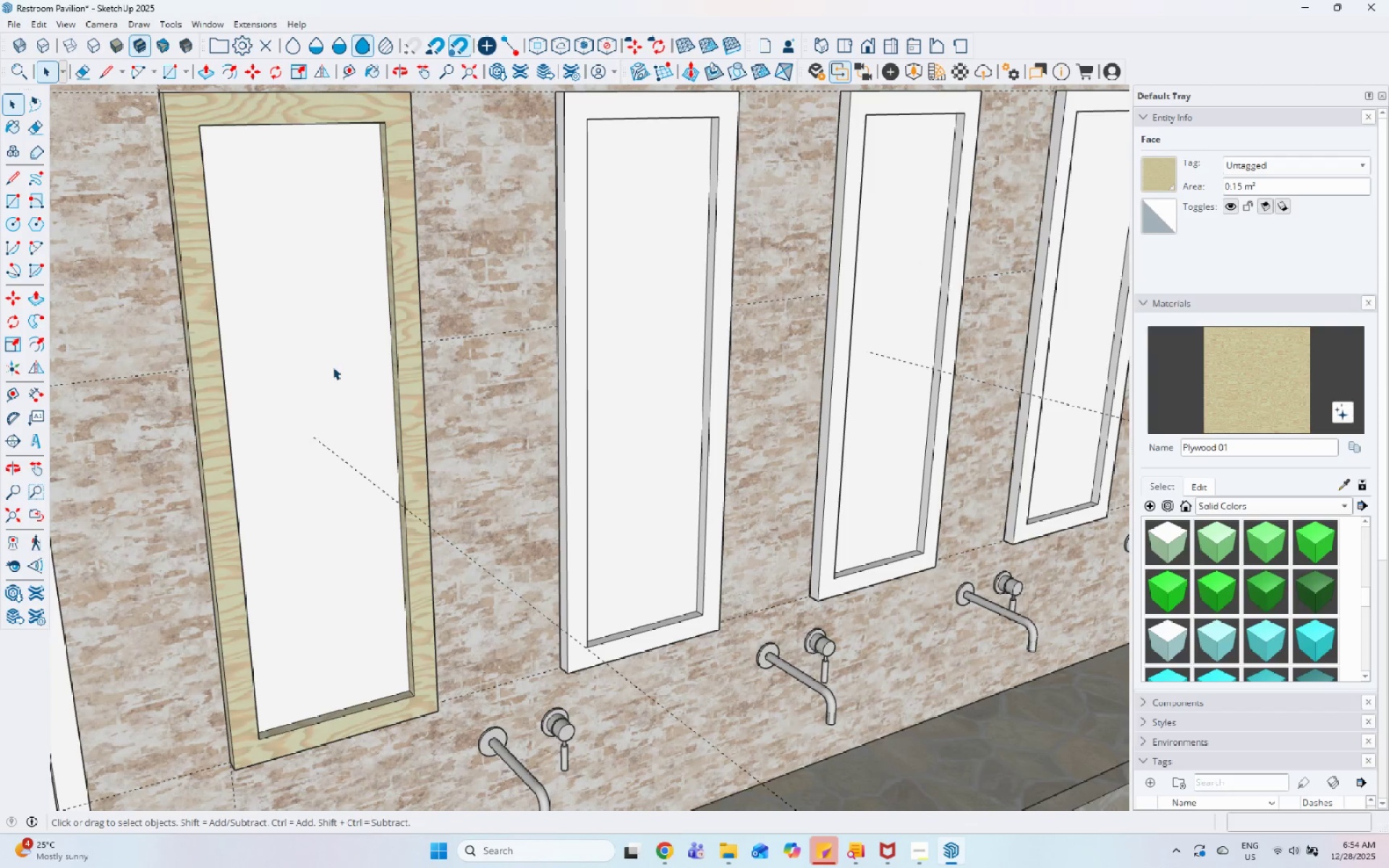 
left_click([333, 367])
 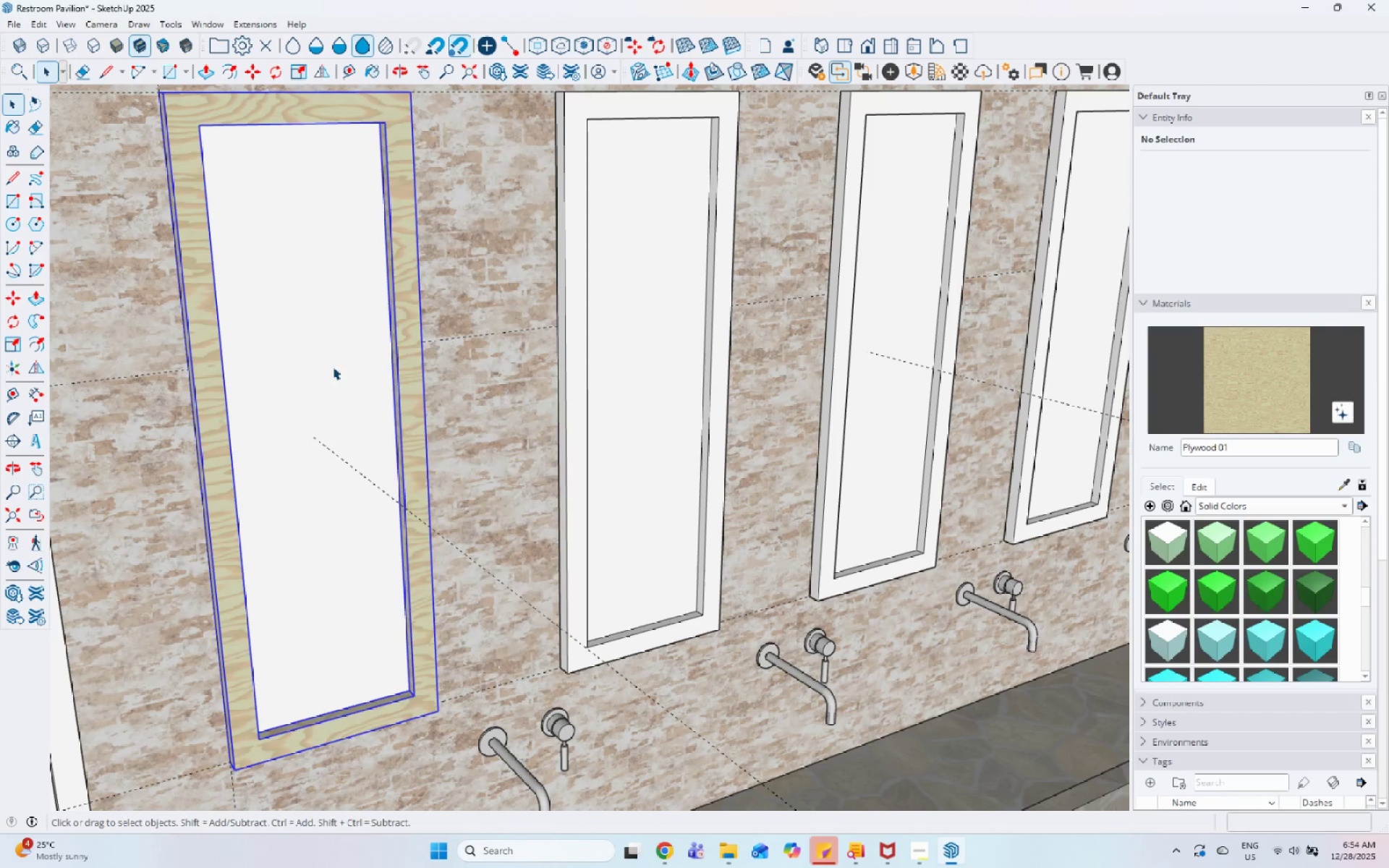 
right_click([333, 367])
 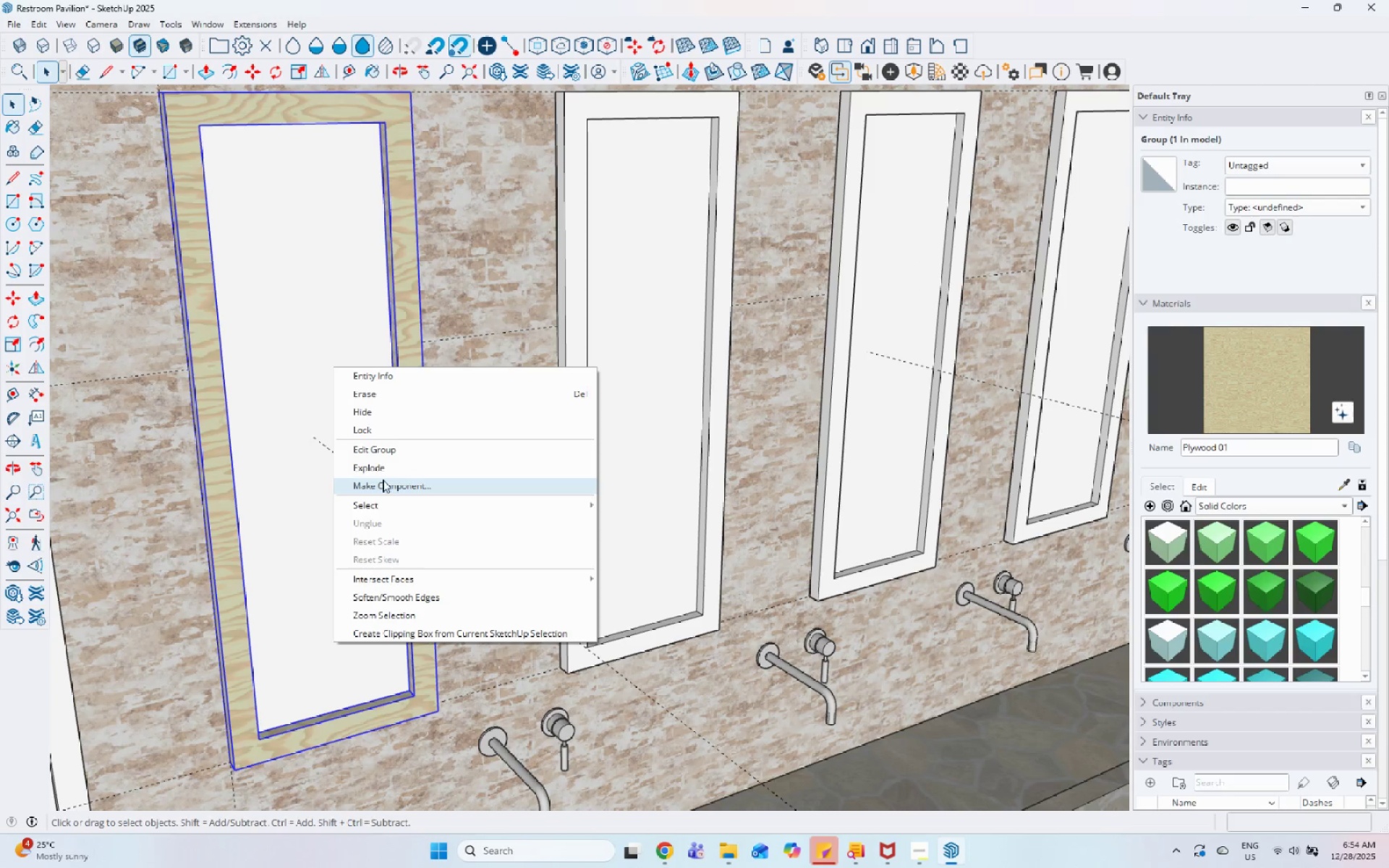 
left_click([383, 480])
 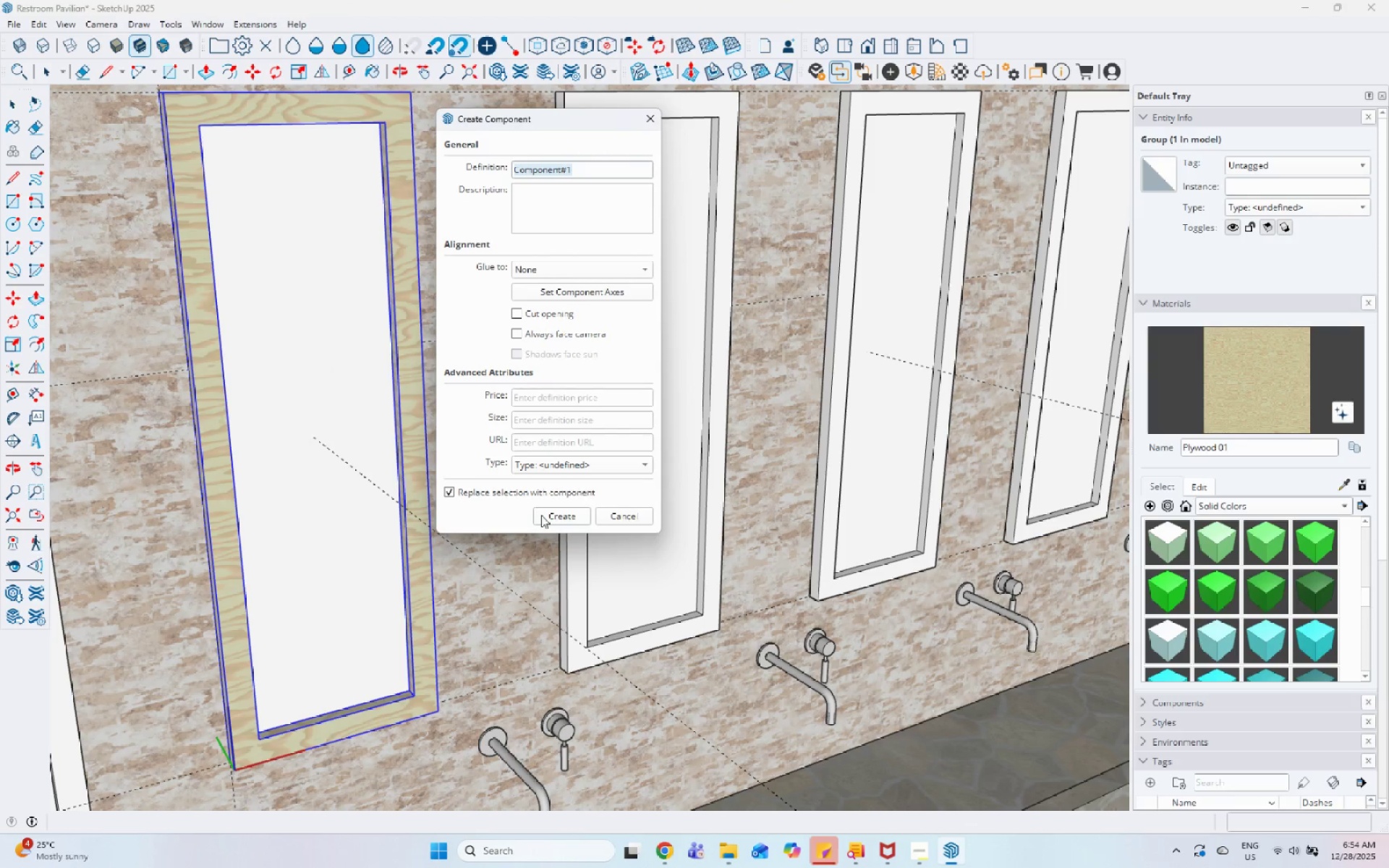 
type(Liwvi)
key(Backspace)
key(Backspace)
key(Backspace)
type(ving Wsll)
 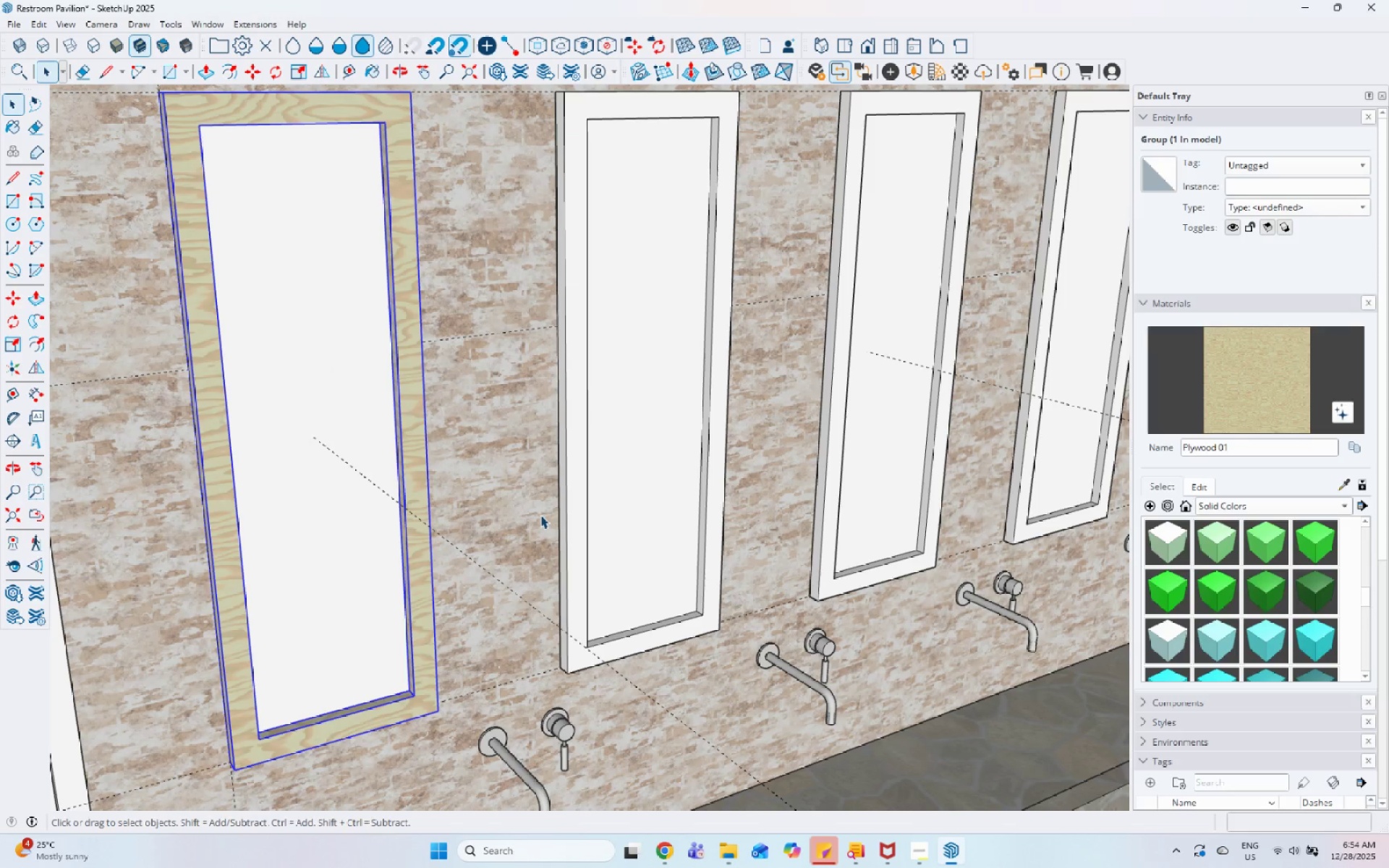 
 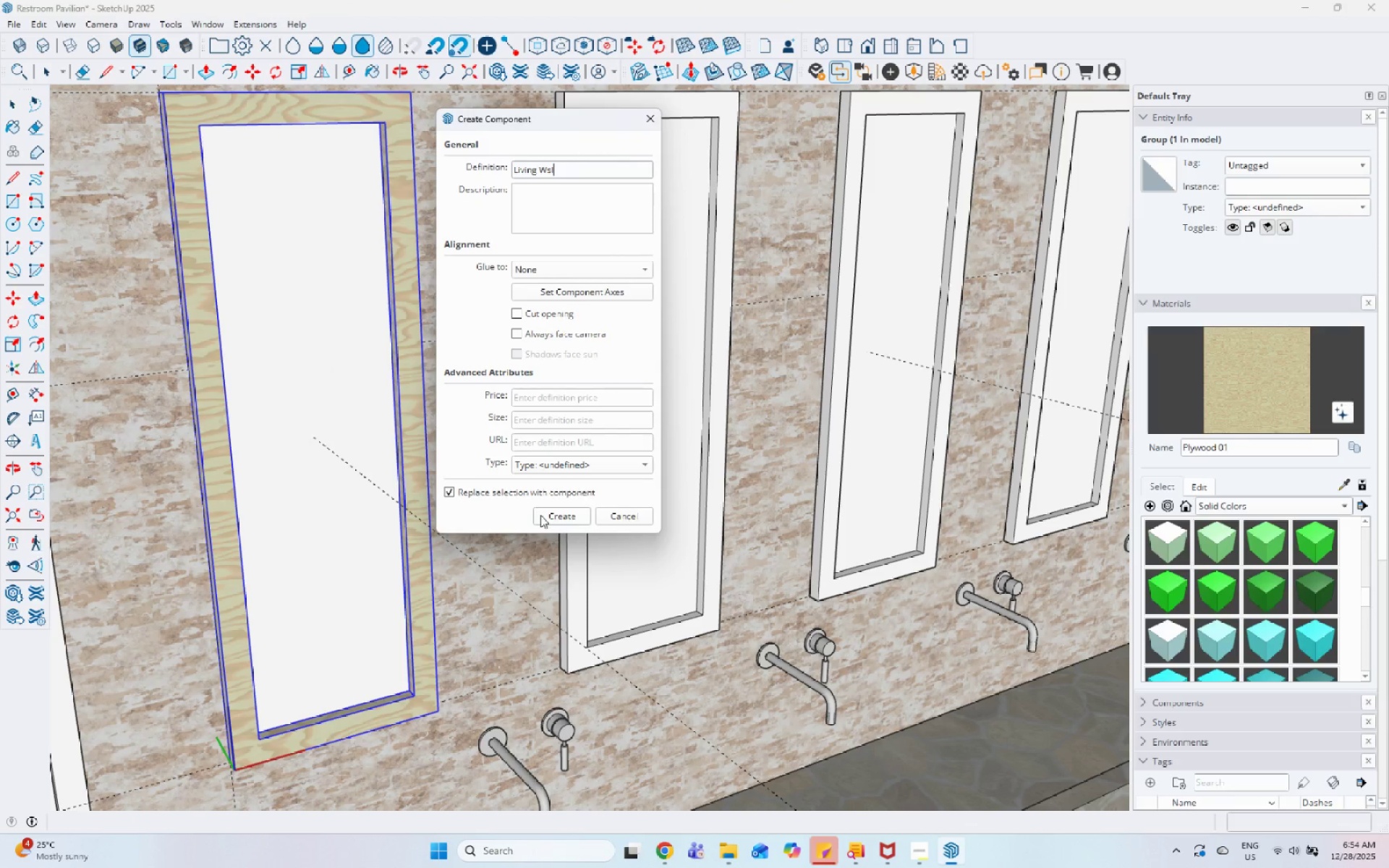 
key(Enter)
 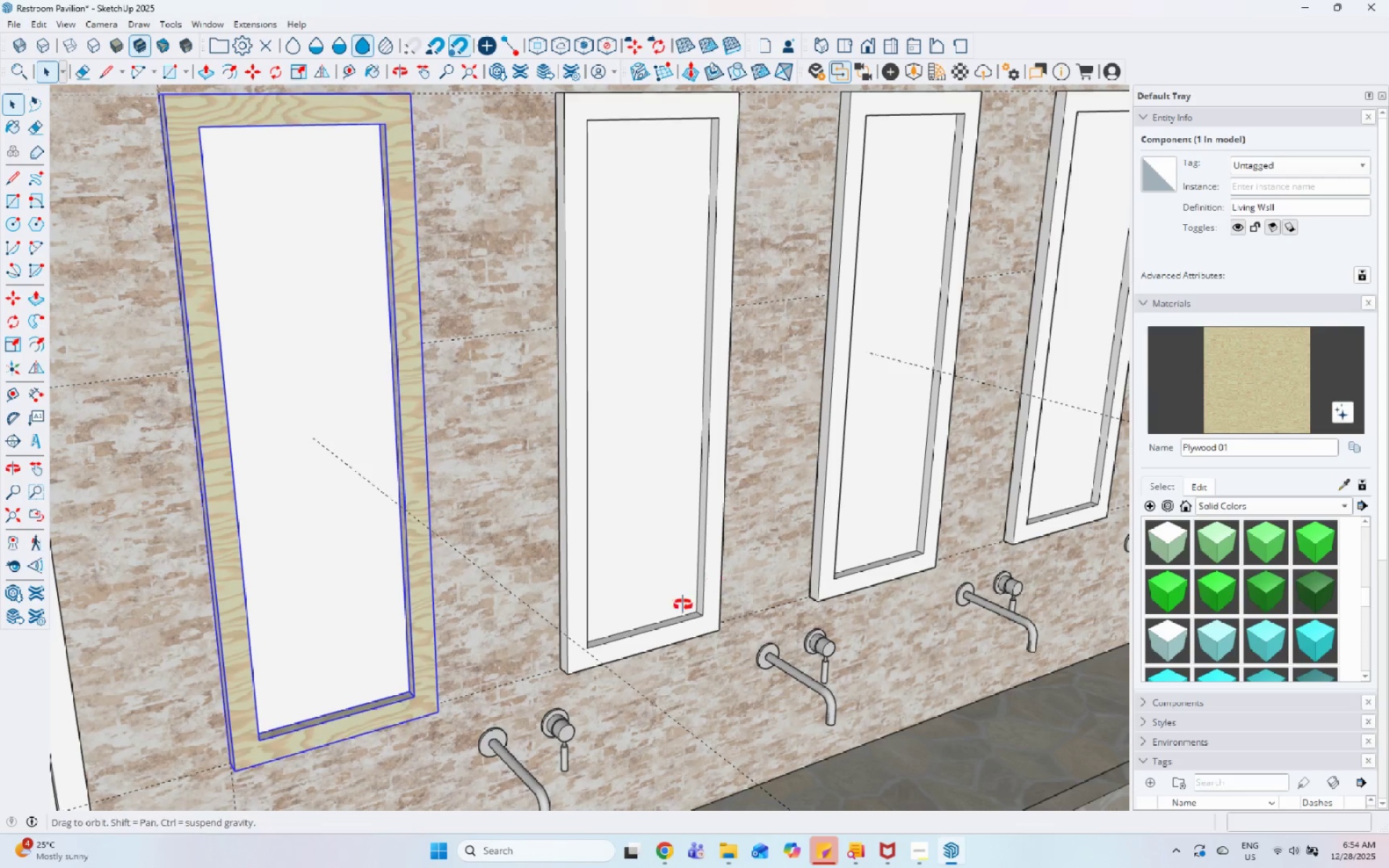 
scroll: coordinate [406, 534], scroll_direction: down, amount: 5.0
 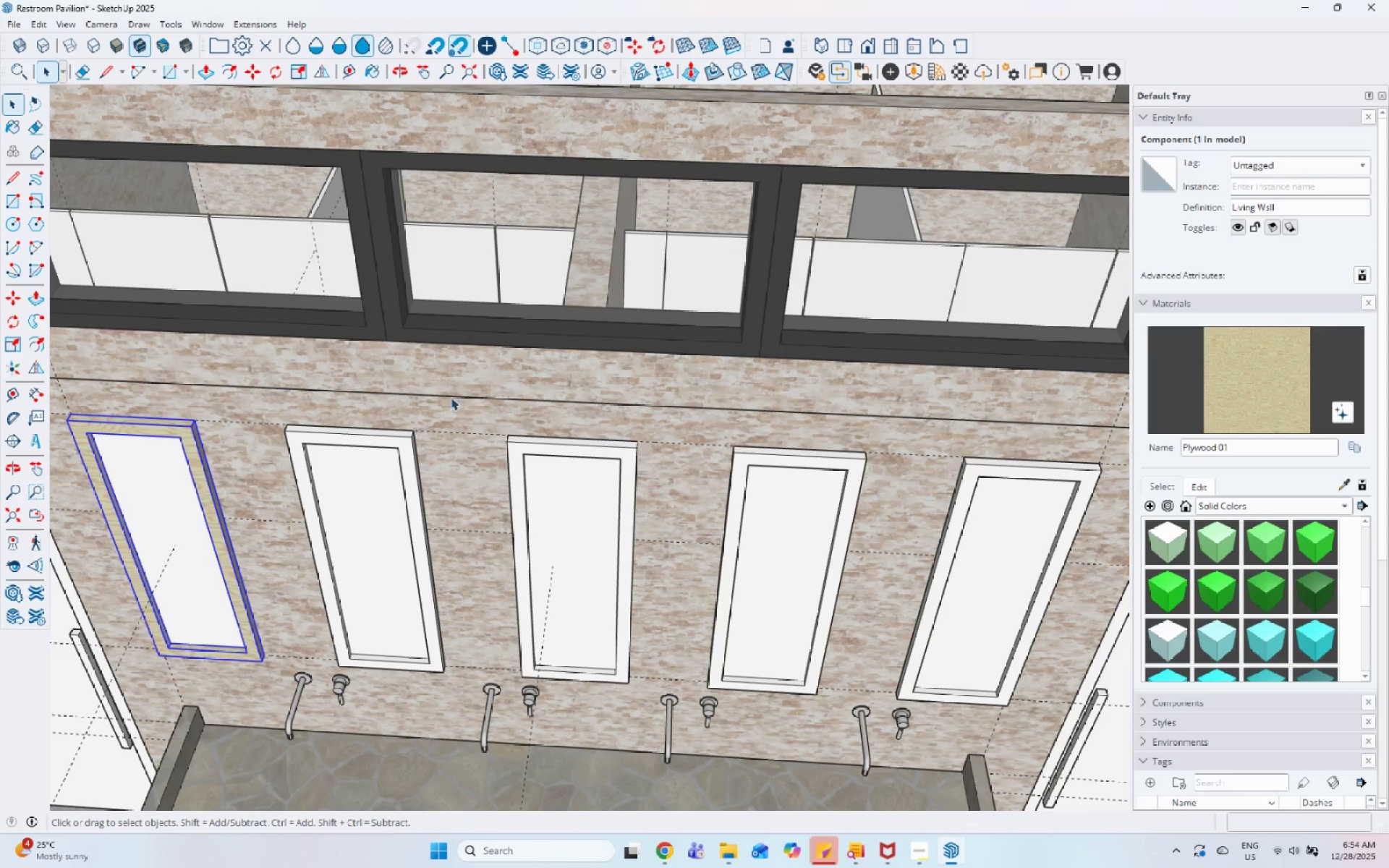 
scroll: coordinate [437, 424], scroll_direction: up, amount: 4.0
 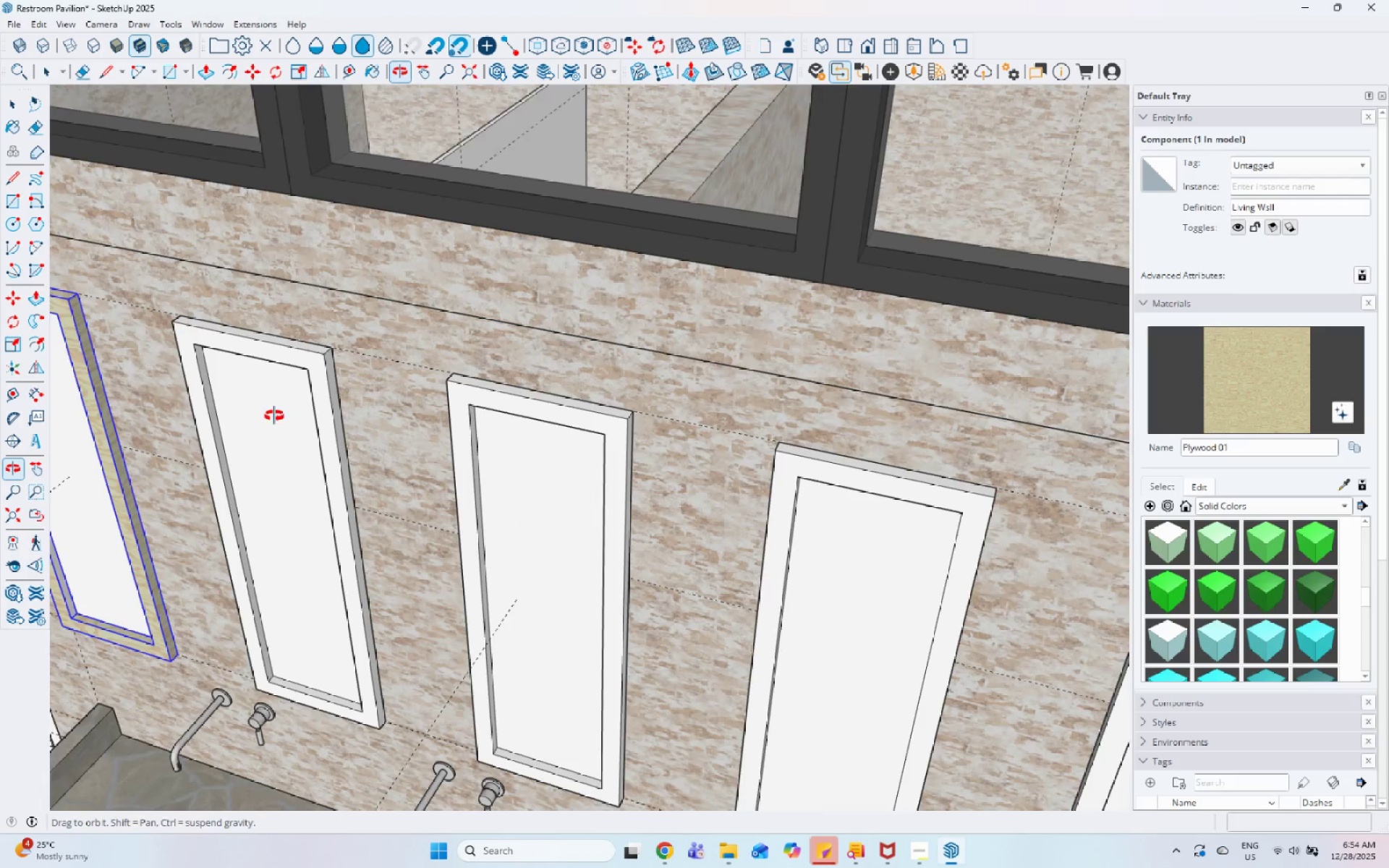 
scroll: coordinate [514, 349], scroll_direction: down, amount: 6.0
 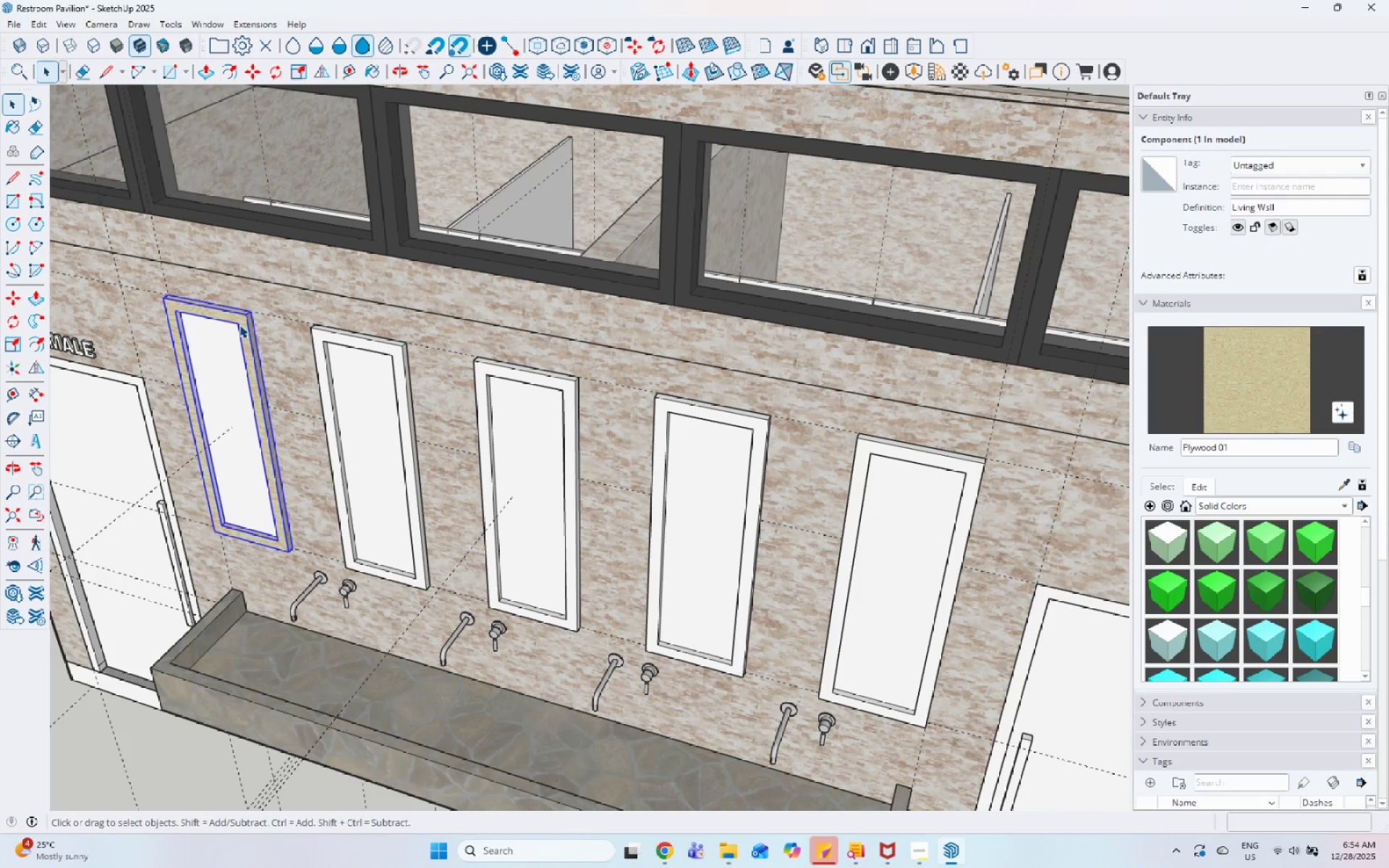 
left_click([239, 324])
 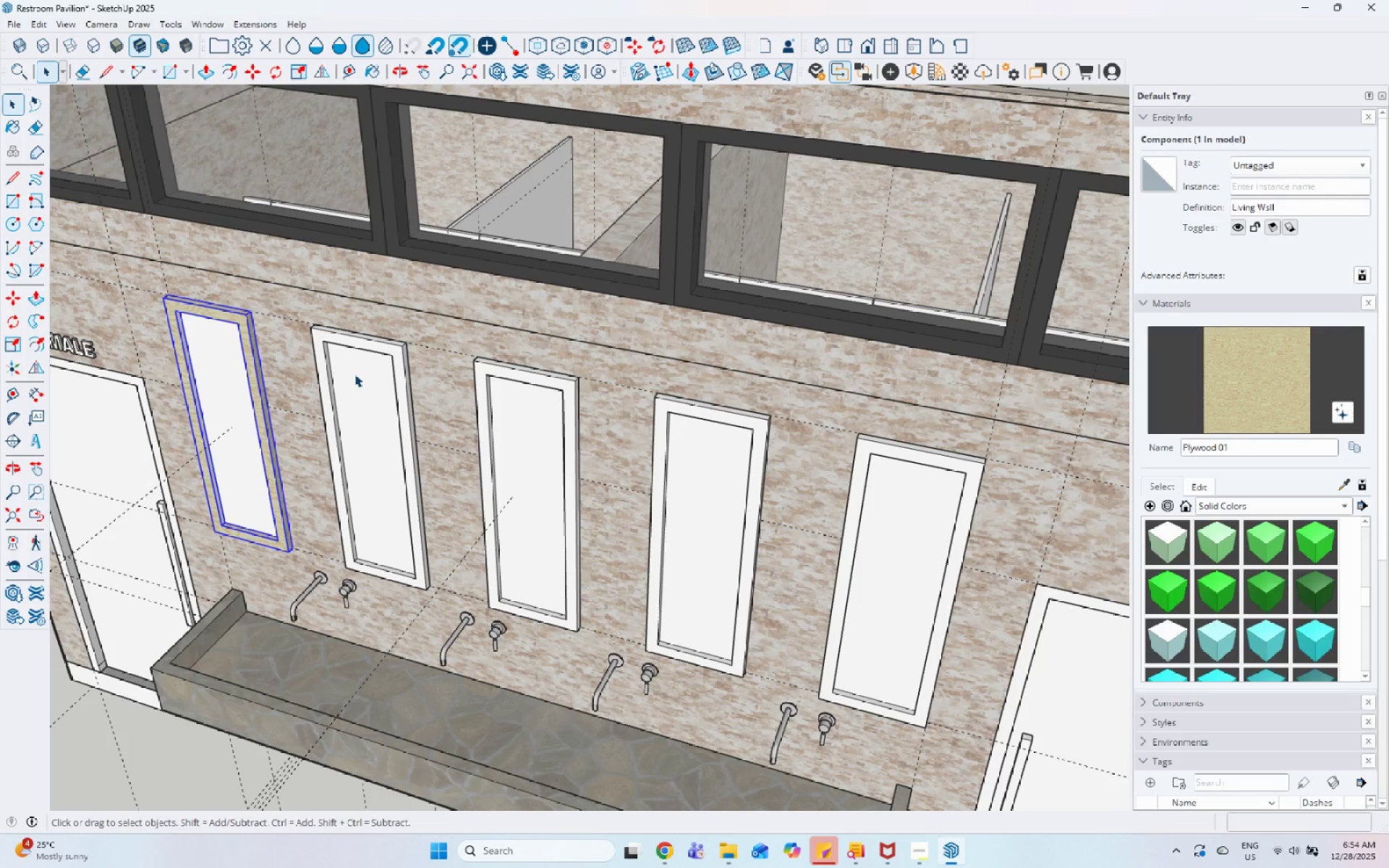 
left_click([355, 373])
 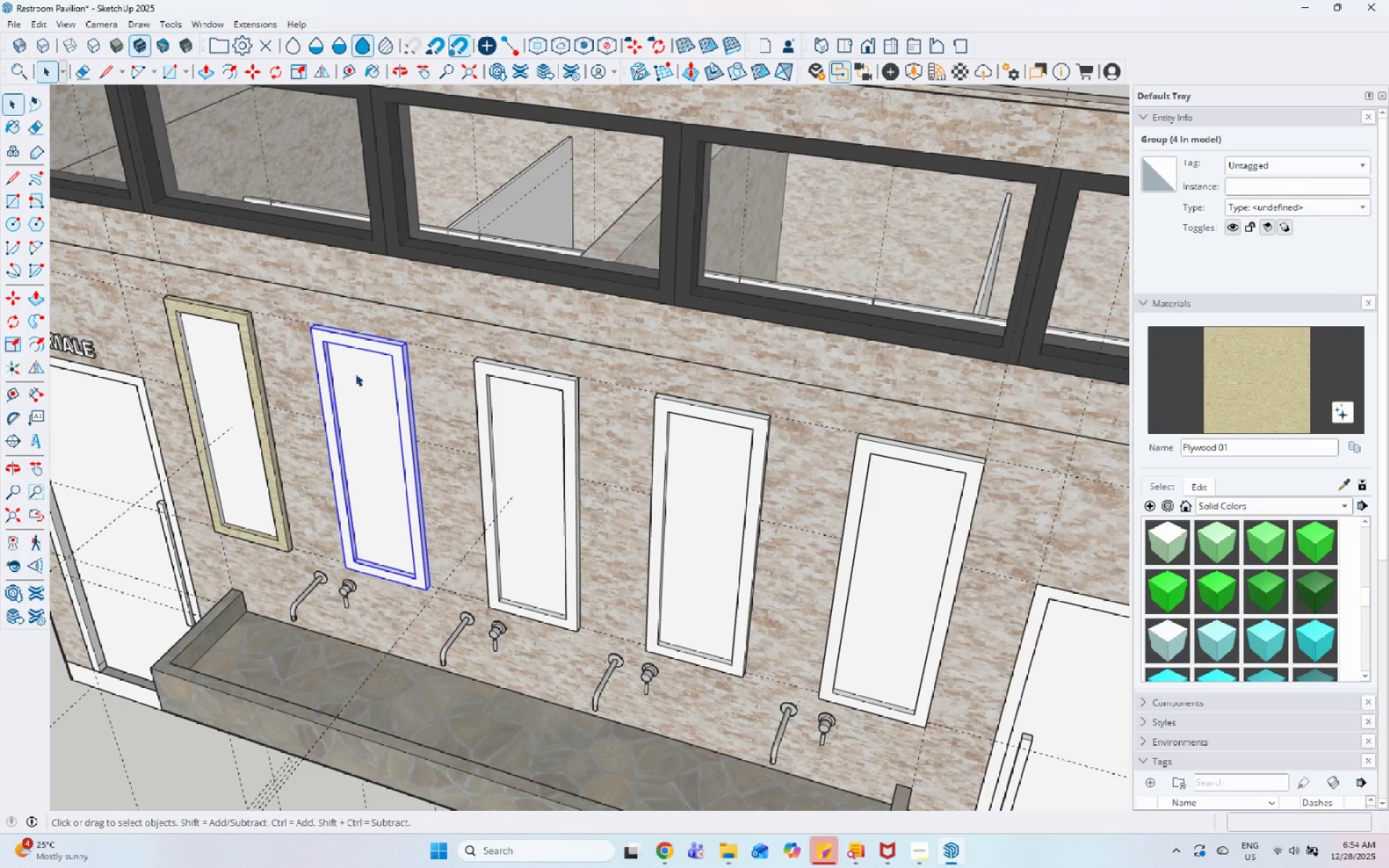 
hold_key(key=ControlLeft, duration=1.41)
left_click([569, 417])
 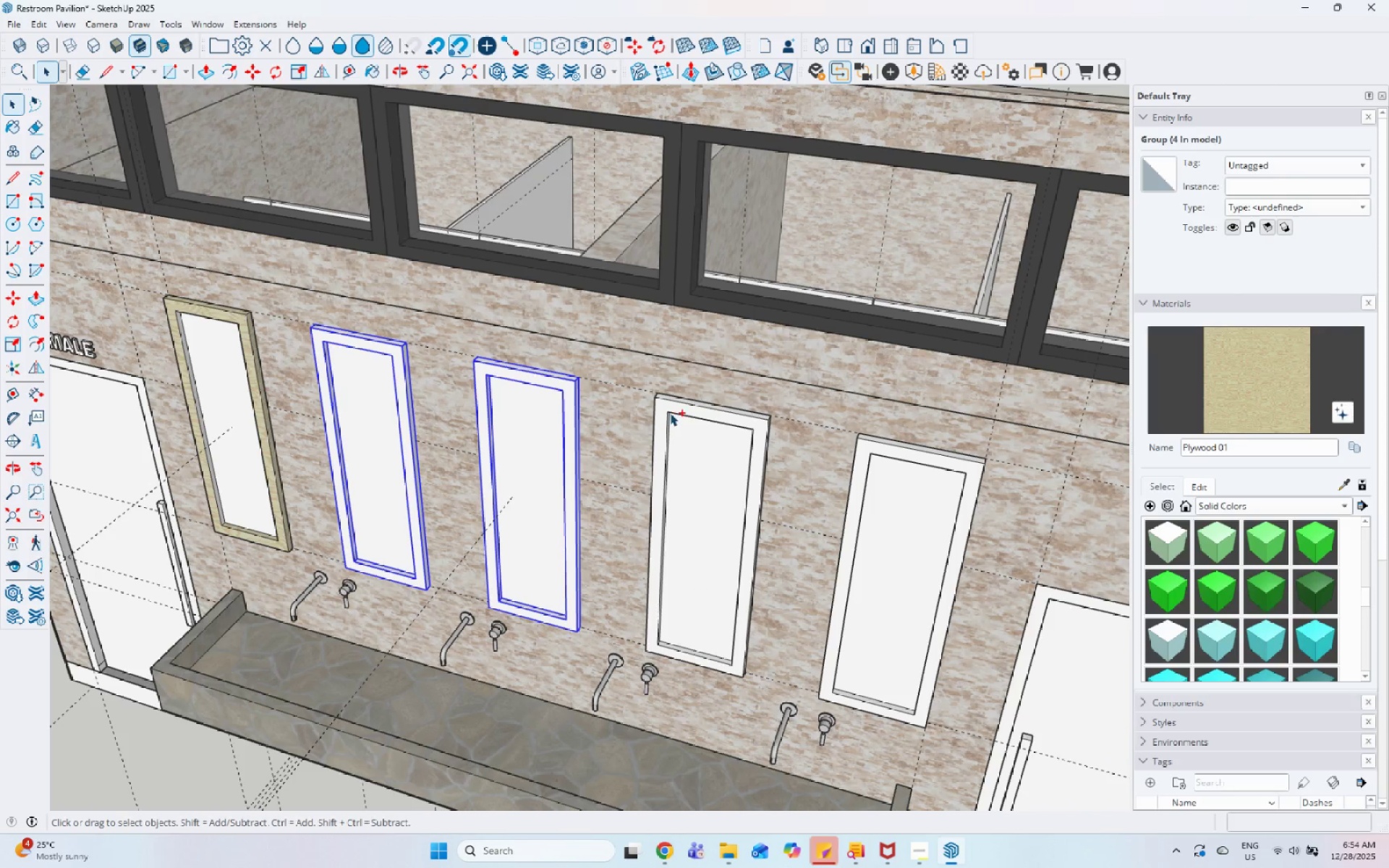 
left_click([670, 413])
 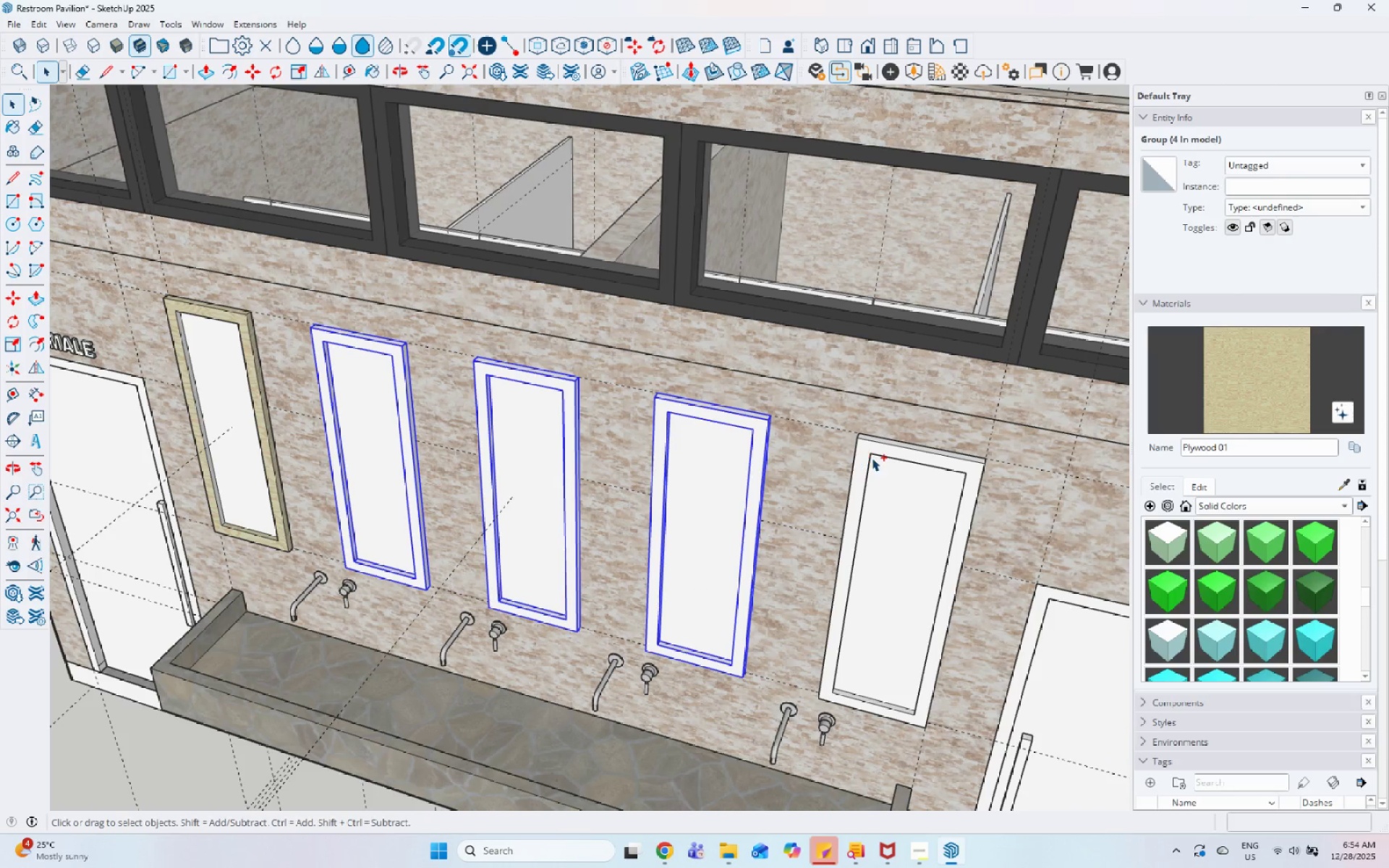 
left_click([873, 458])
 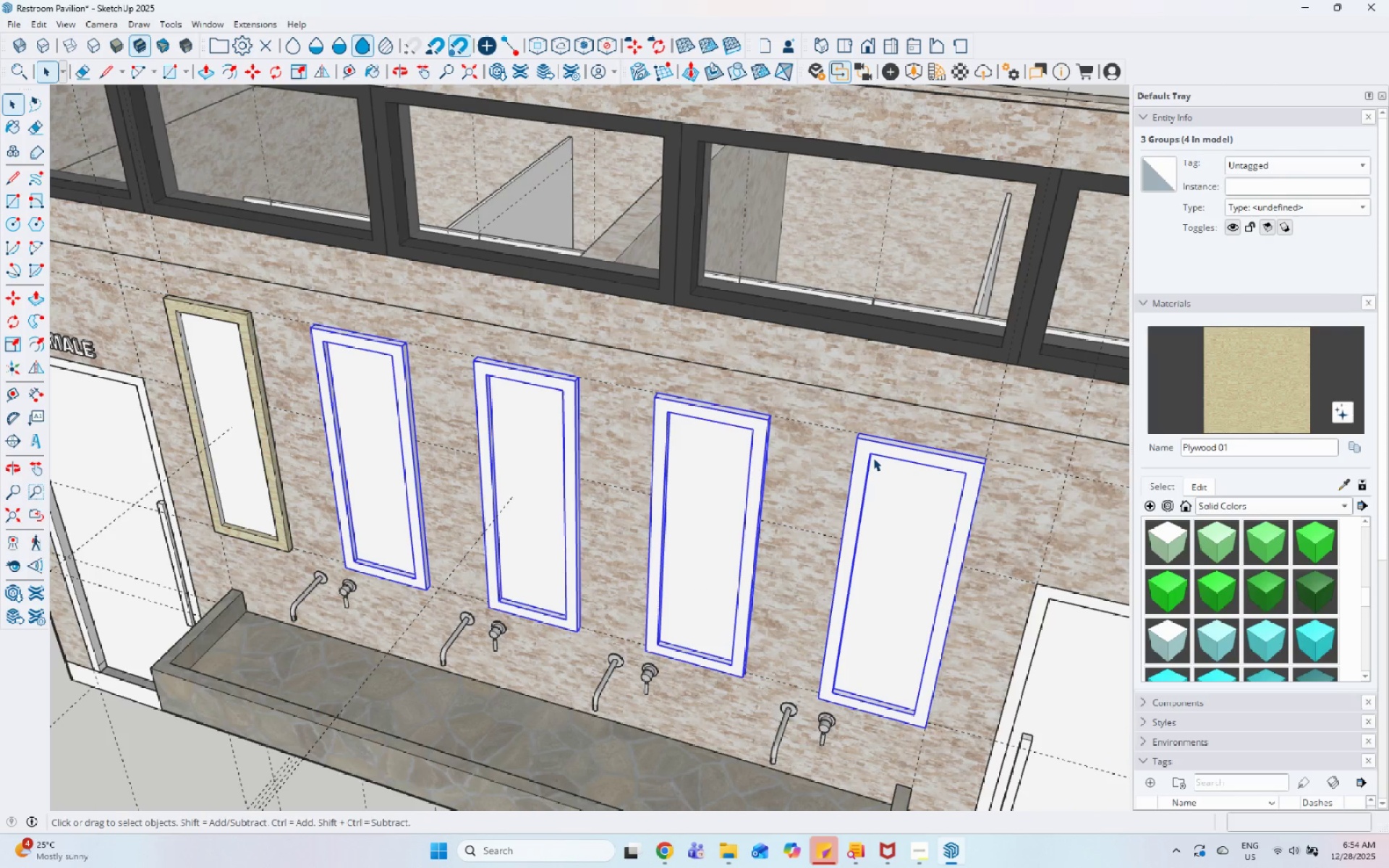 
right_click([873, 458])
 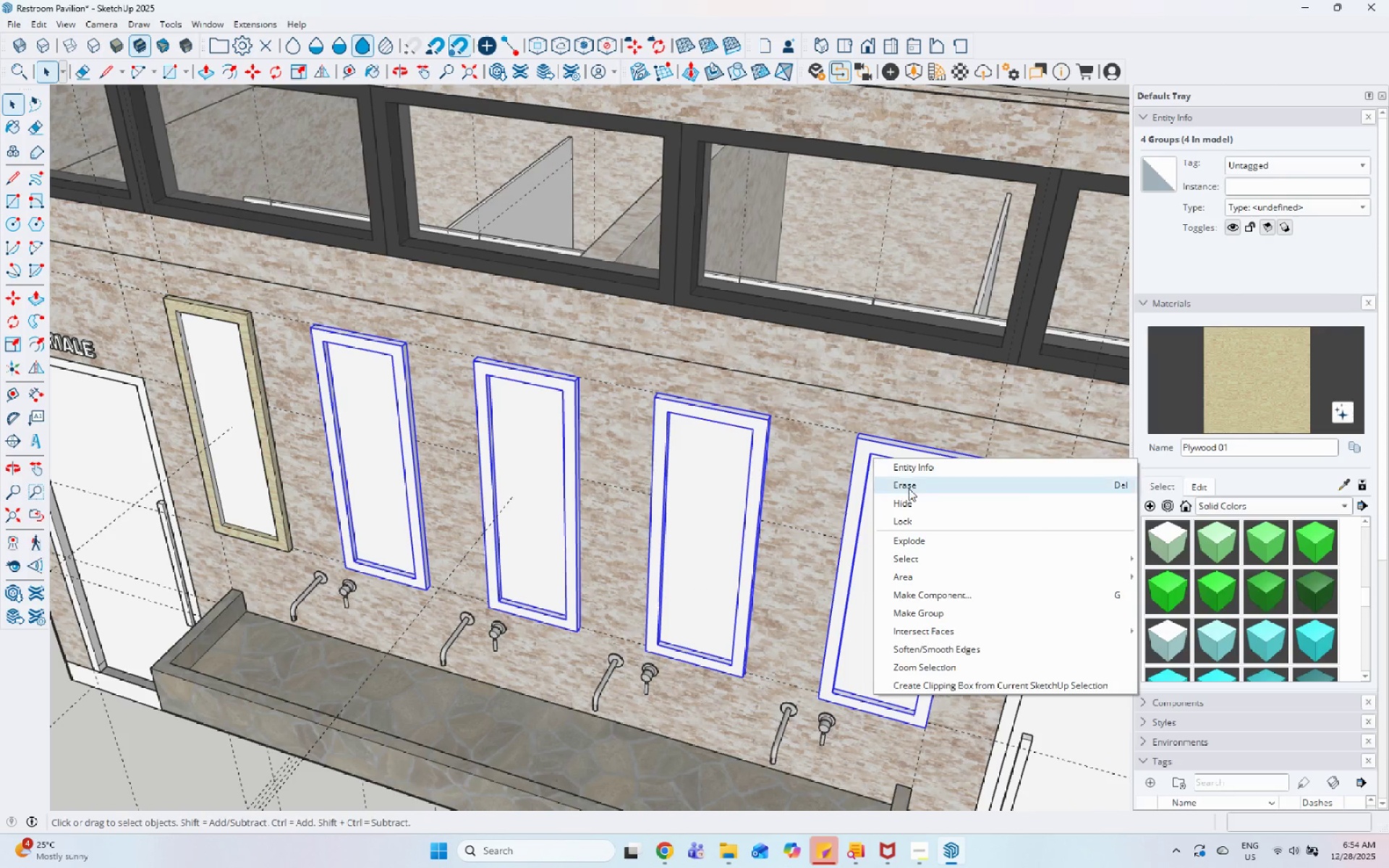 
left_click([909, 488])
 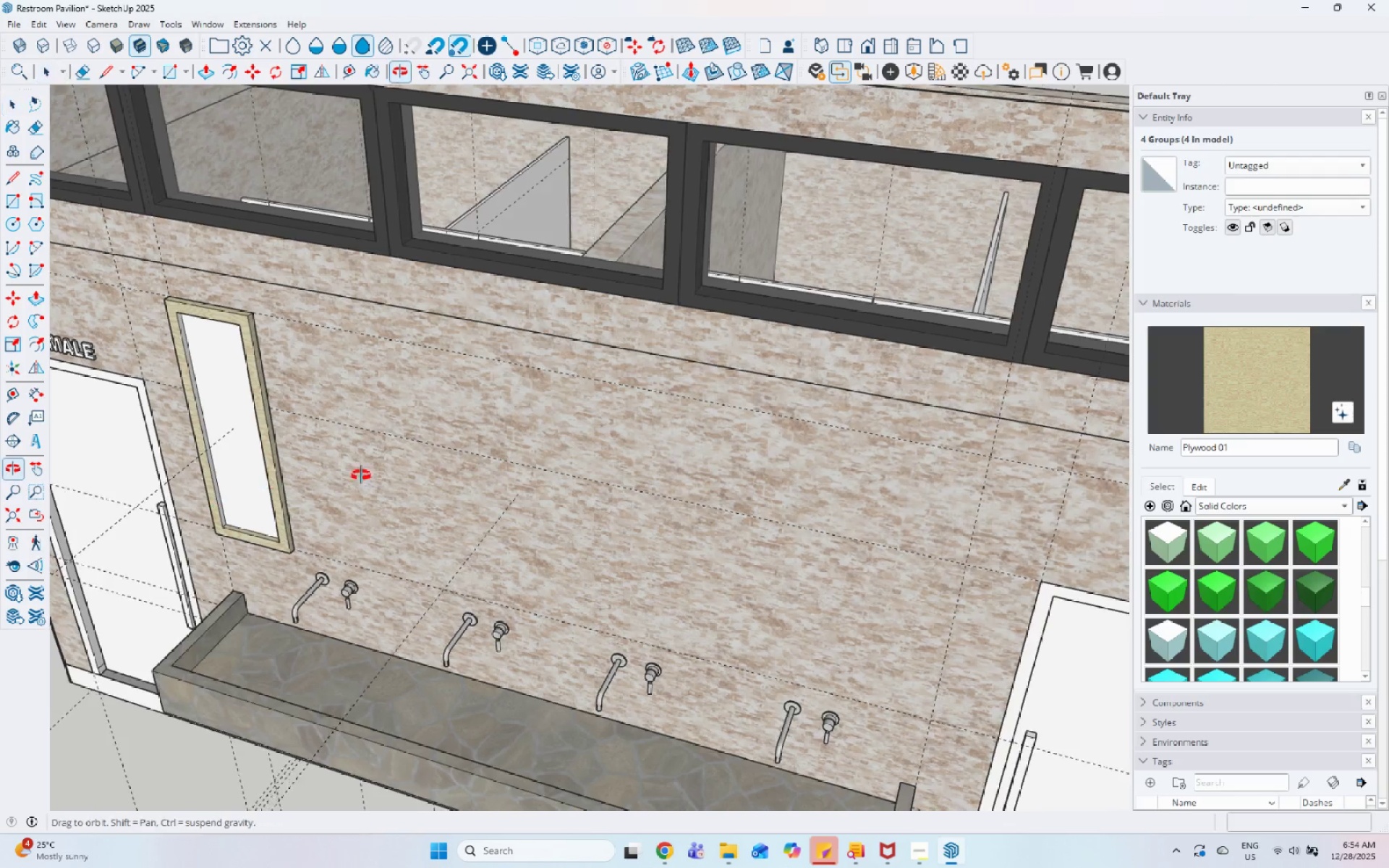 
left_click([383, 516])
 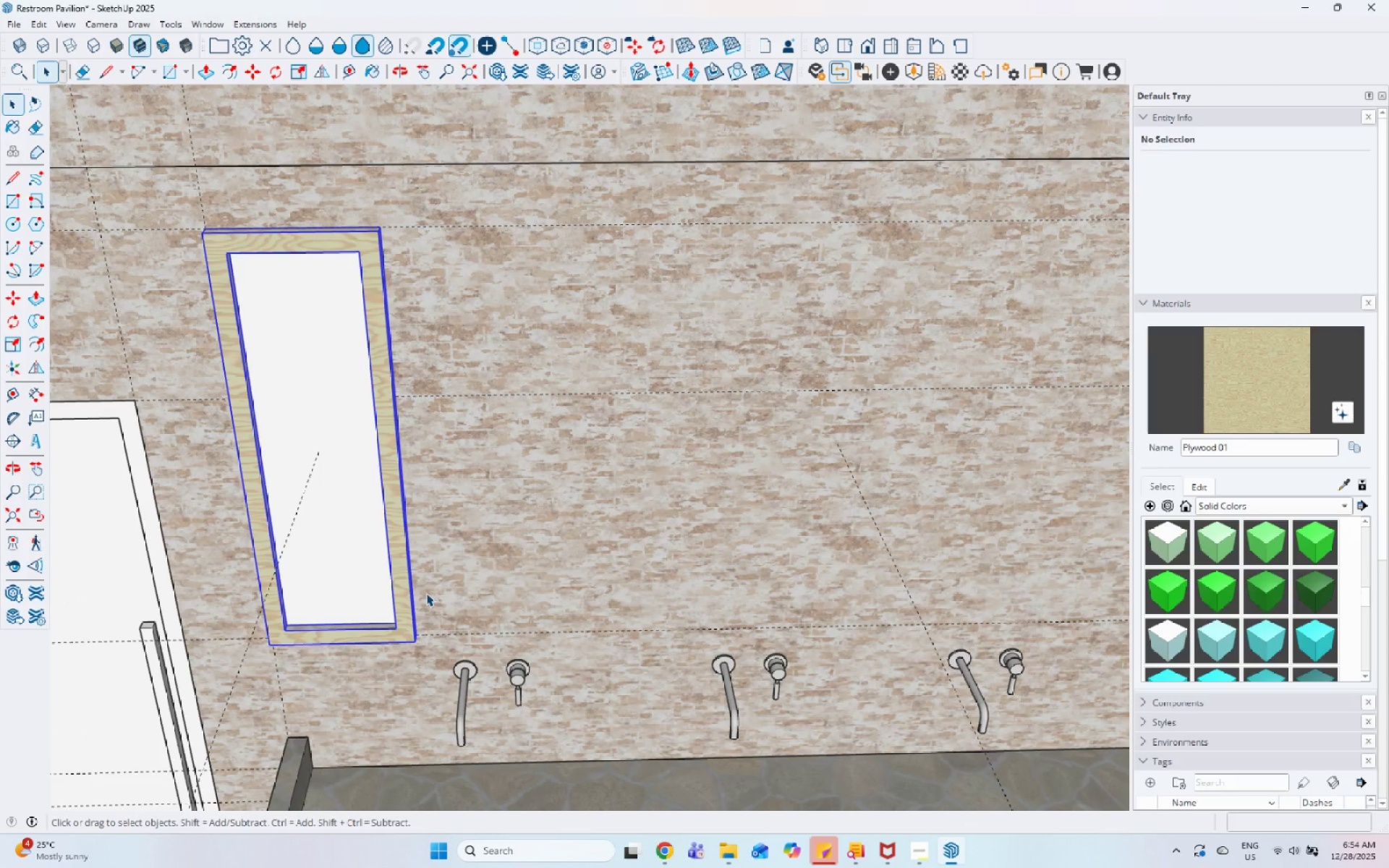 
scroll: coordinate [391, 483], scroll_direction: up, amount: 4.0
 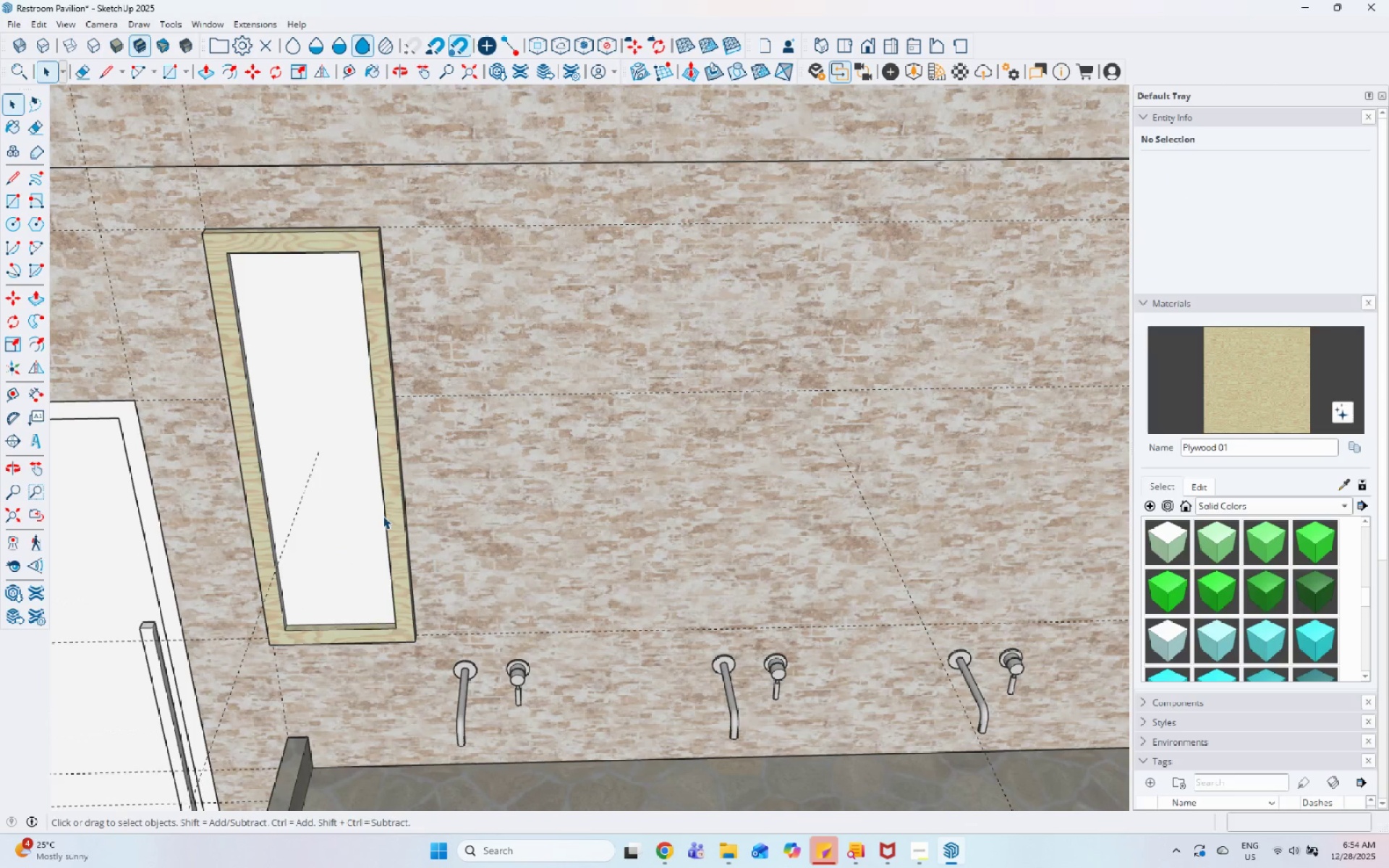 
key(M)
 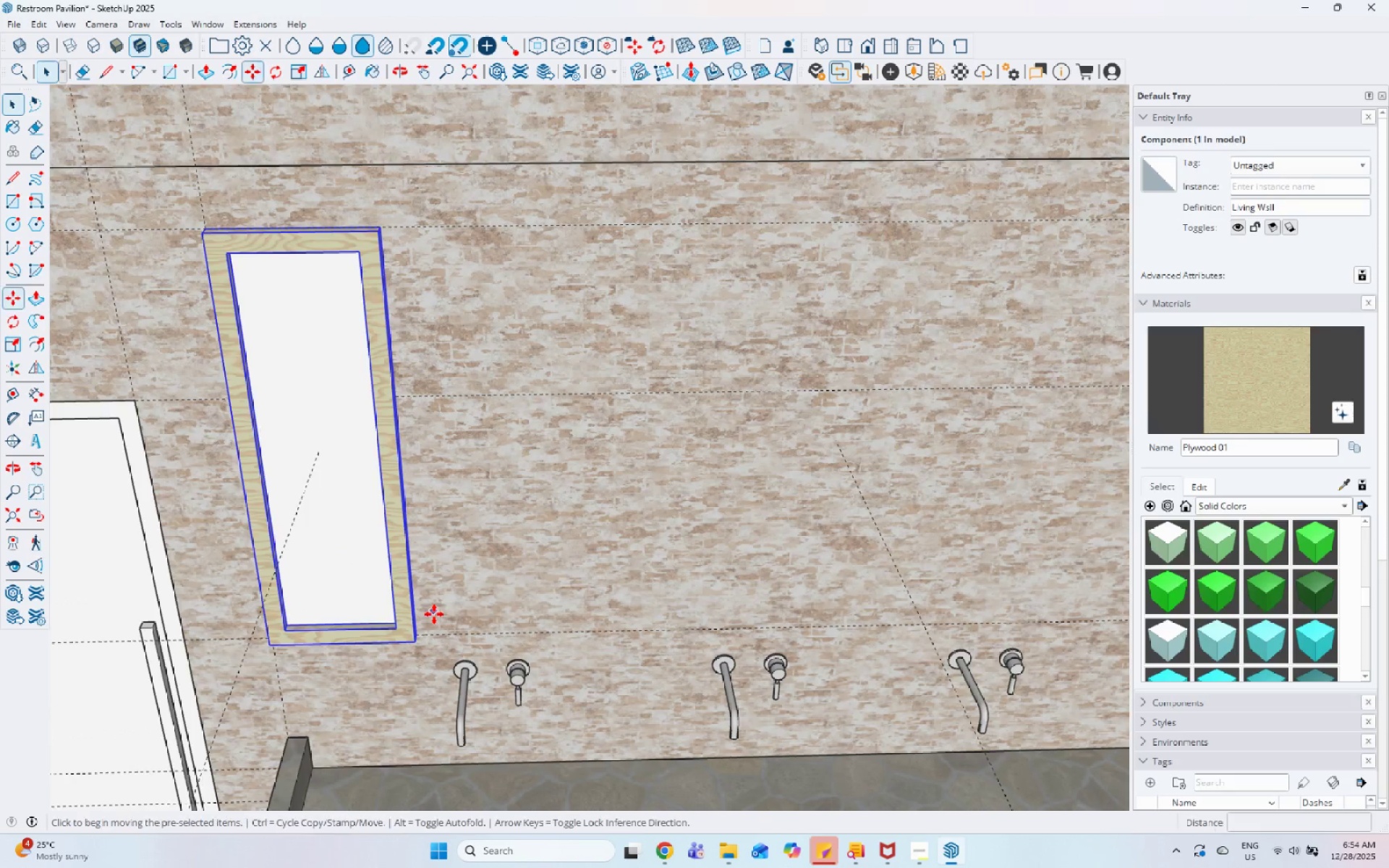 
scroll: coordinate [351, 653], scroll_direction: up, amount: 10.0
 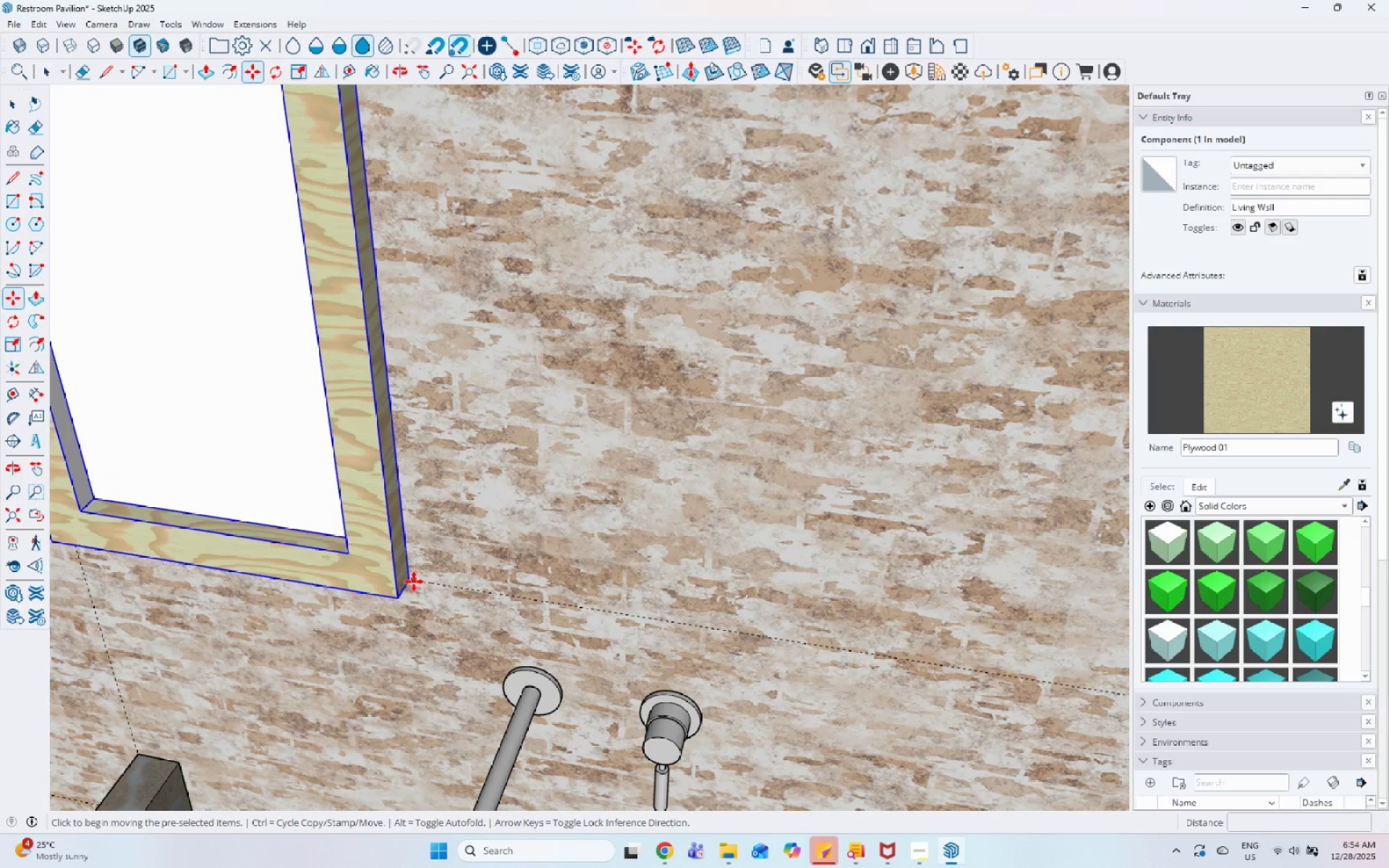 
left_click([409, 581])
 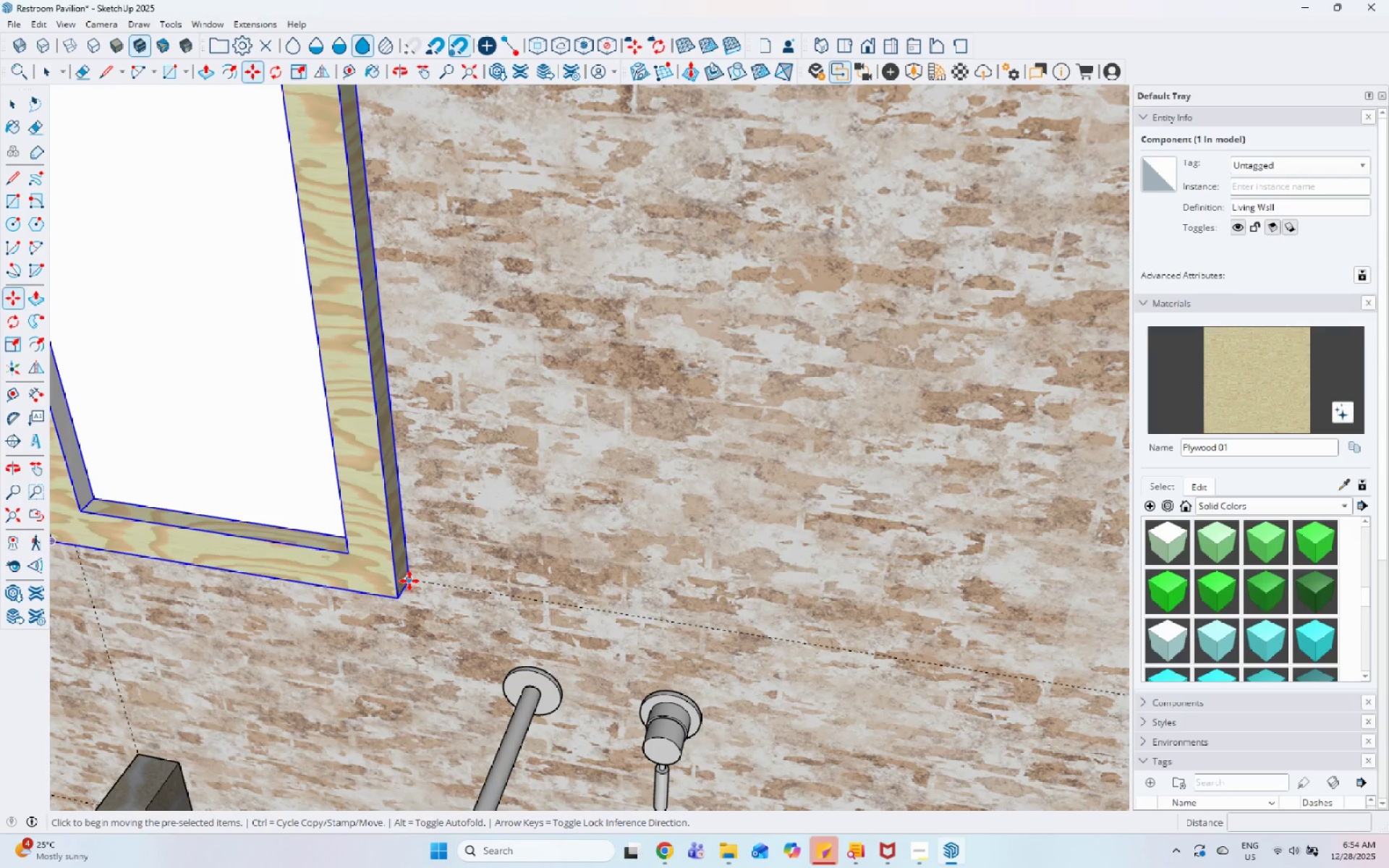 
key(Control+ControlLeft)
 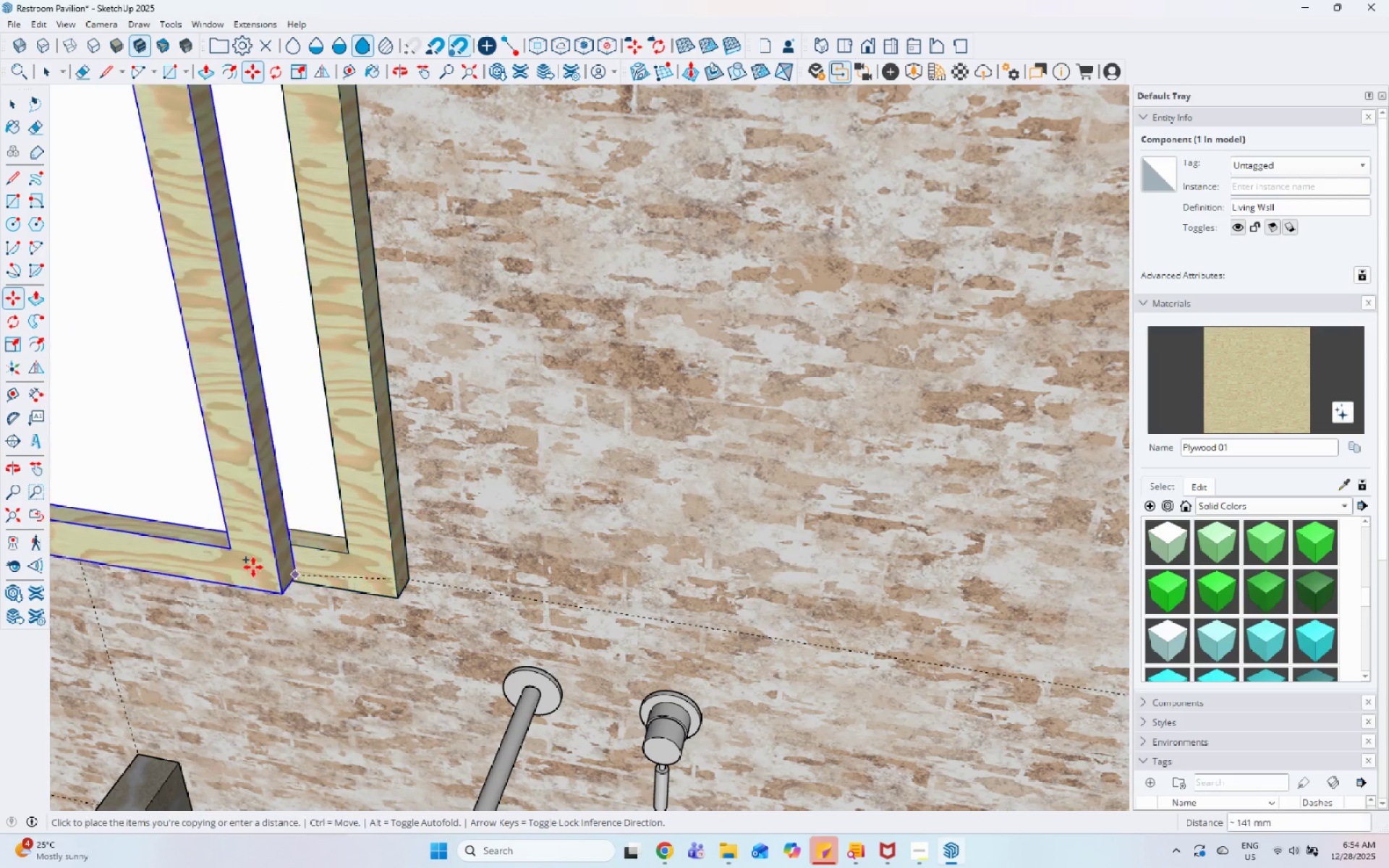 
scroll: coordinate [174, 542], scroll_direction: down, amount: 18.0
 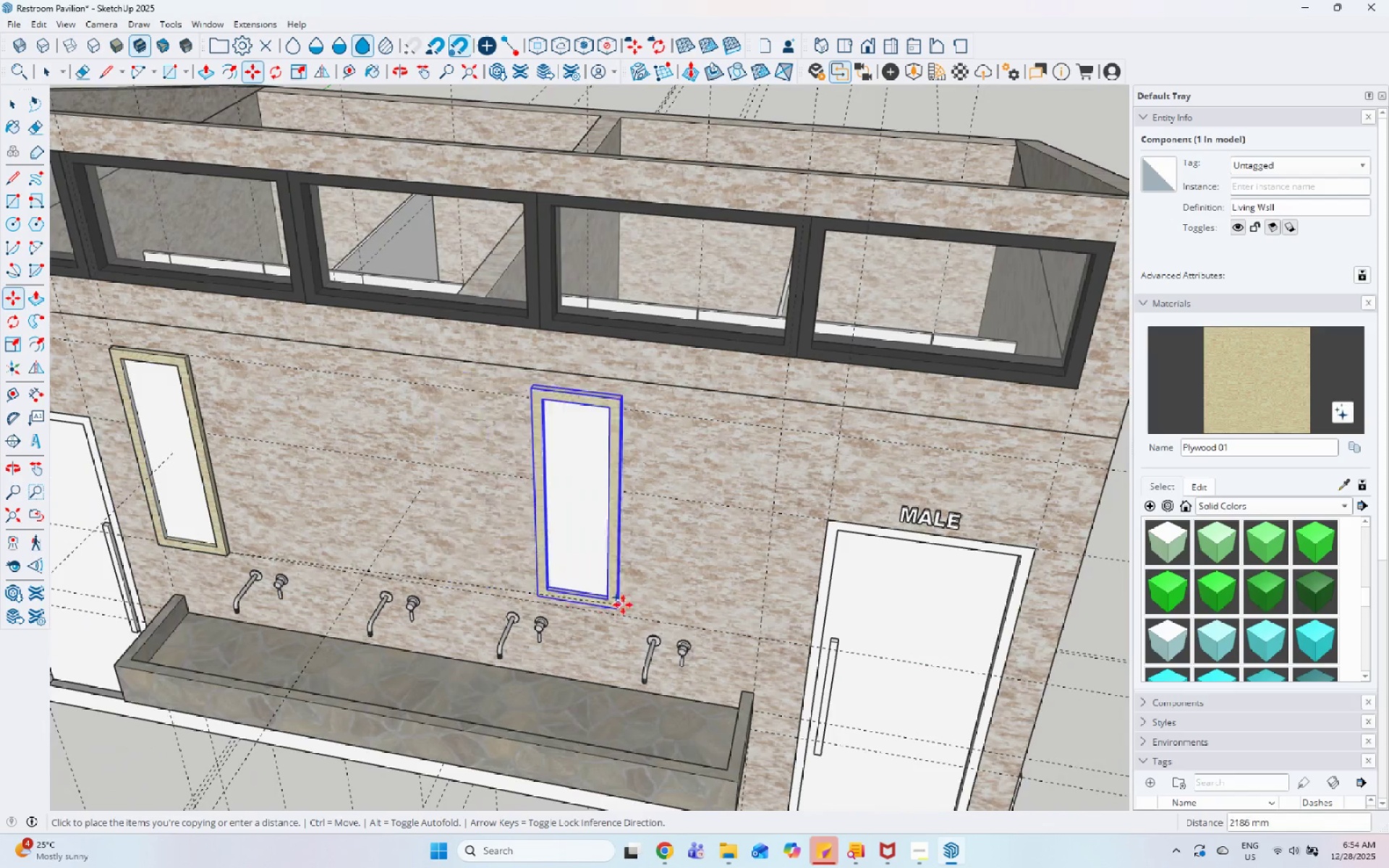 
scroll: coordinate [654, 613], scroll_direction: up, amount: 5.0
 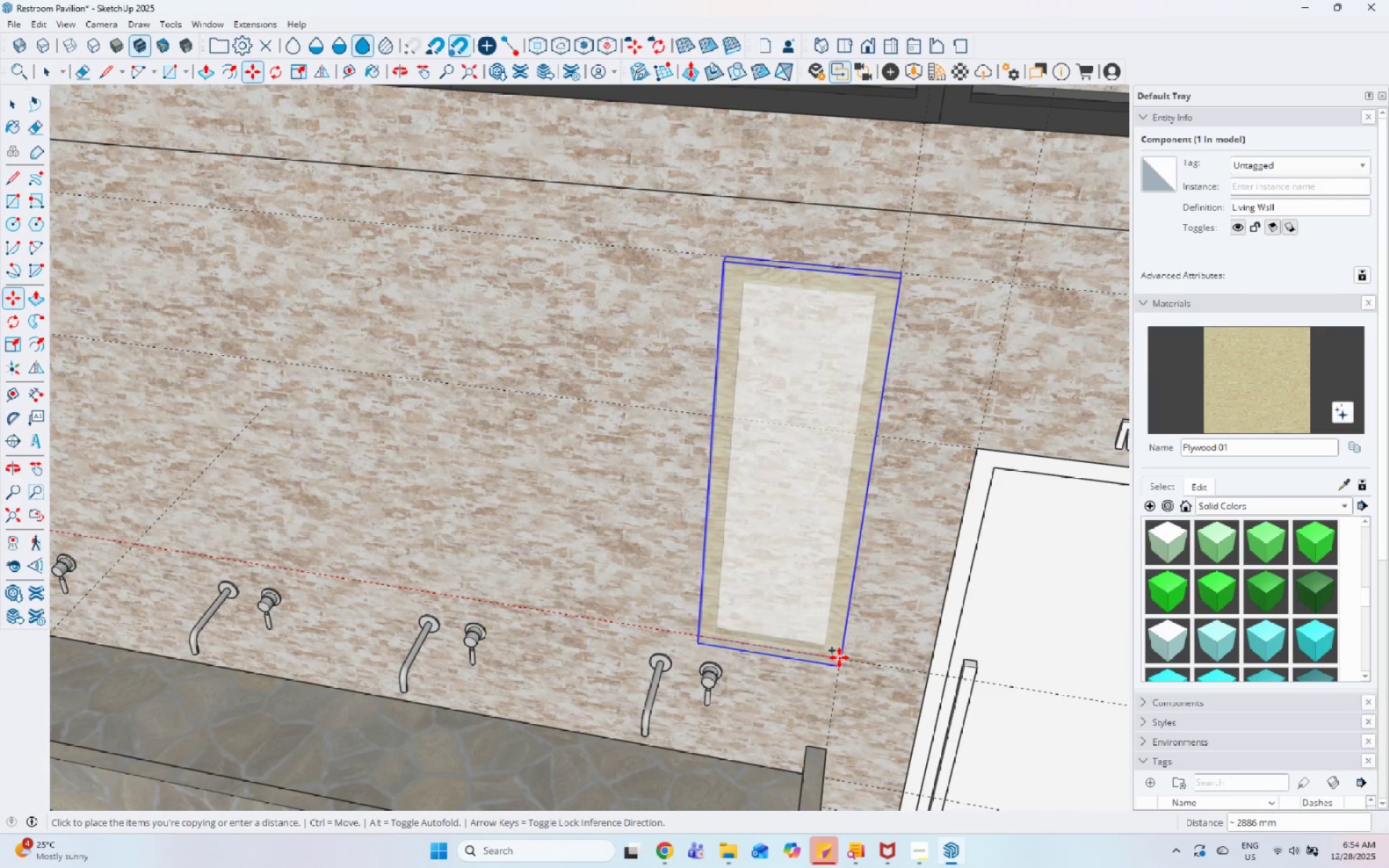 
left_click([840, 658])
 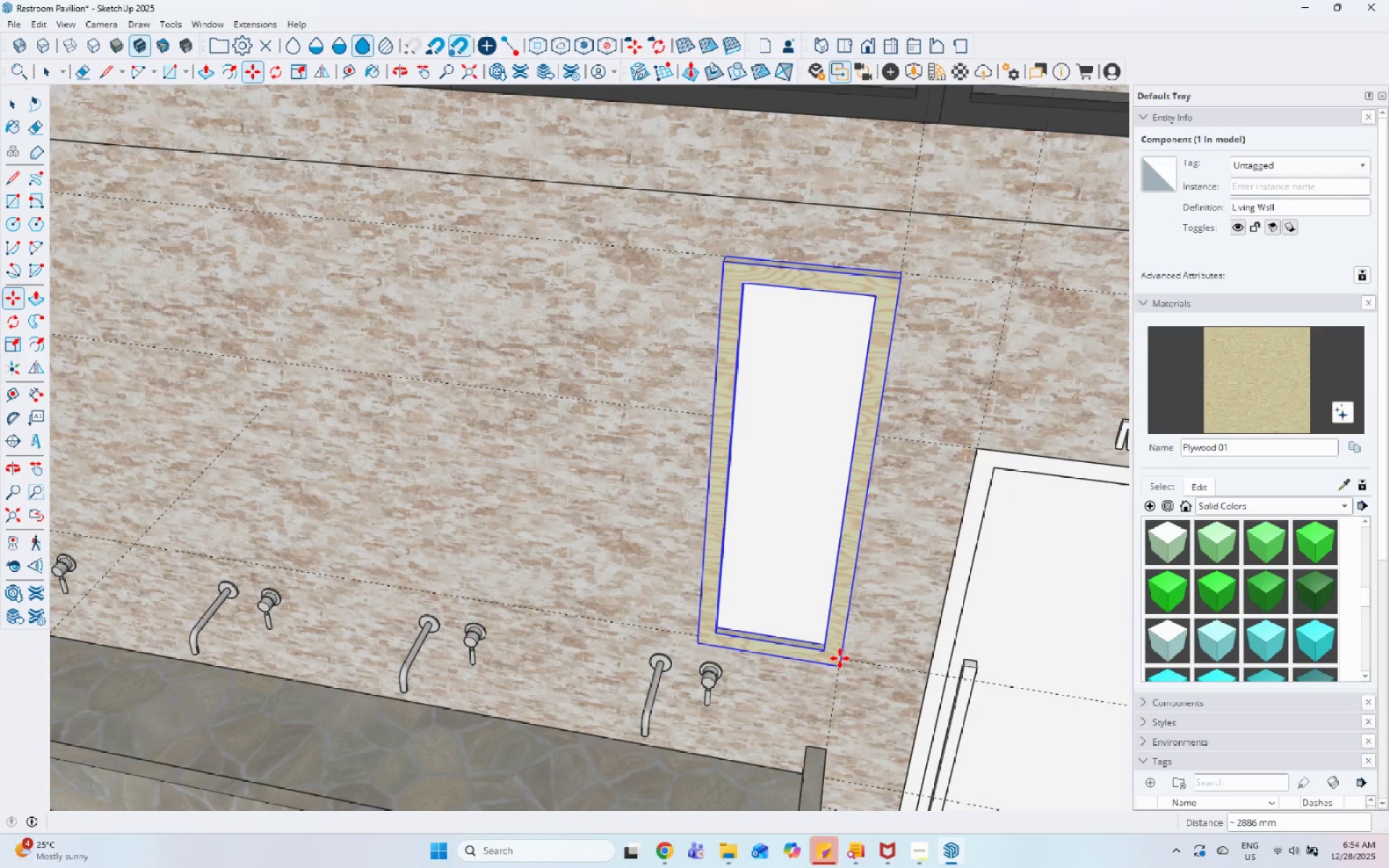 
scroll: coordinate [840, 658], scroll_direction: down, amount: 9.0
 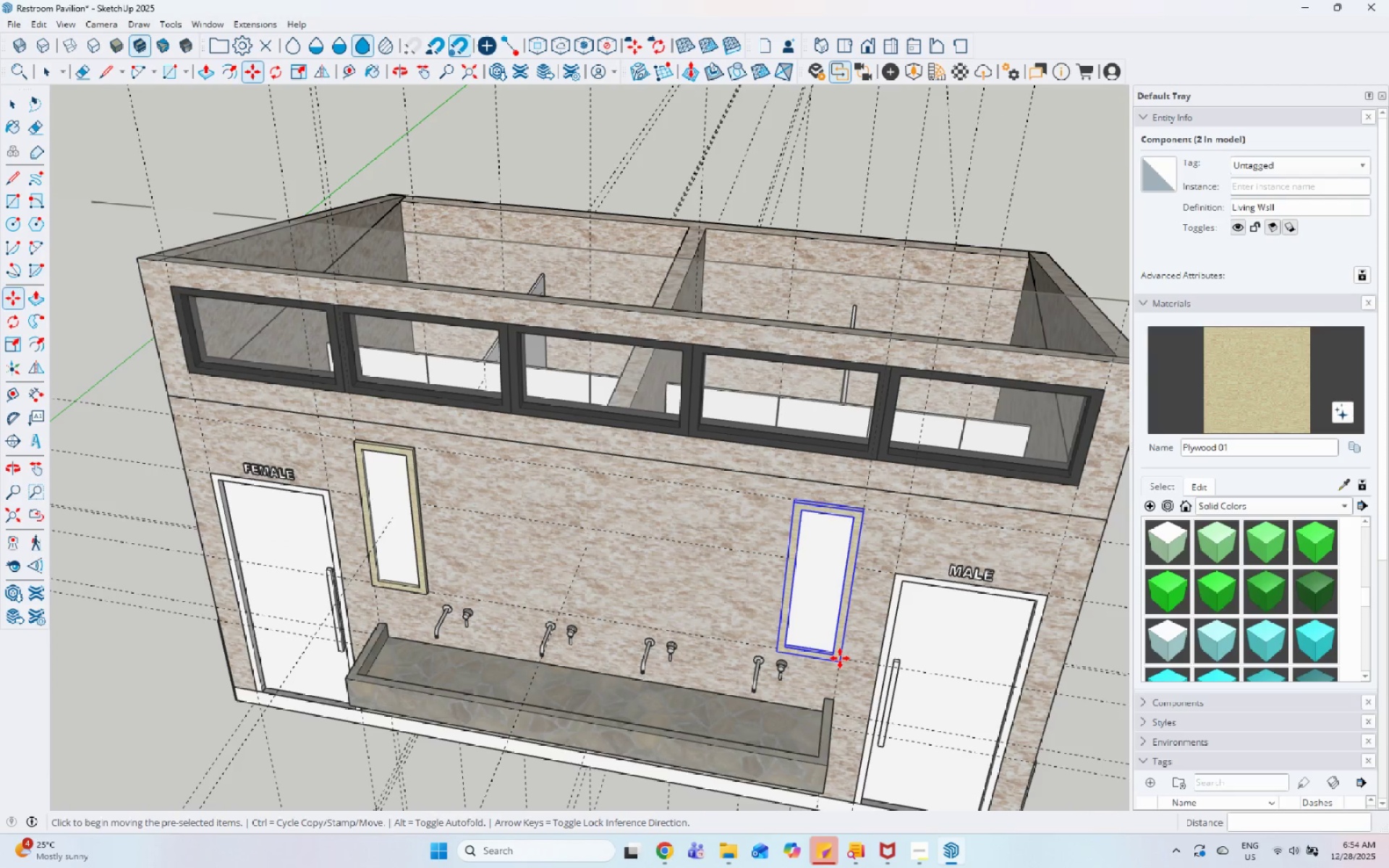 
key(Shift+NumpadDivide)
 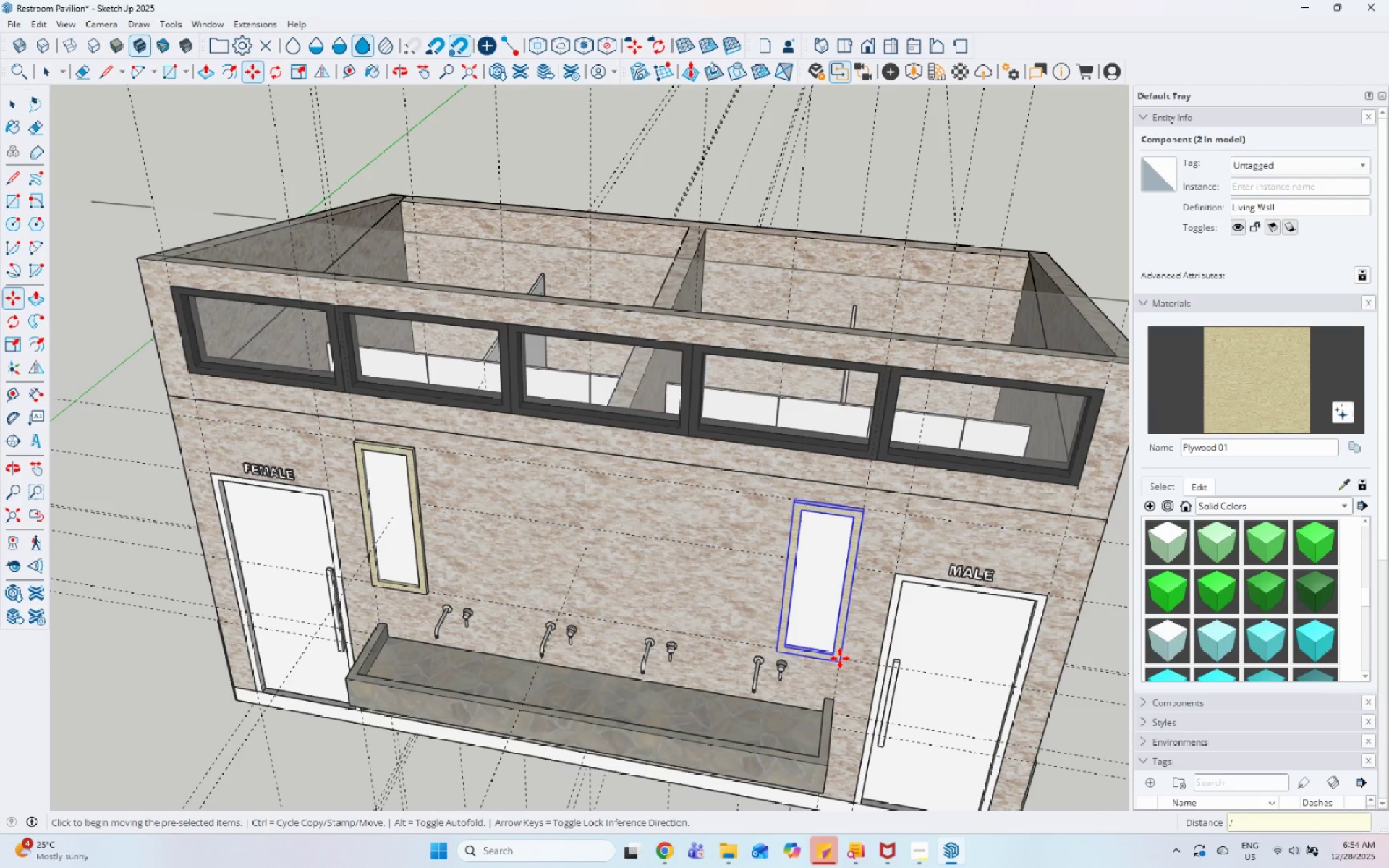 
key(Numpad5)
 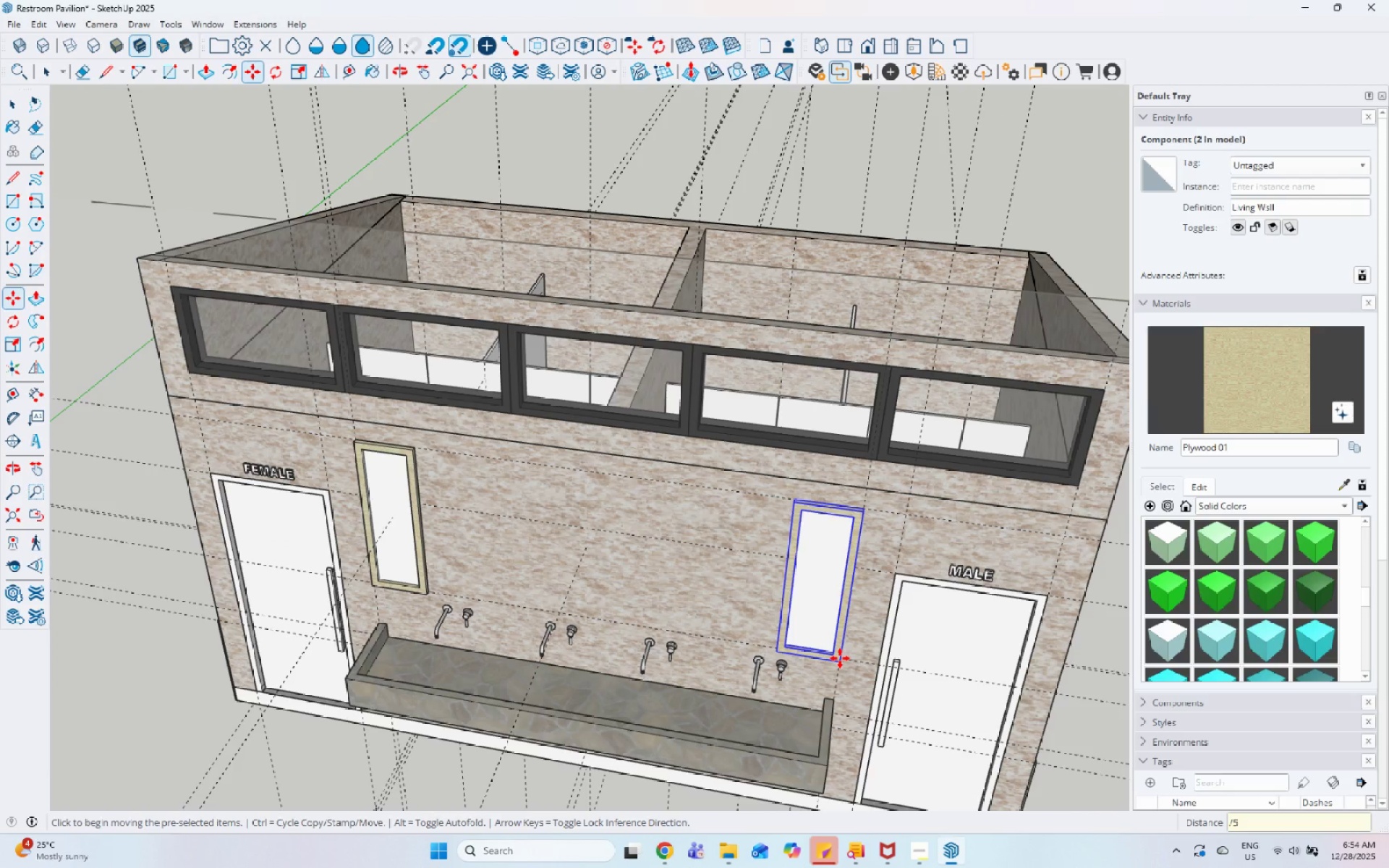 
key(Enter)
 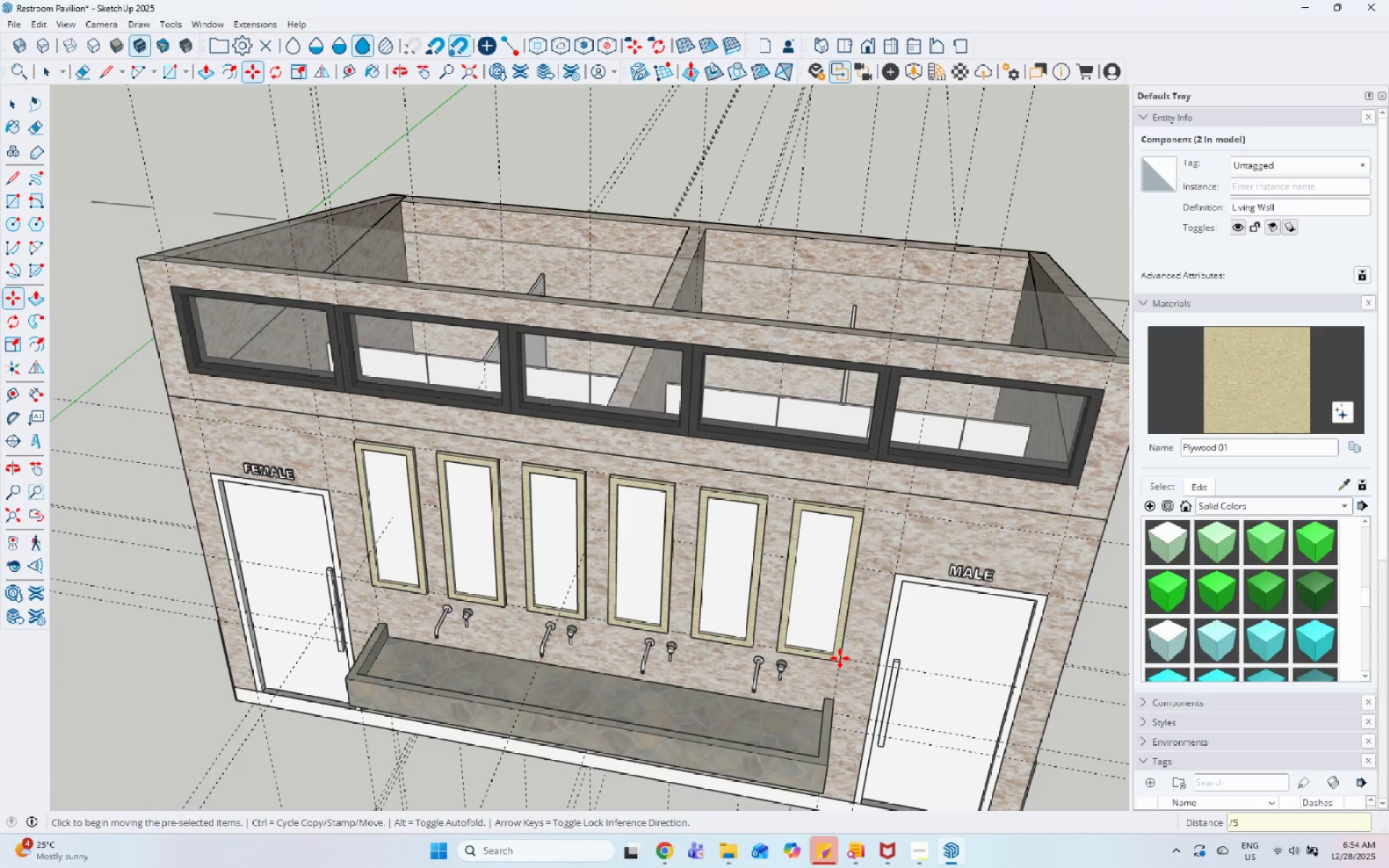 
key(Space)
 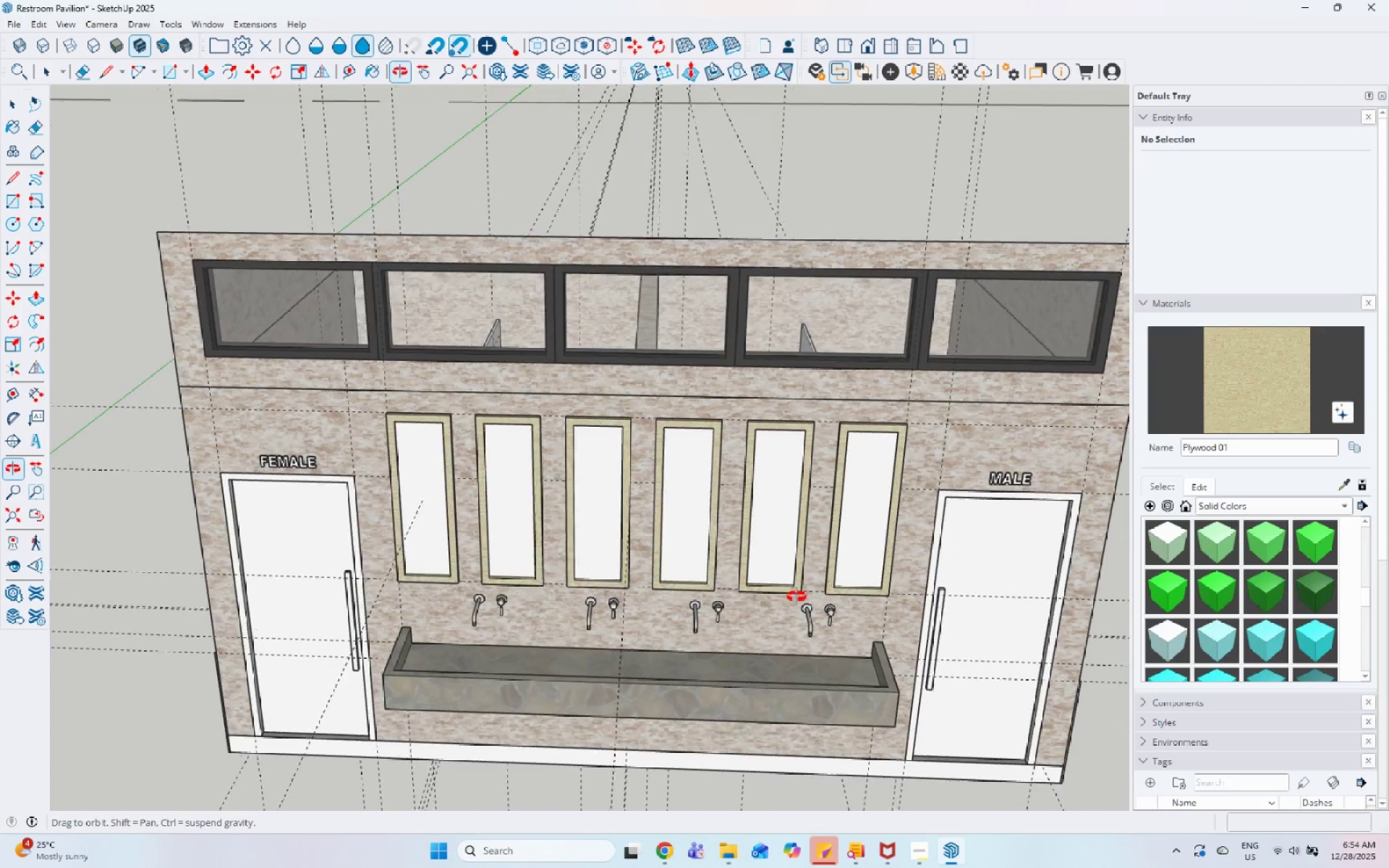 
key(Control+Z)
 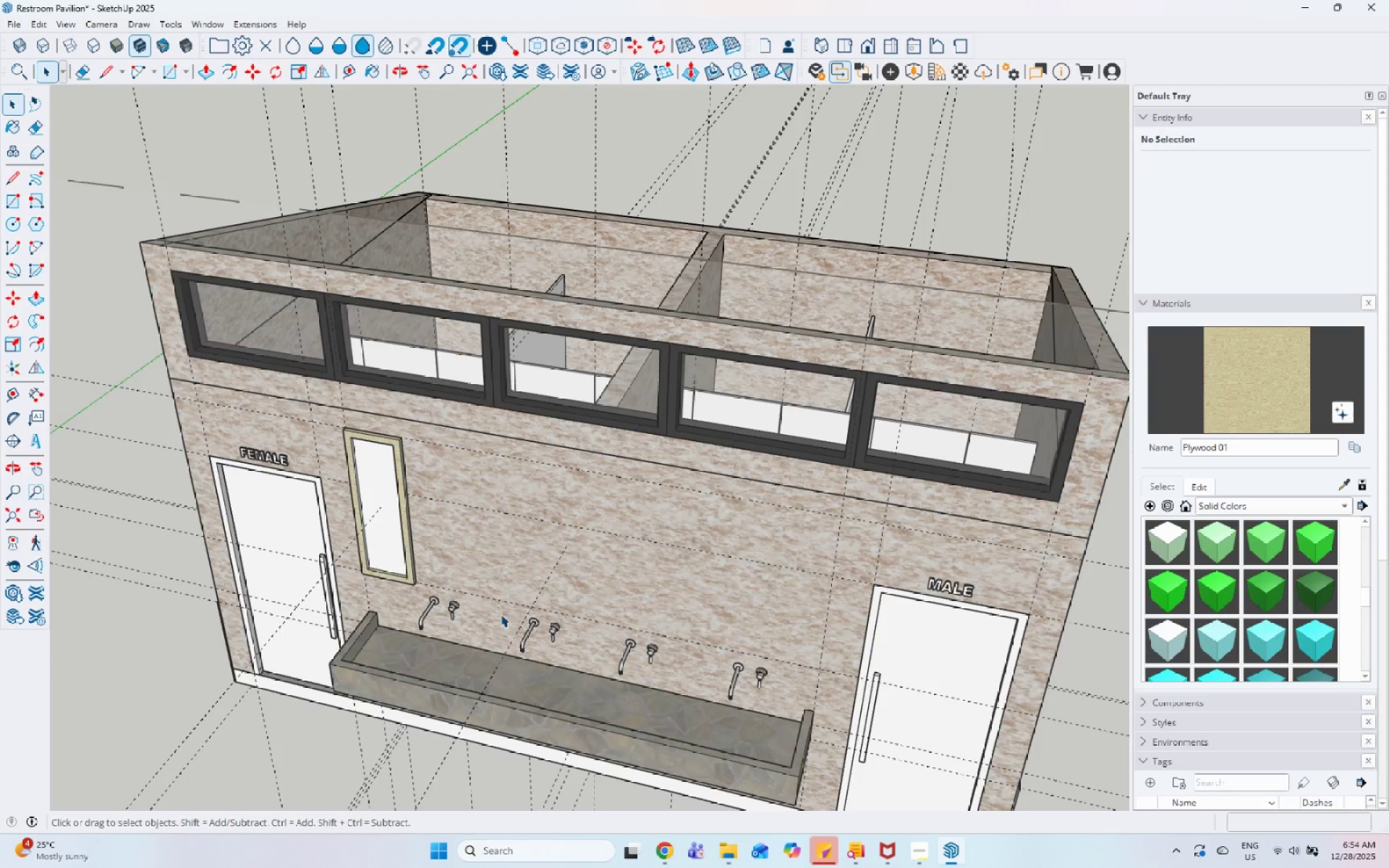 
key(Space)
 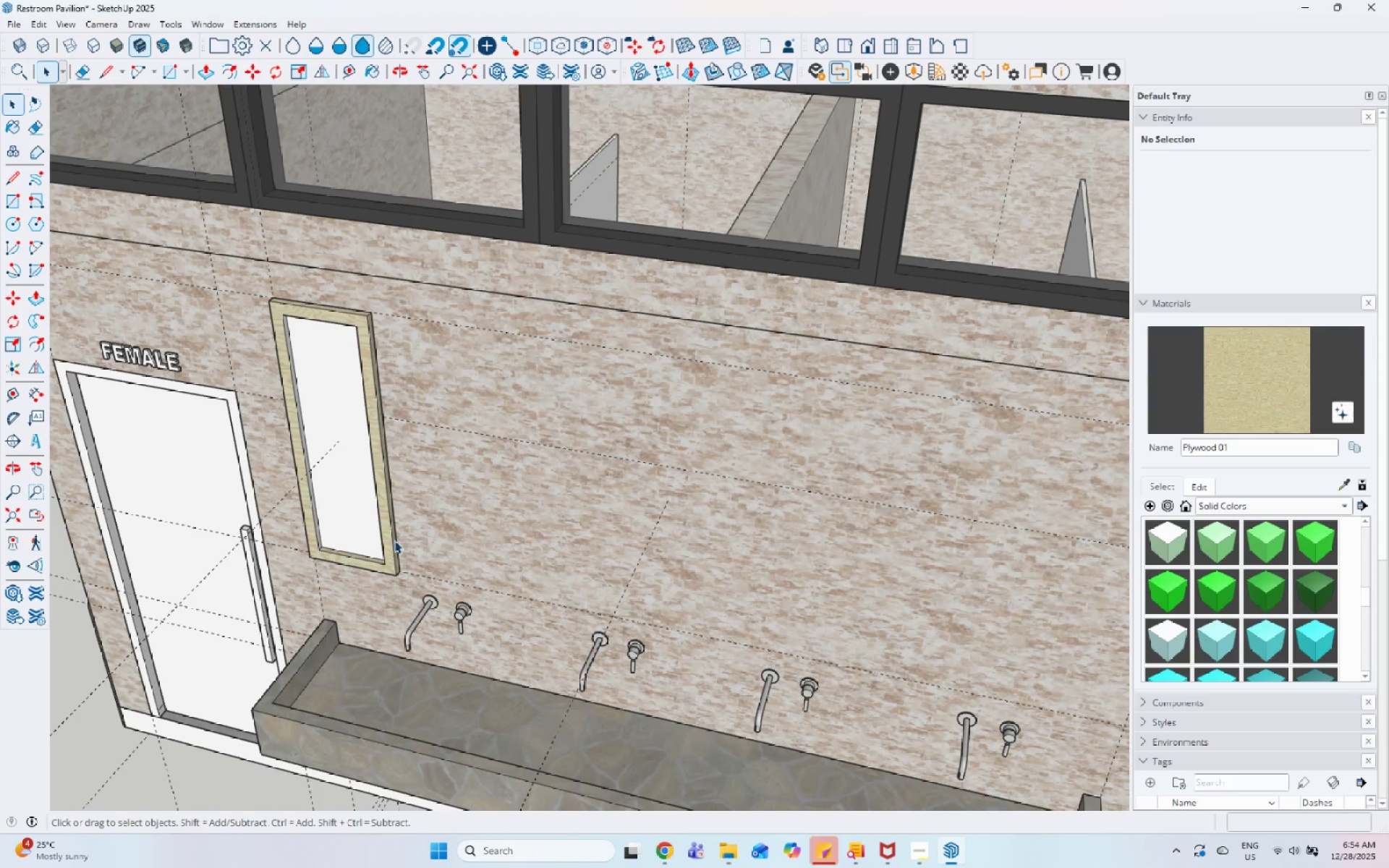 
left_click([392, 538])
 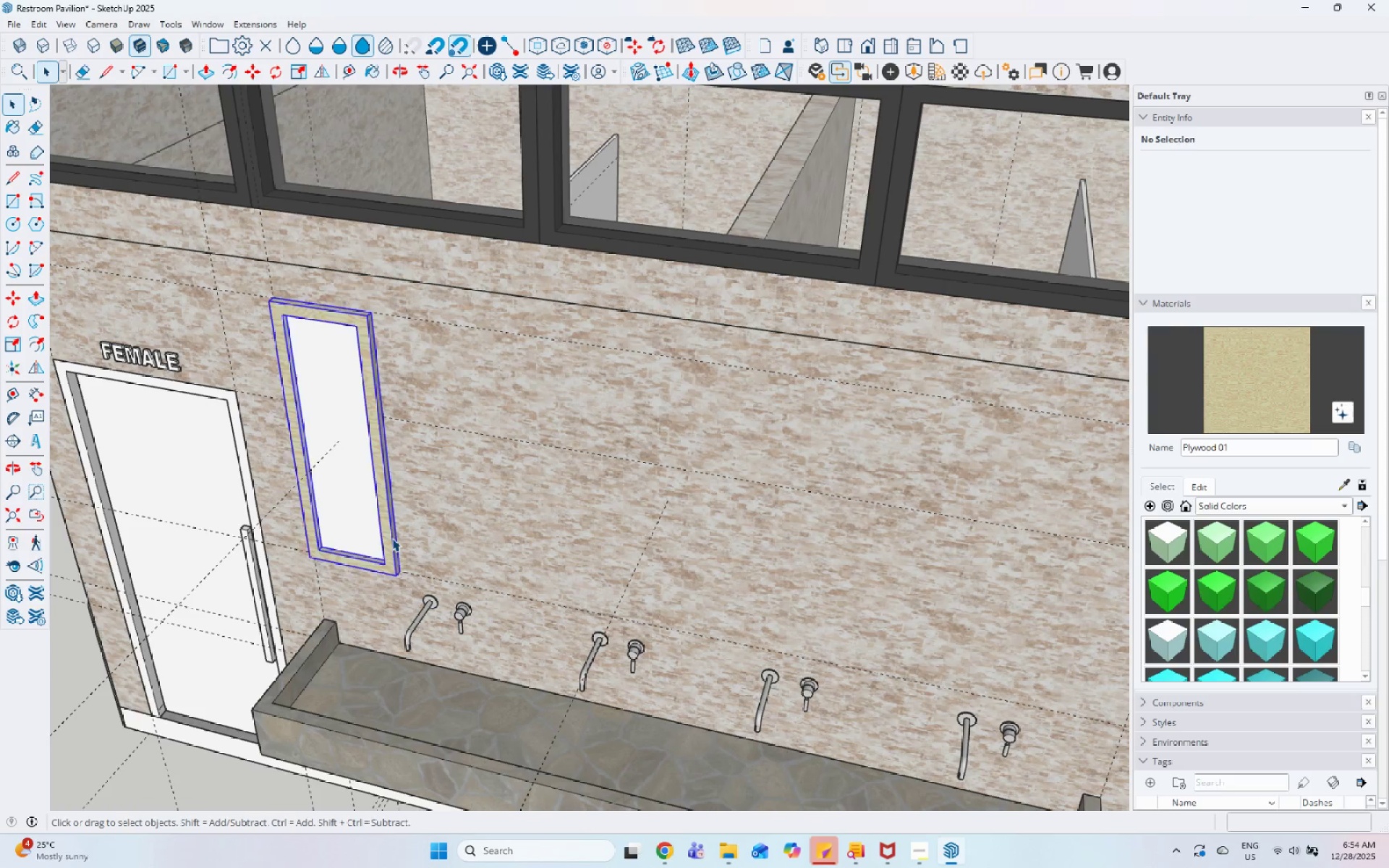 
scroll: coordinate [434, 595], scroll_direction: up, amount: 5.0
 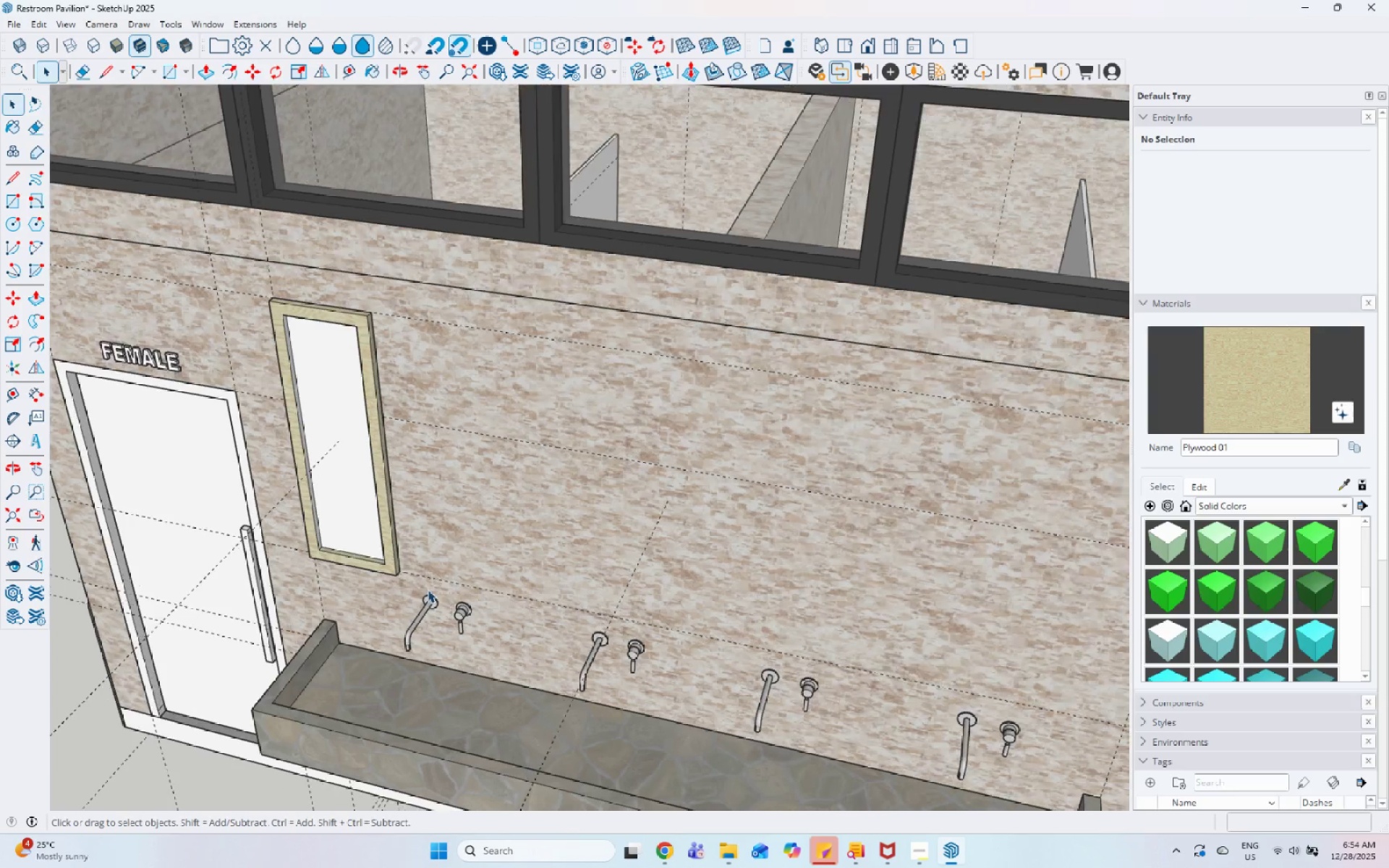 
key(M)
 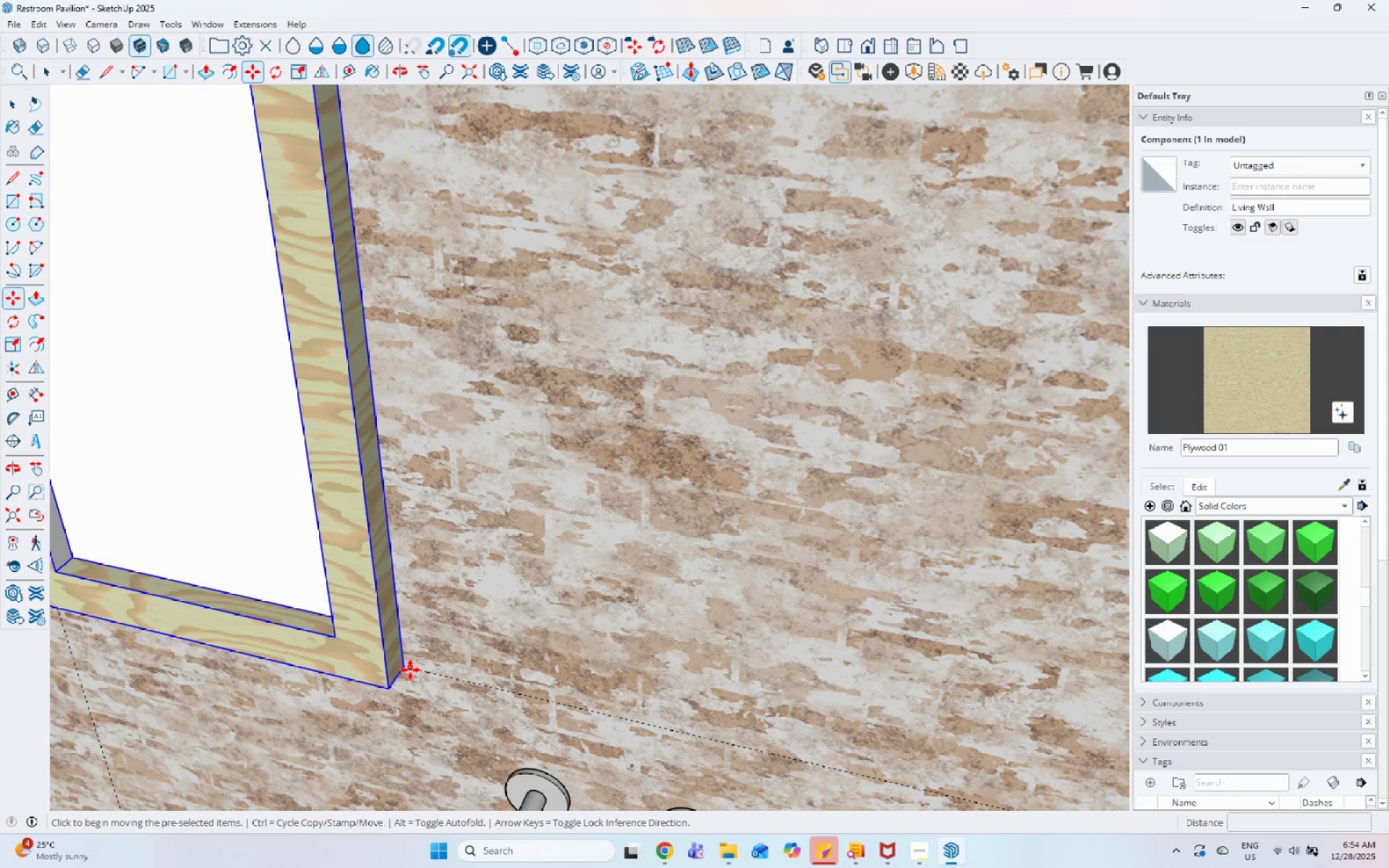 
scroll: coordinate [408, 550], scroll_direction: up, amount: 15.0
 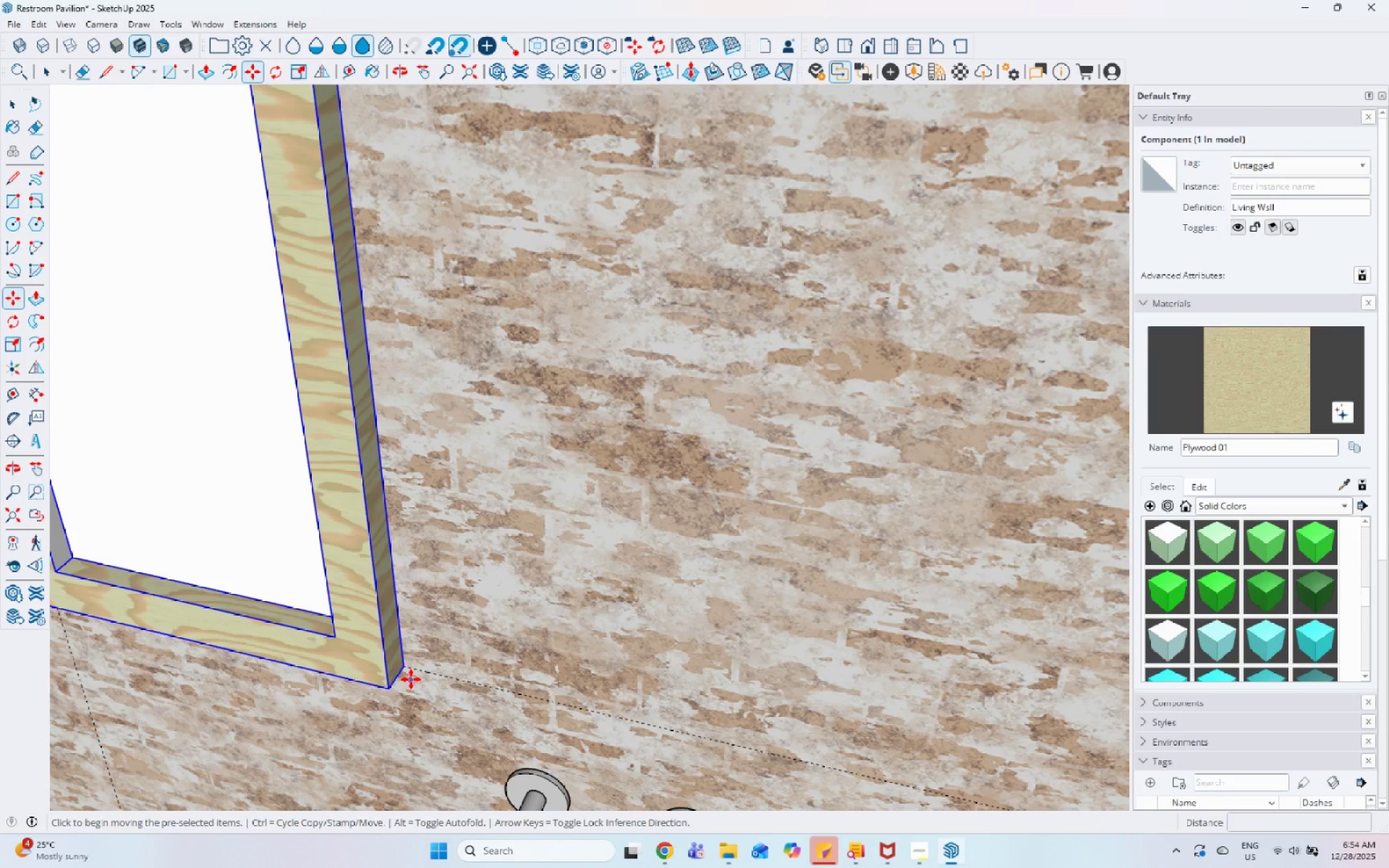 
left_click([407, 669])
 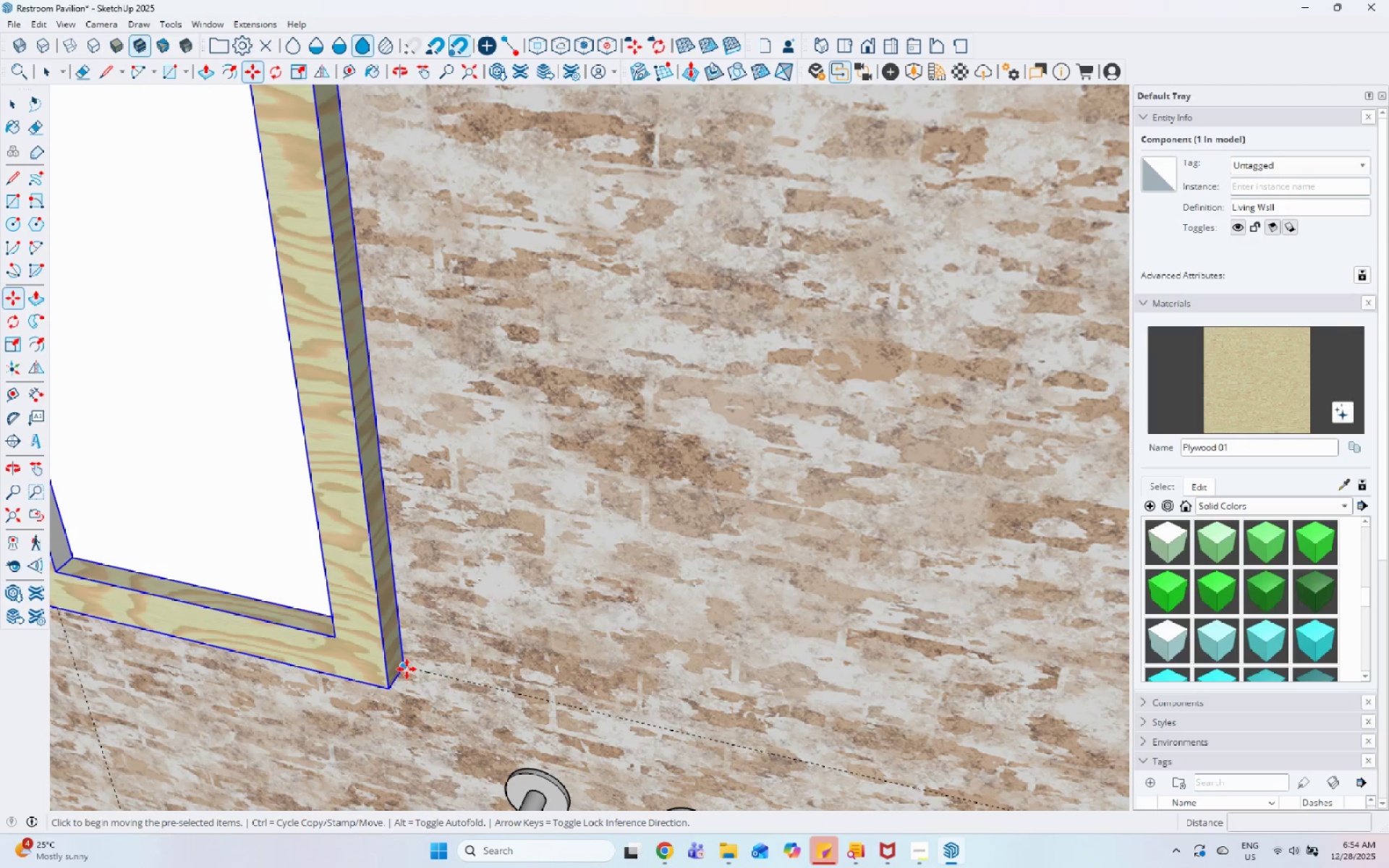 
key(Control+ControlLeft)
 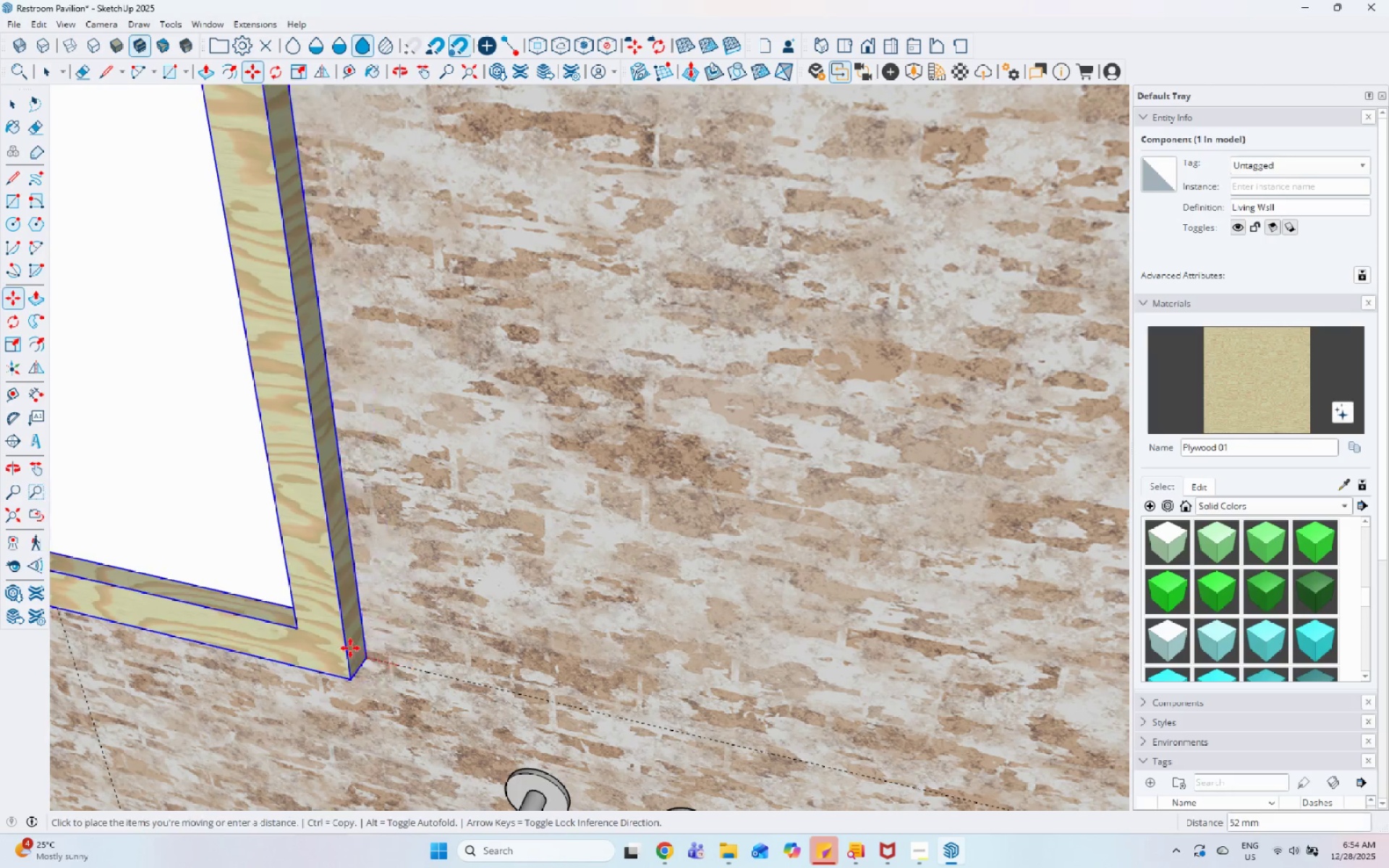 
scroll: coordinate [763, 719], scroll_direction: down, amount: 13.0
 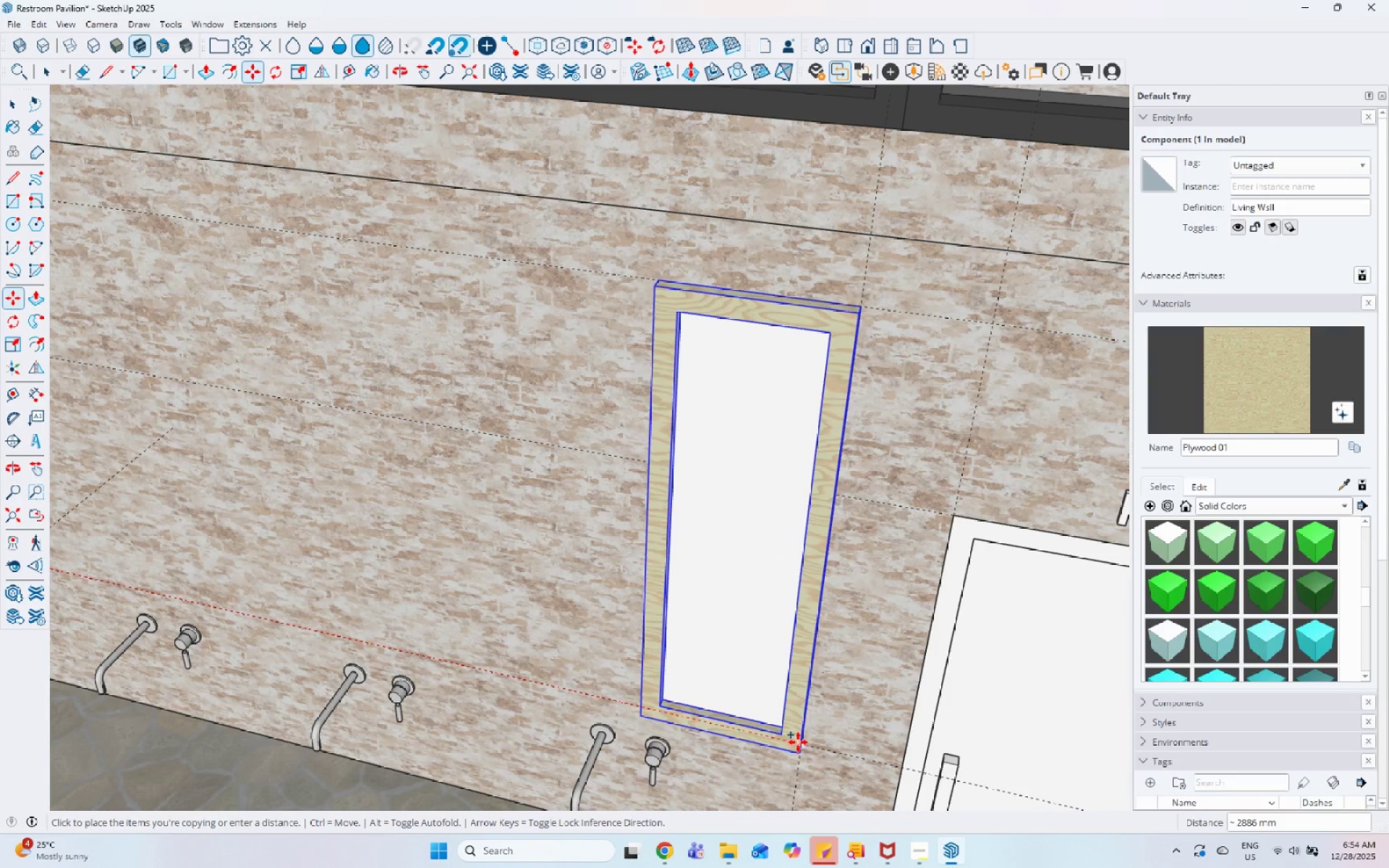 
left_click([799, 743])
 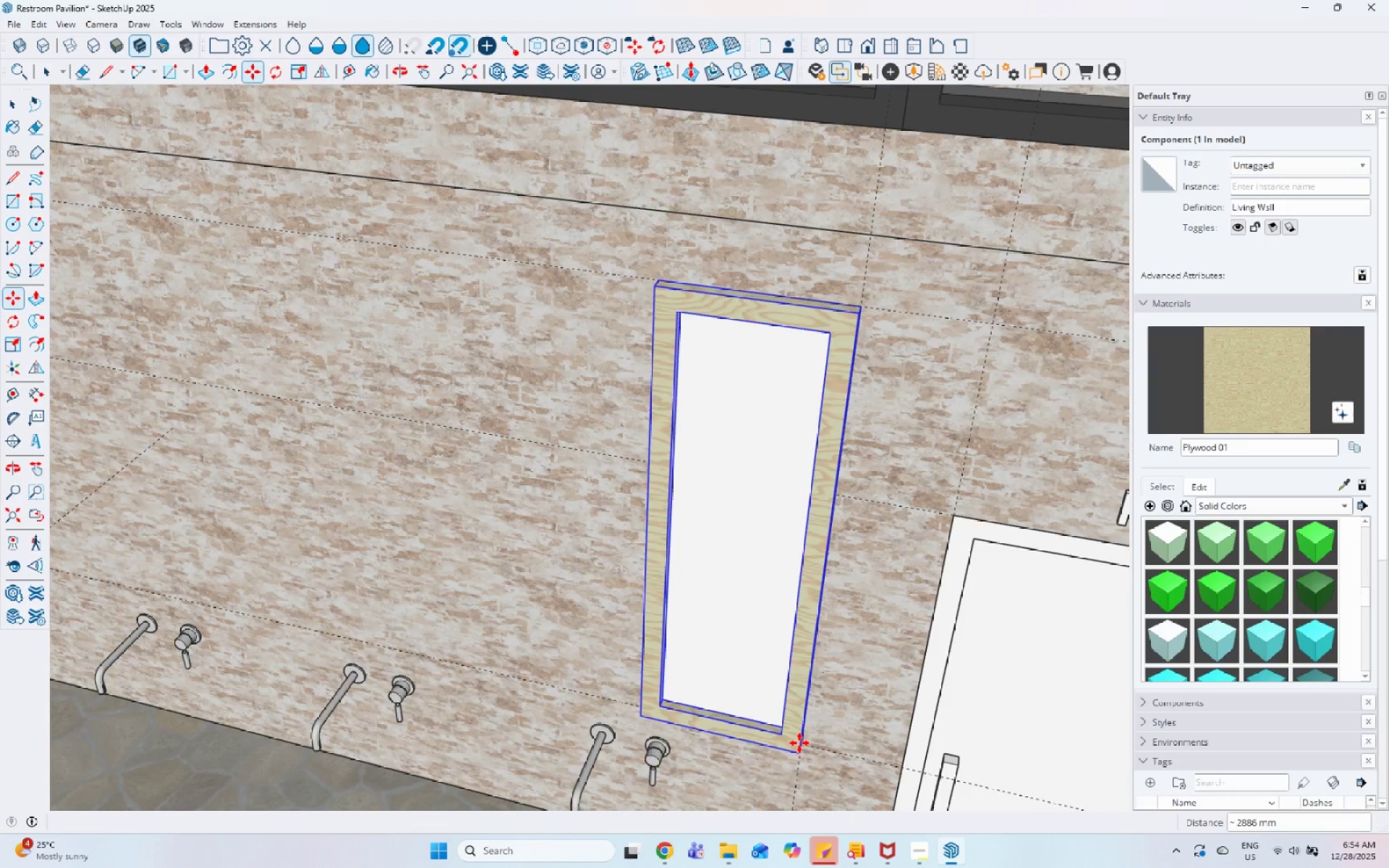 
scroll: coordinate [812, 626], scroll_direction: down, amount: 11.0
 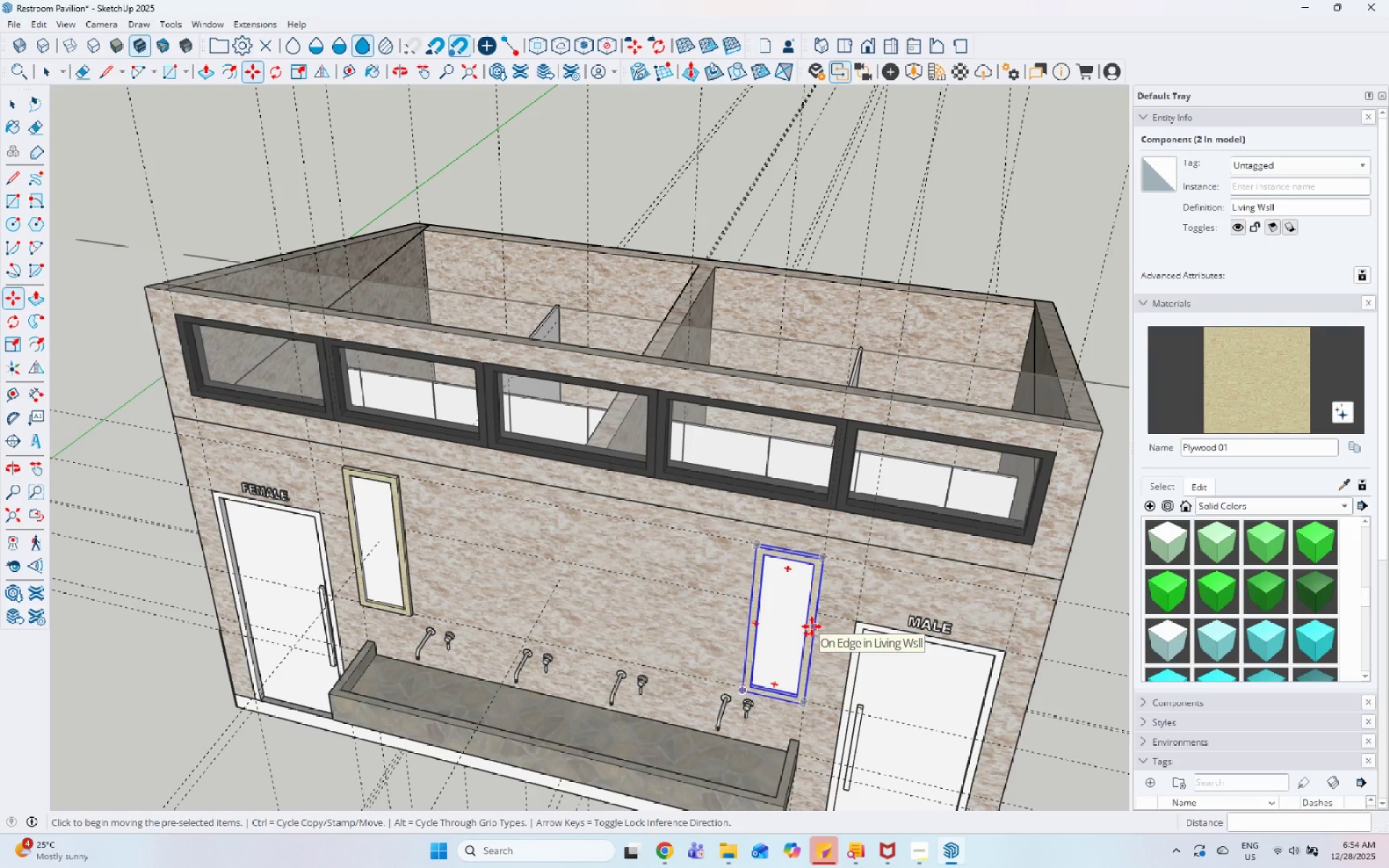 
key(Shift+NumpadDivide)
 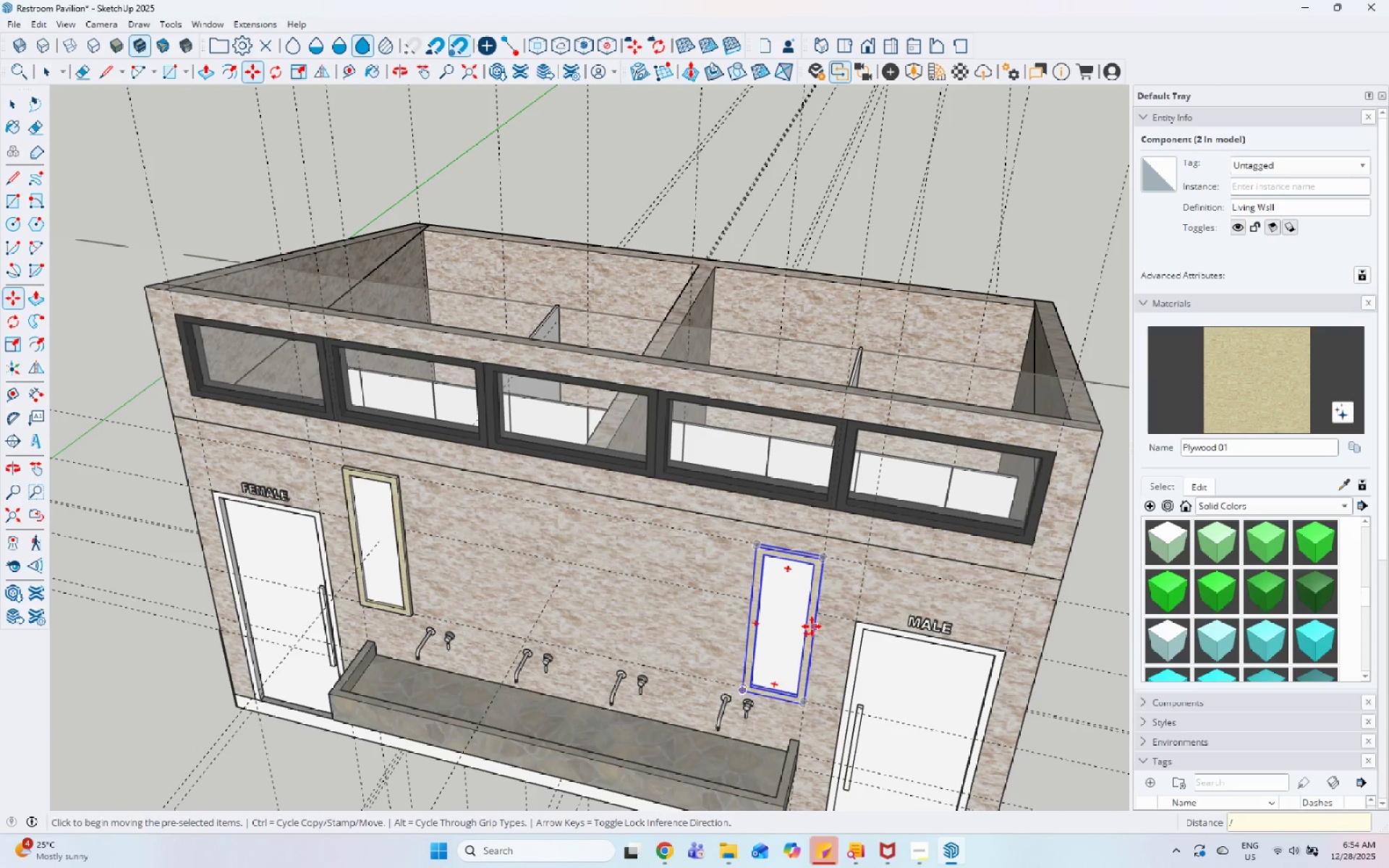 
key(Numpad4)
 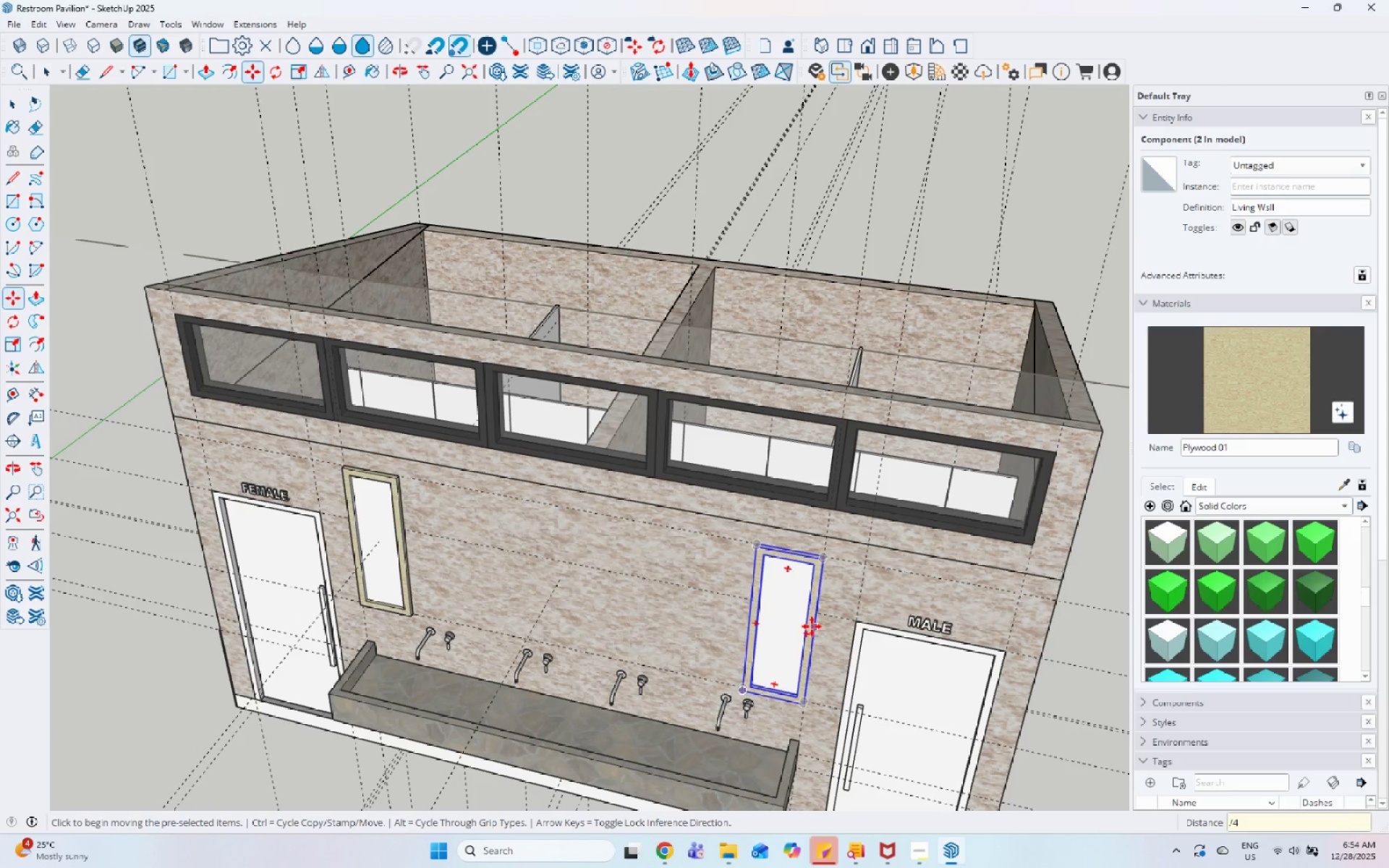 
key(Enter)
 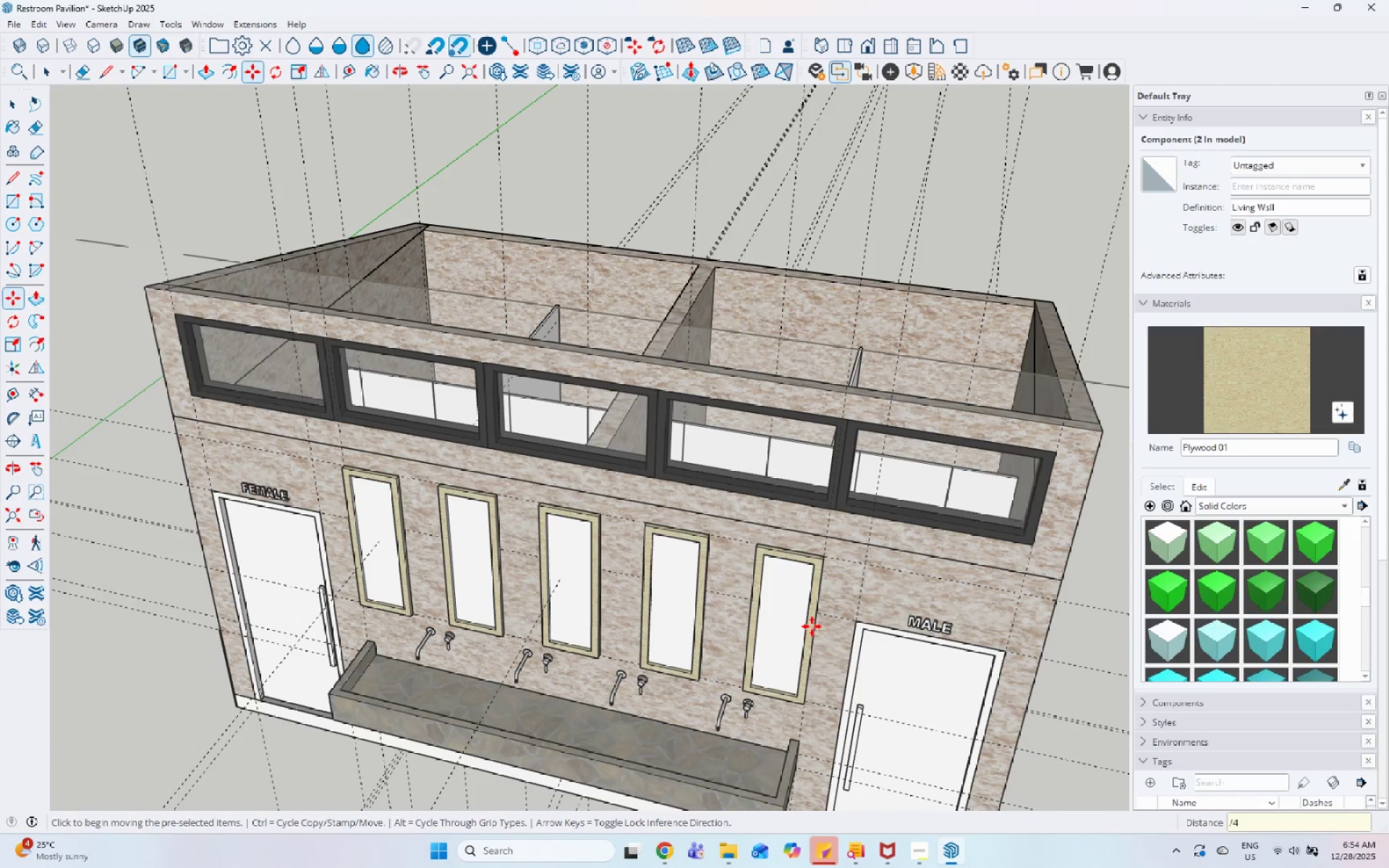 
key(Space)
 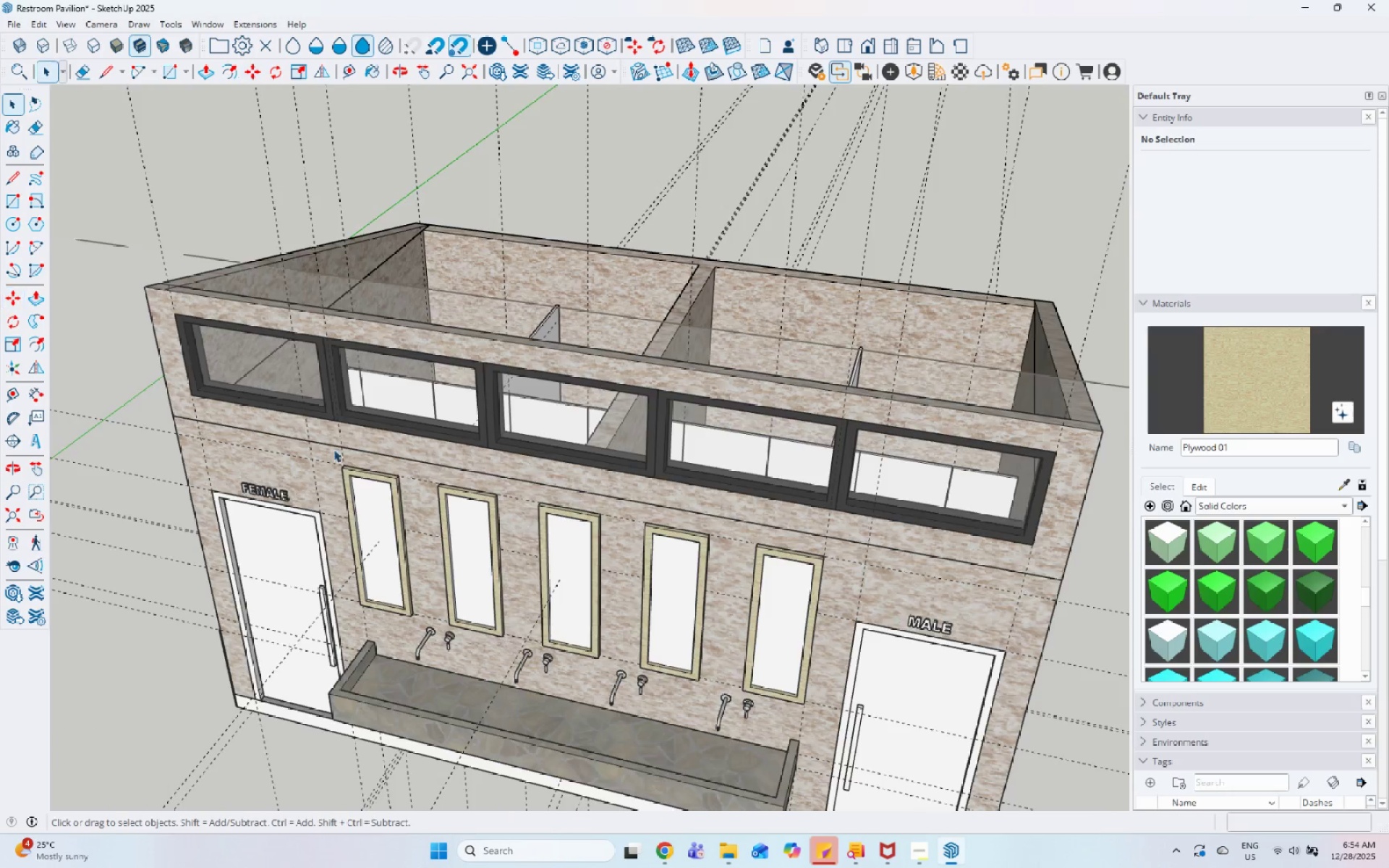 
scroll: coordinate [381, 485], scroll_direction: up, amount: 11.0
 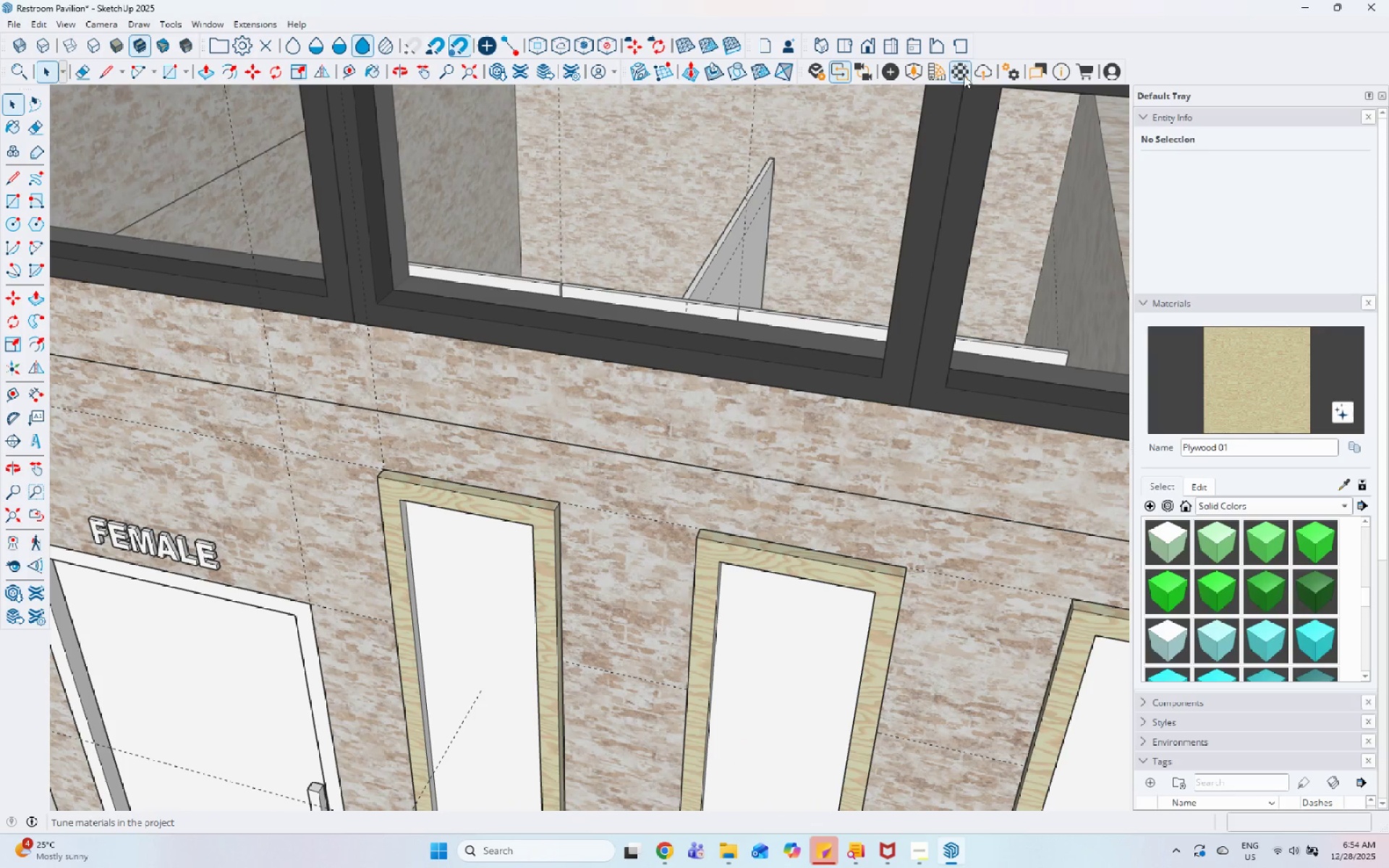 
left_click([940, 74])
 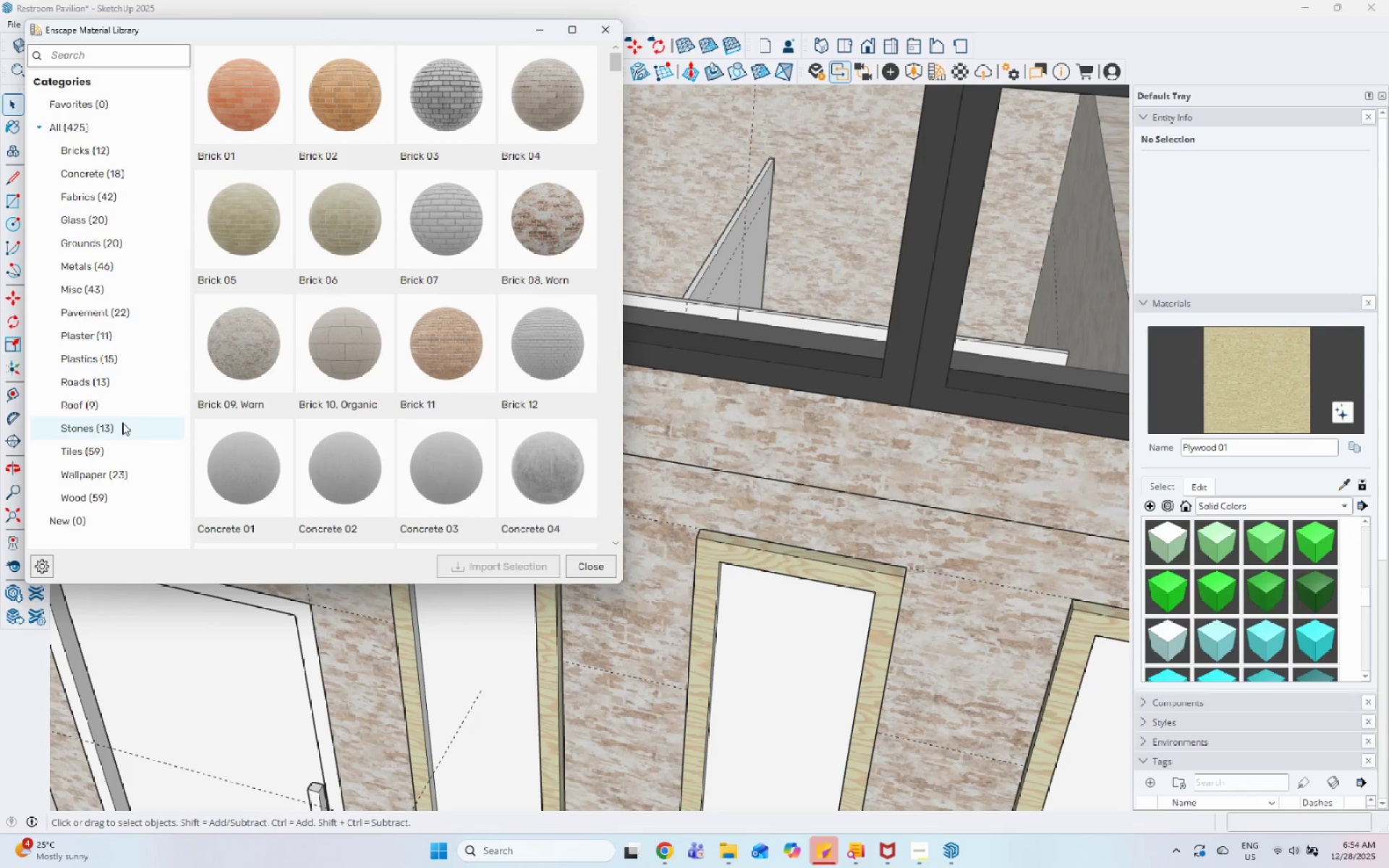 
left_click([111, 501])
 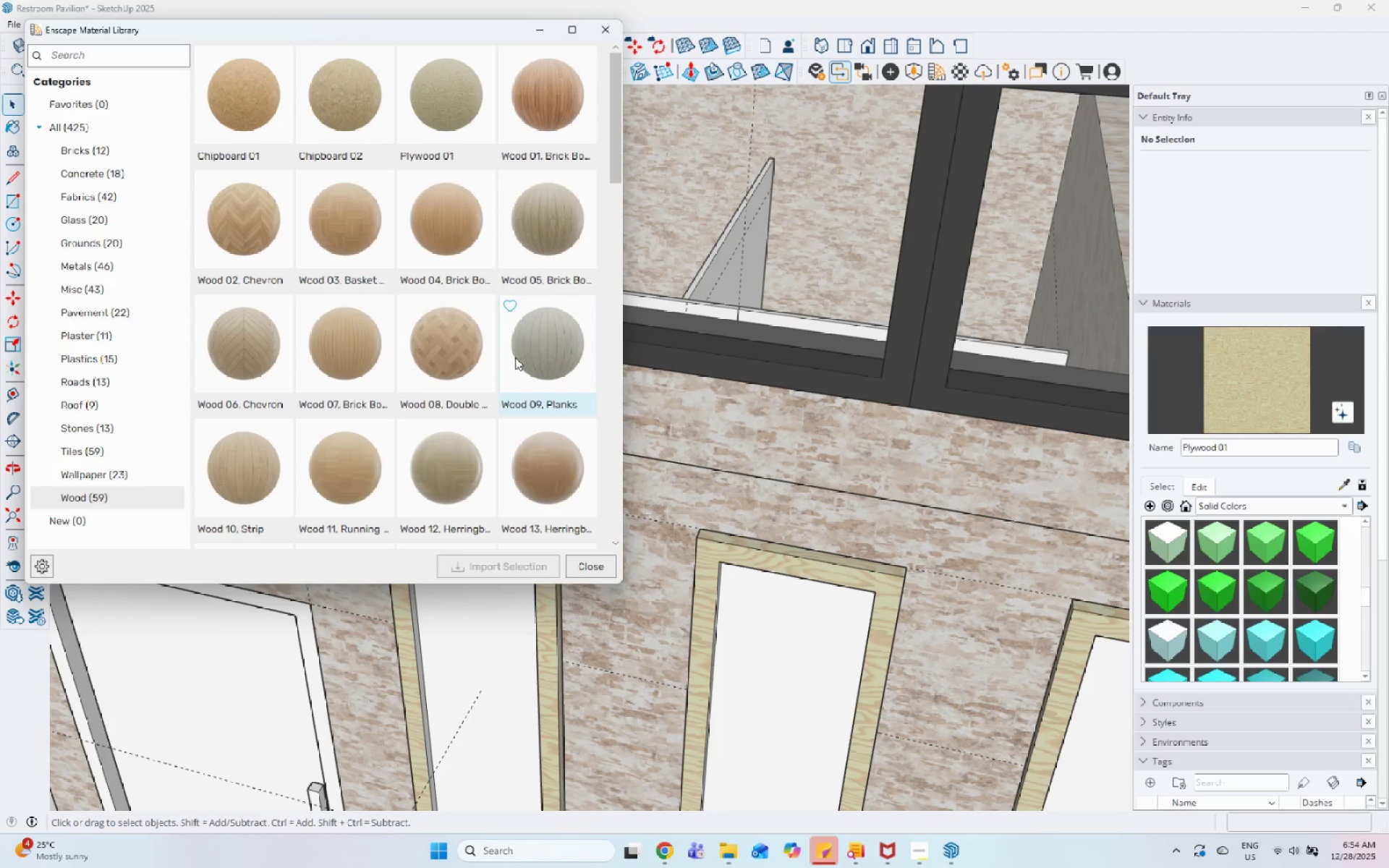 
scroll: coordinate [515, 357], scroll_direction: down, amount: 4.0
 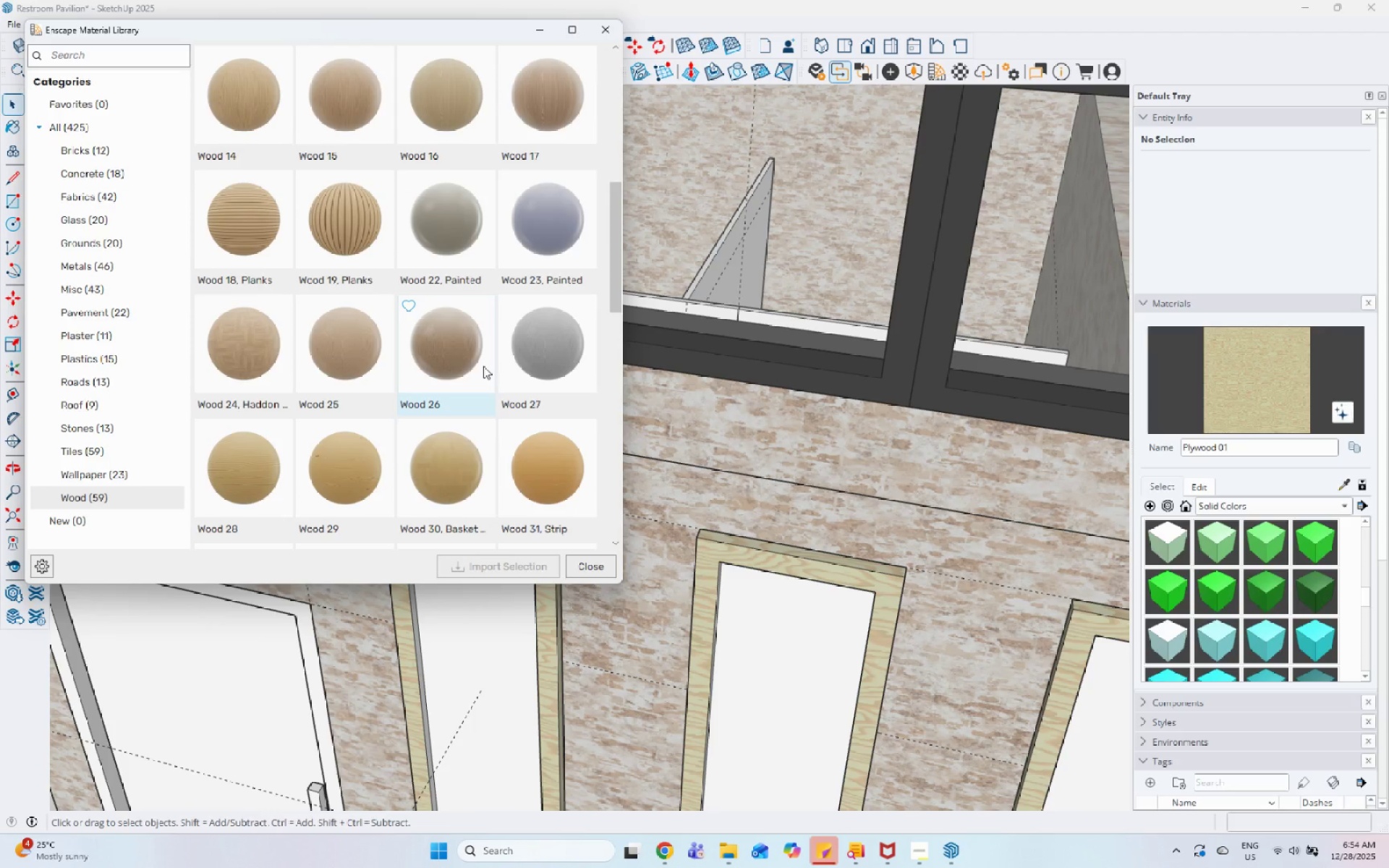 
left_click([483, 366])
 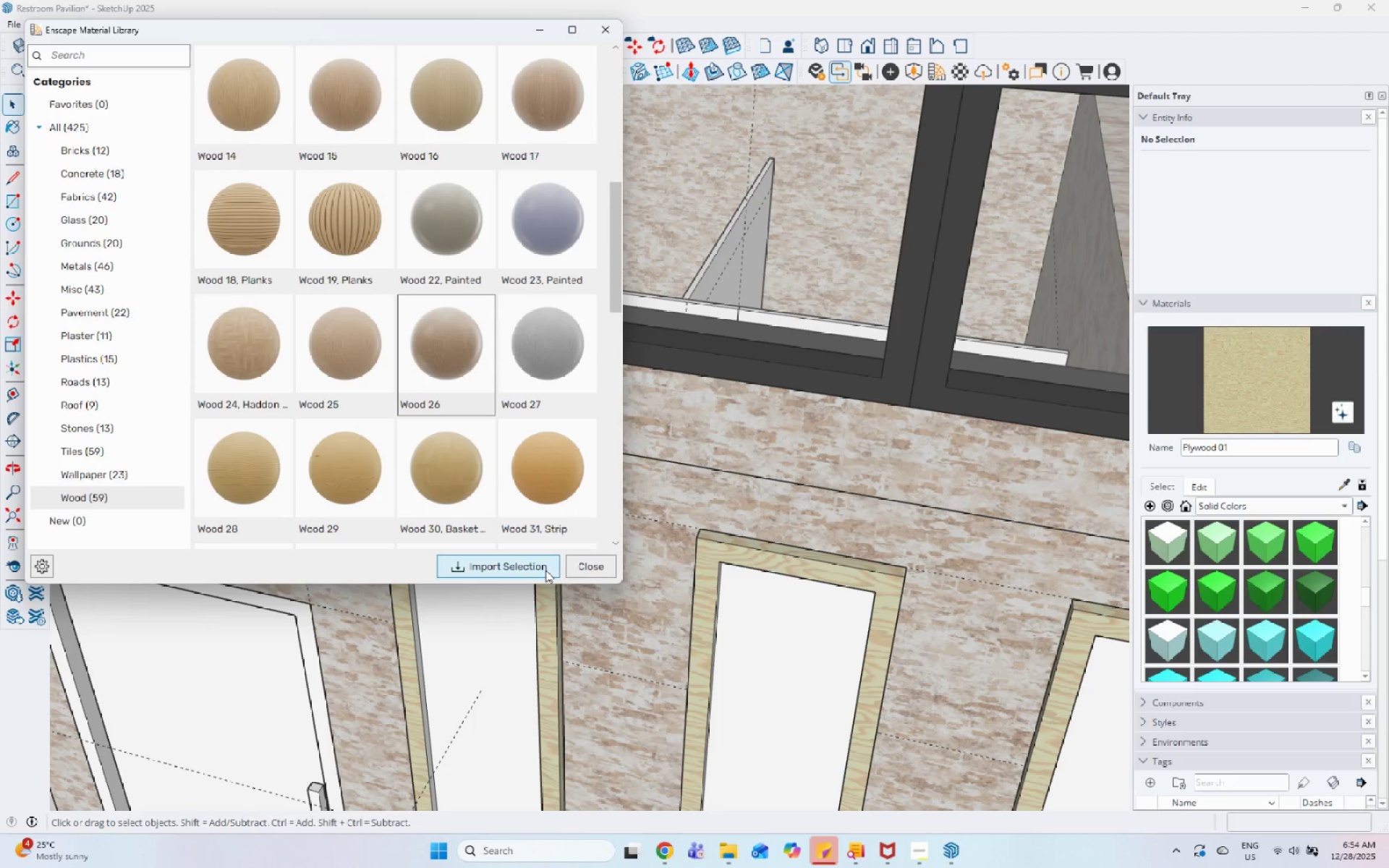 
left_click([545, 570])
 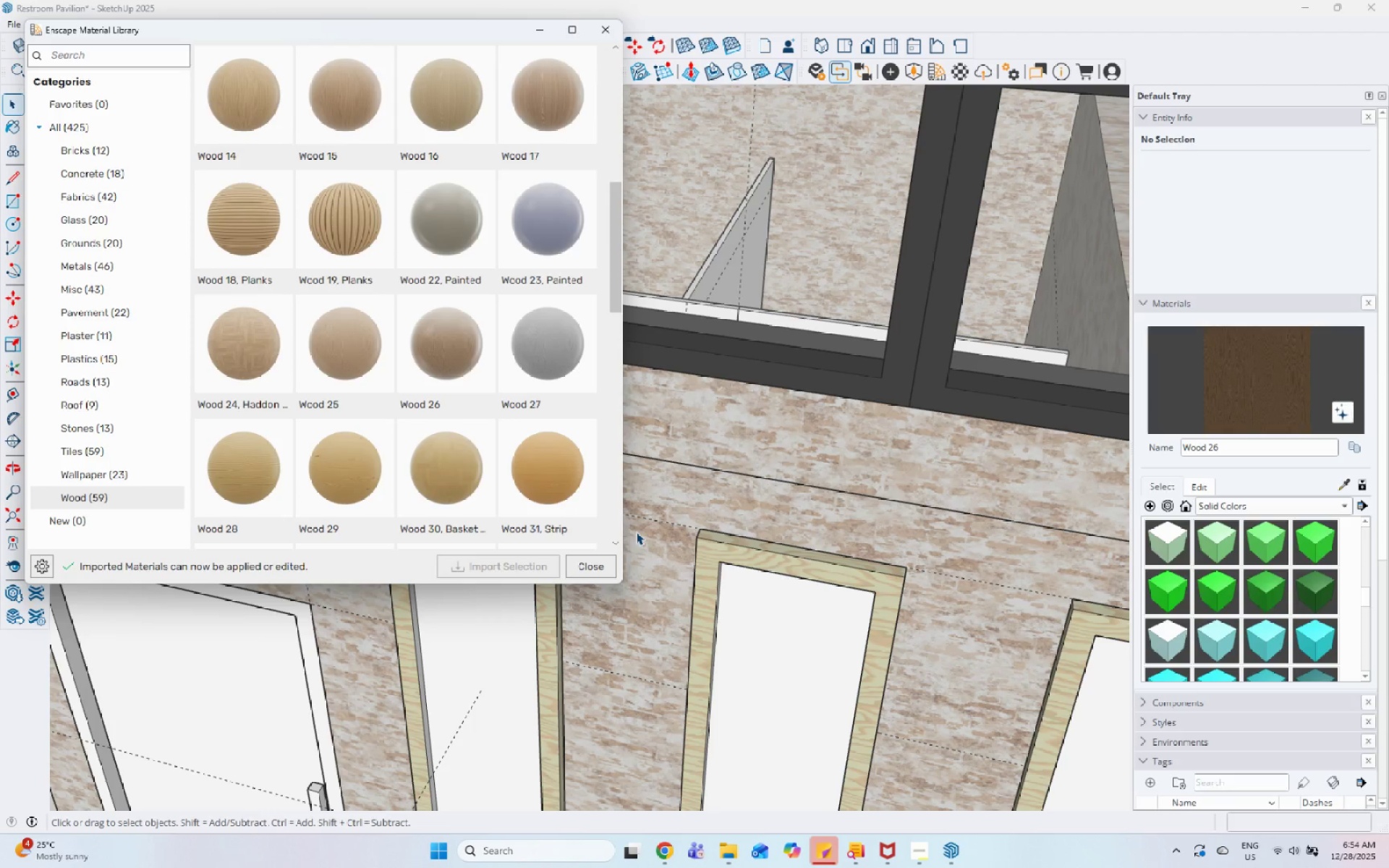 
wait(5.69)
 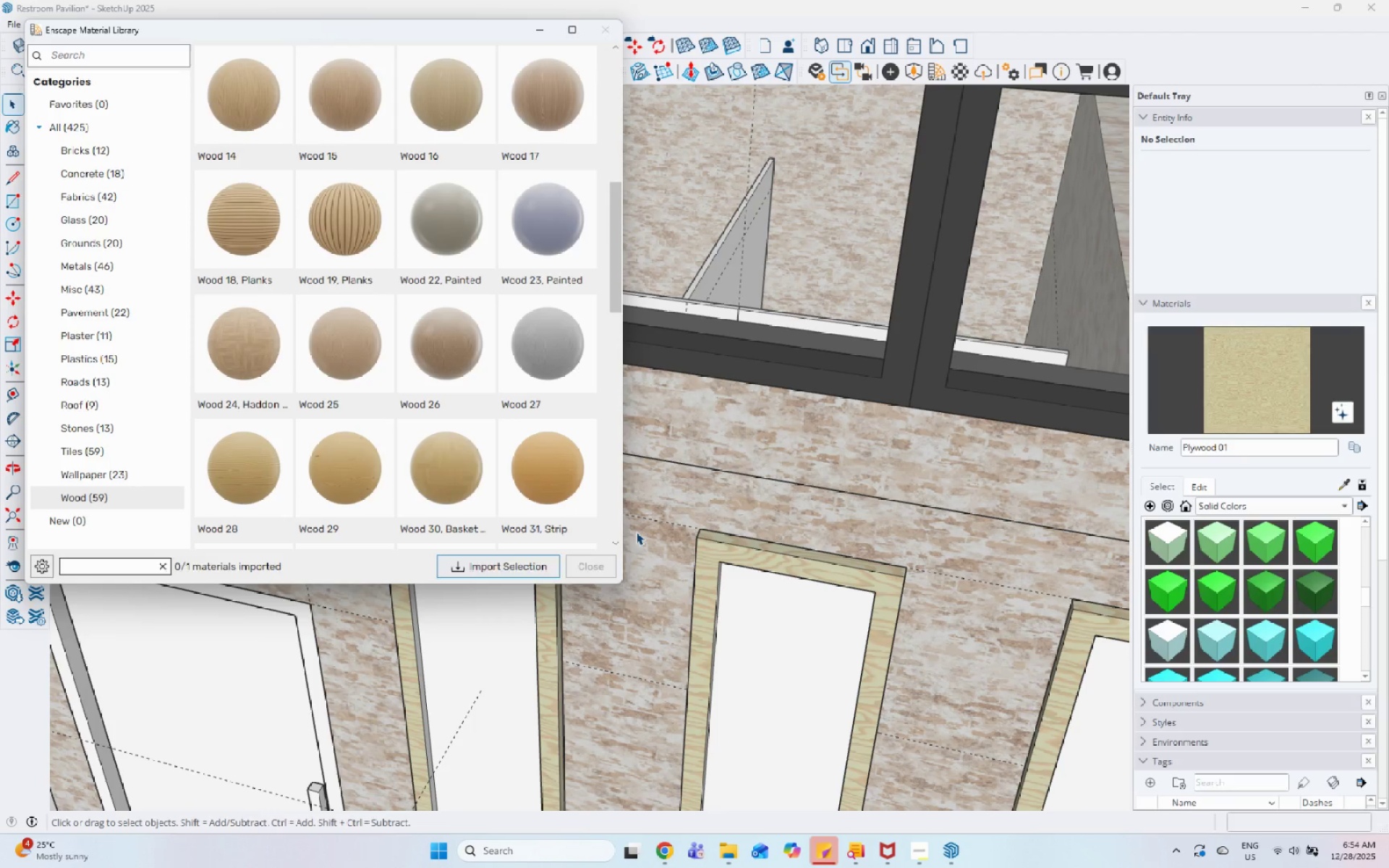 
left_click([616, 22])
 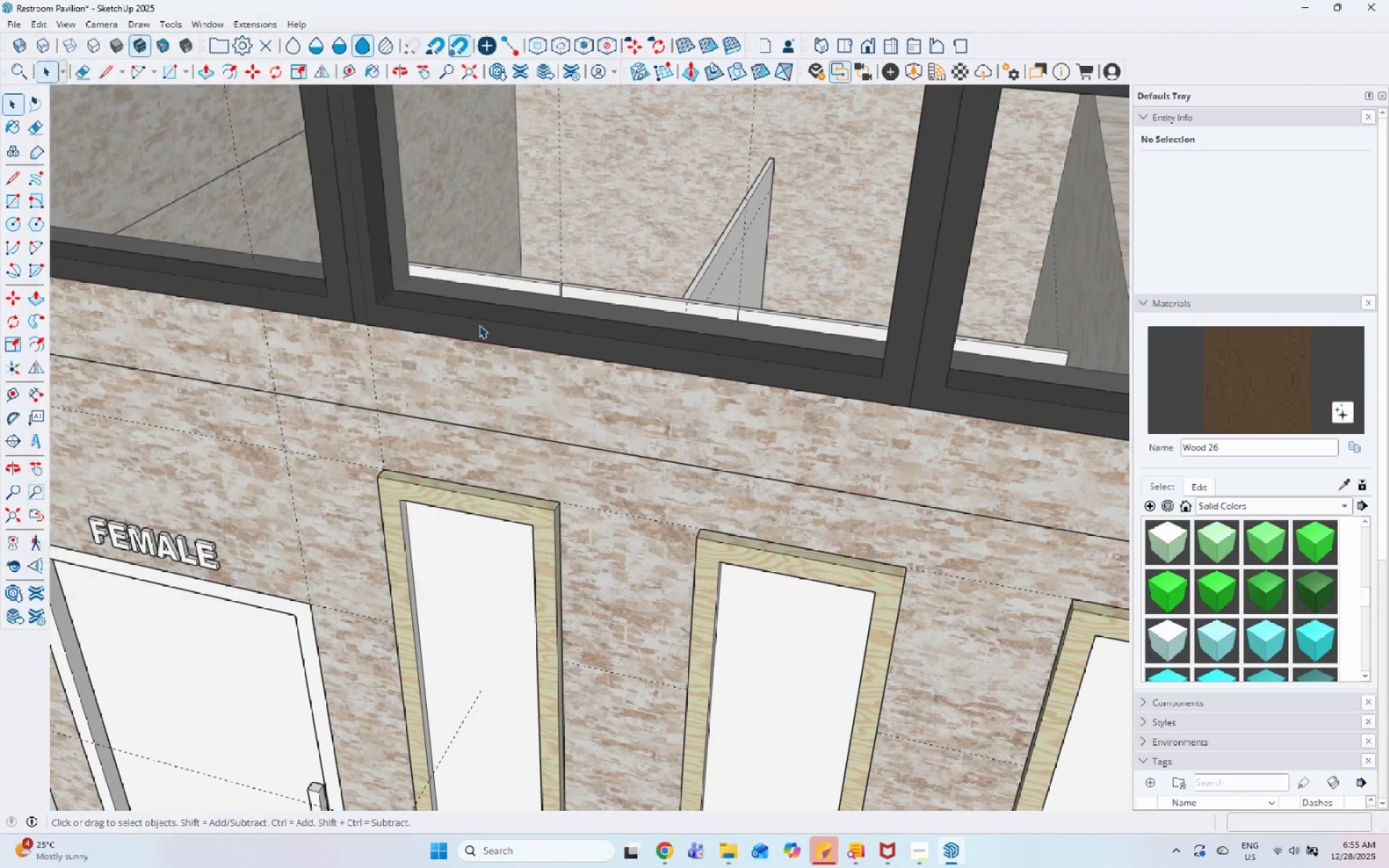 
scroll: coordinate [486, 537], scroll_direction: up, amount: 8.0
 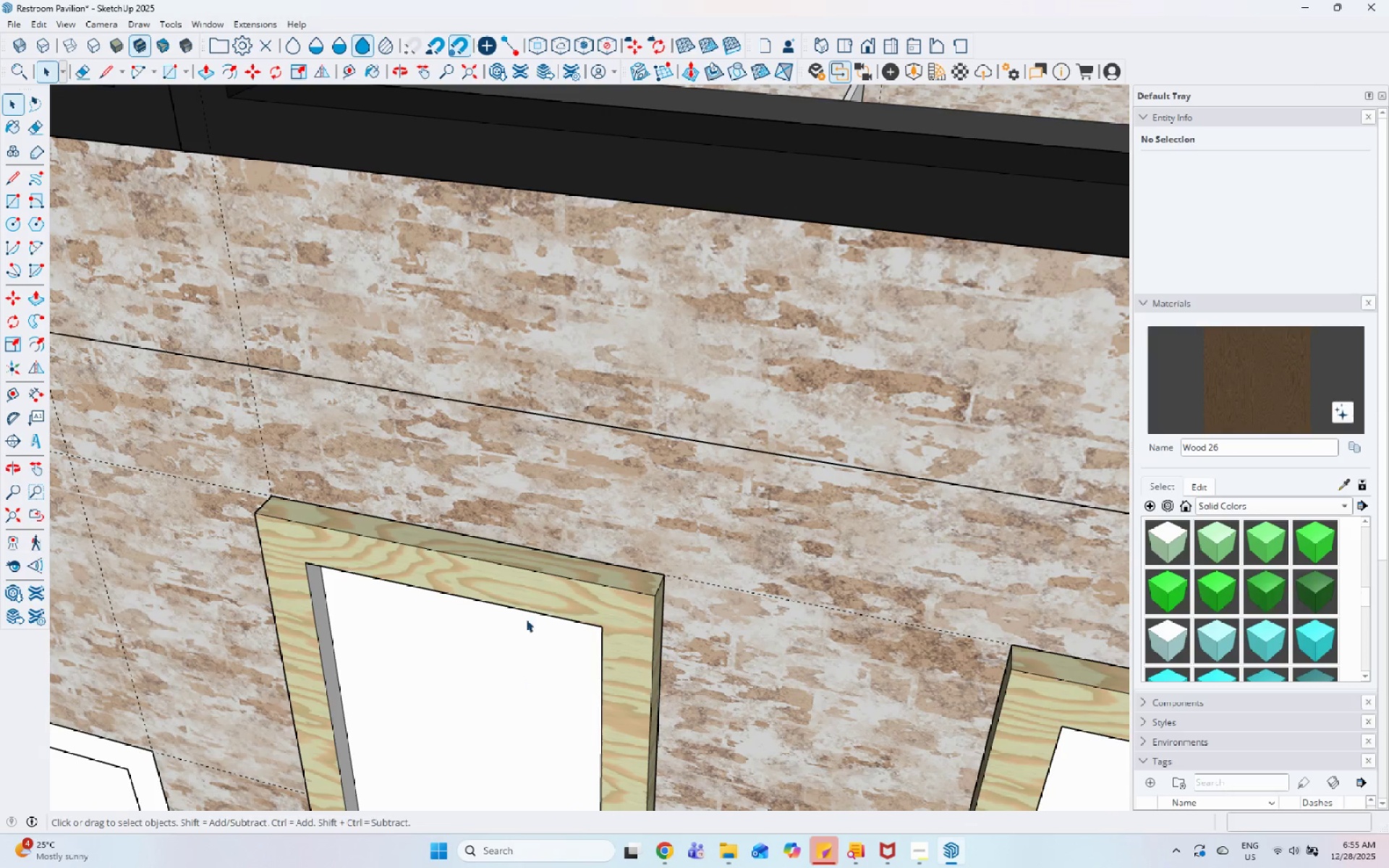 
left_click([532, 594])
 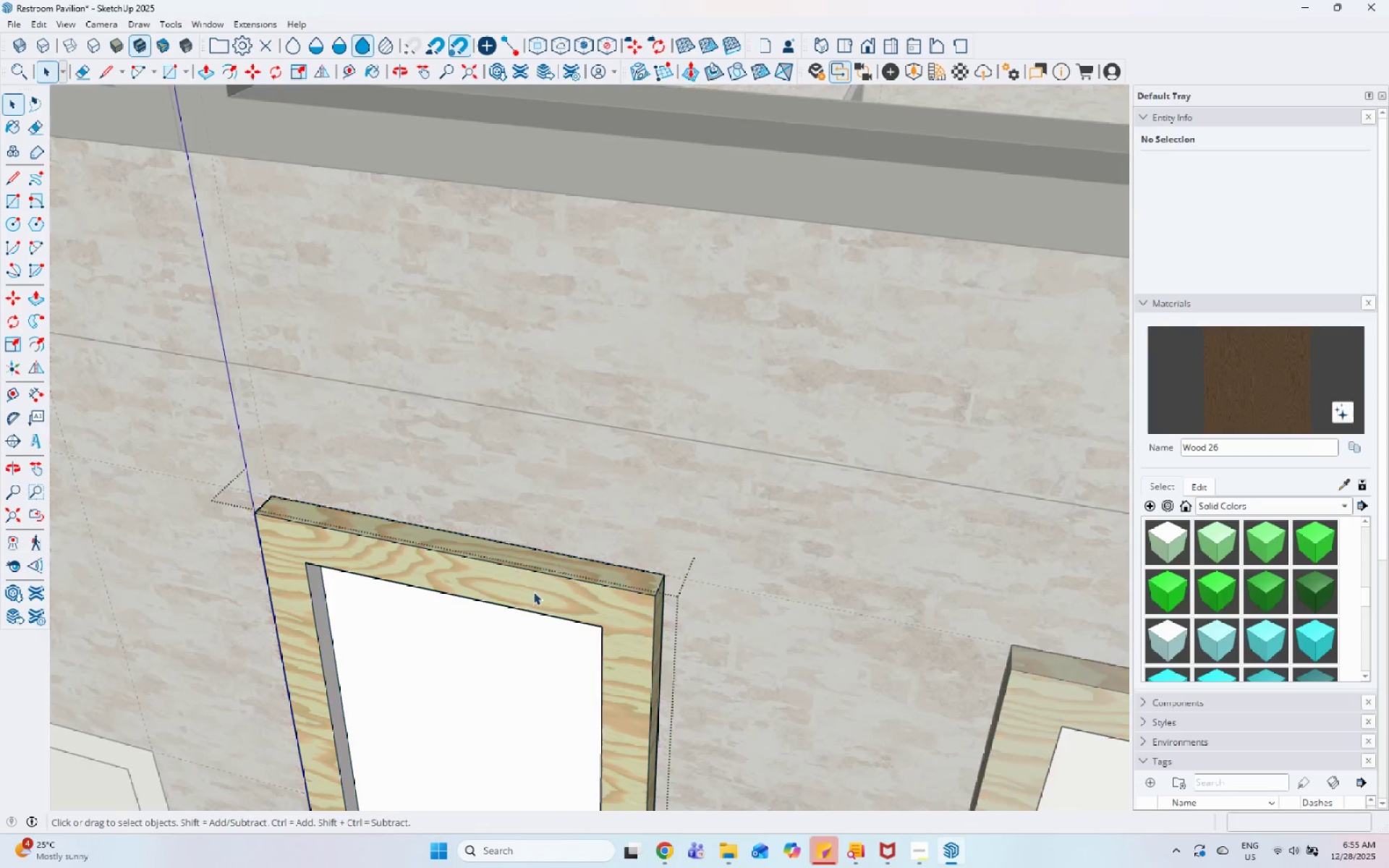 
triple_click([538, 584])
 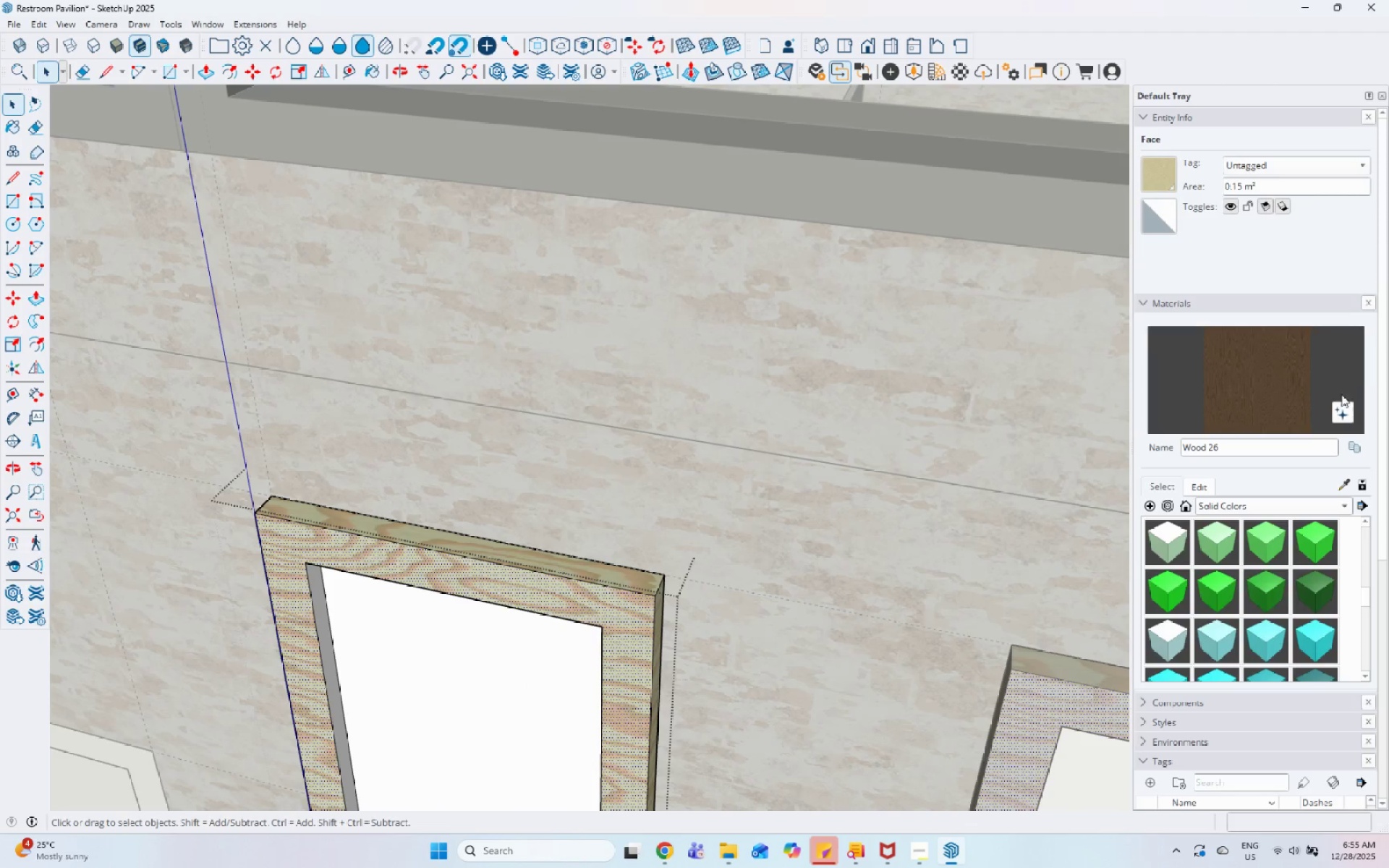 
left_click([1254, 384])
 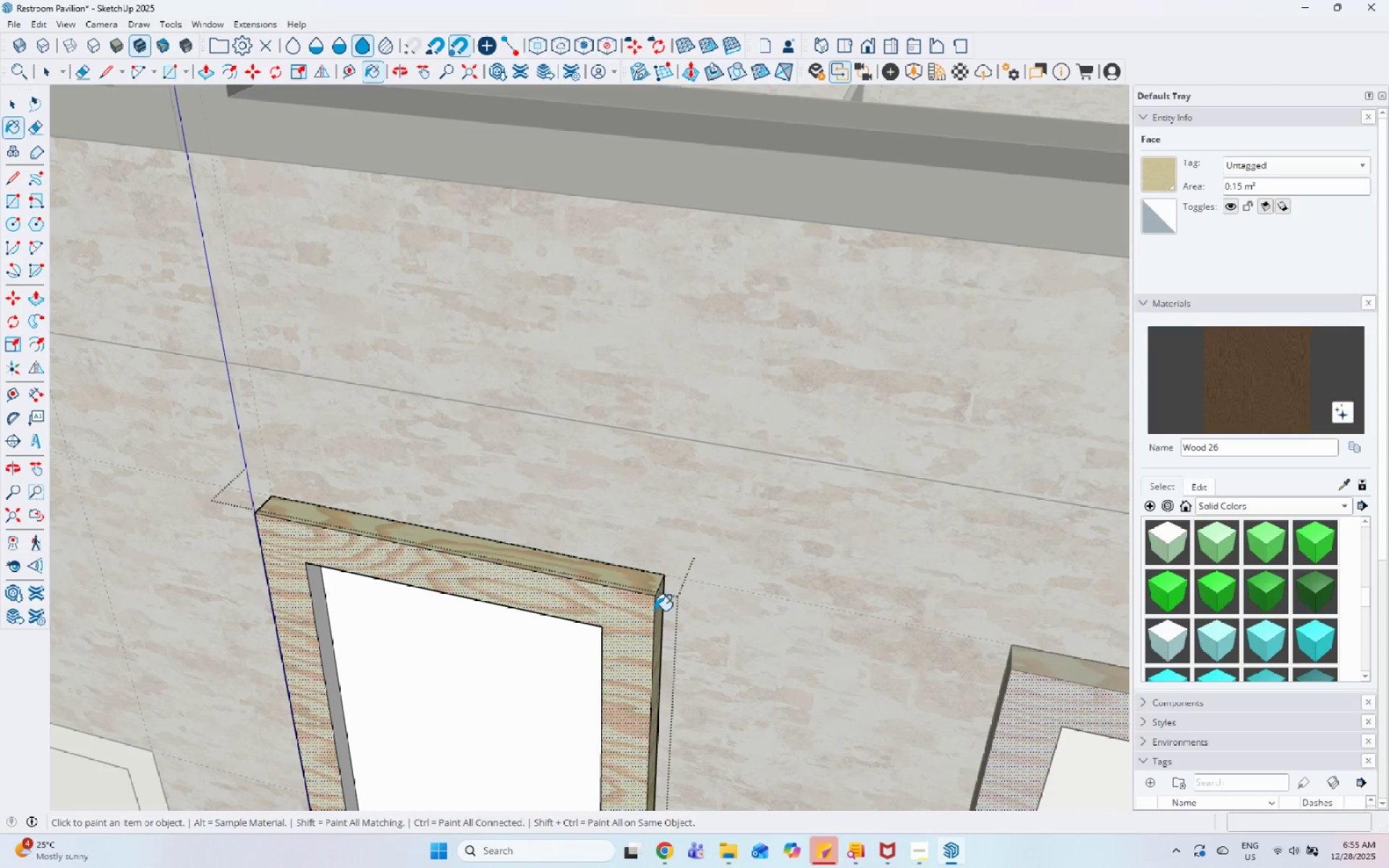 
double_click([637, 605])
 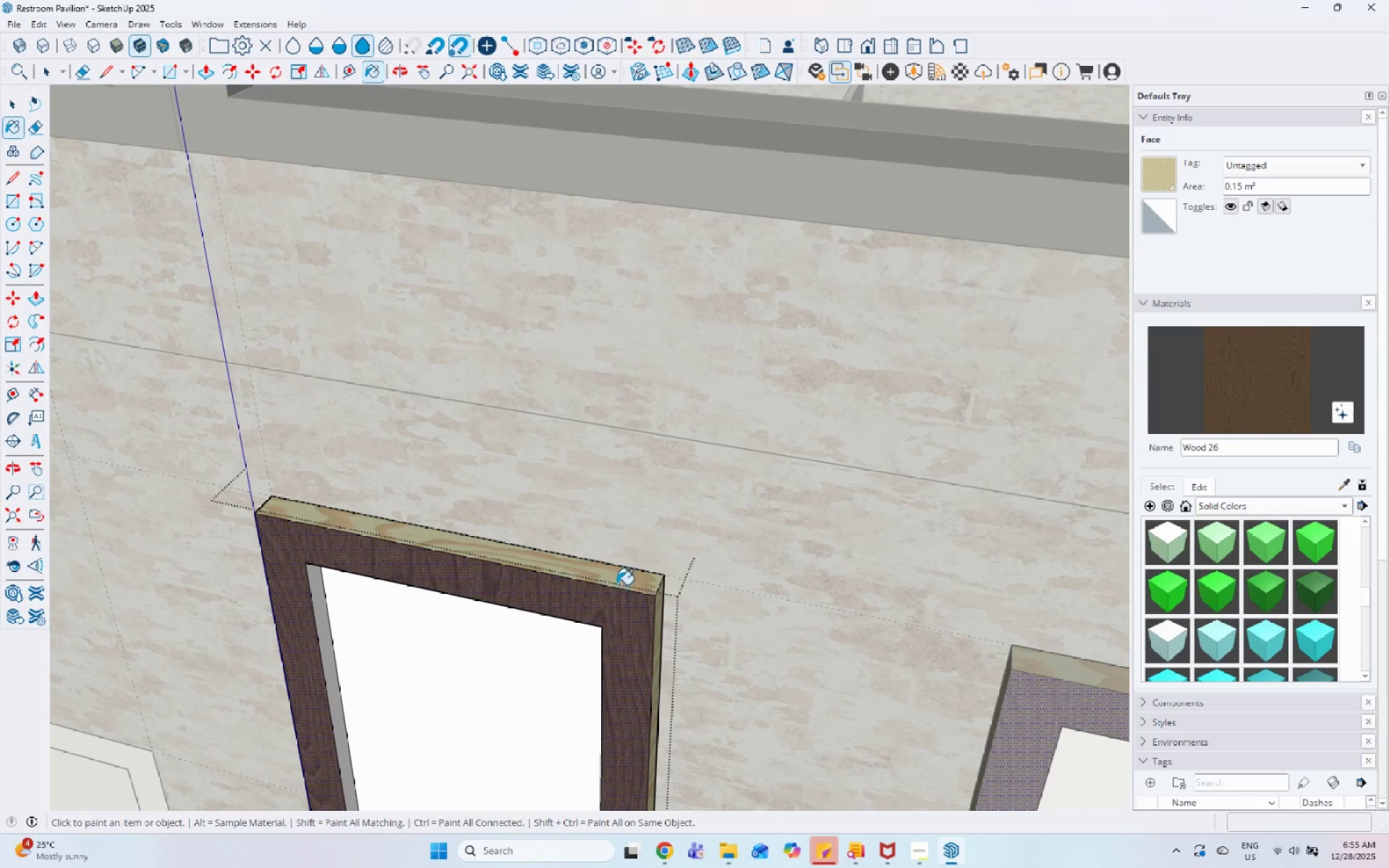 
triple_click([614, 576])
 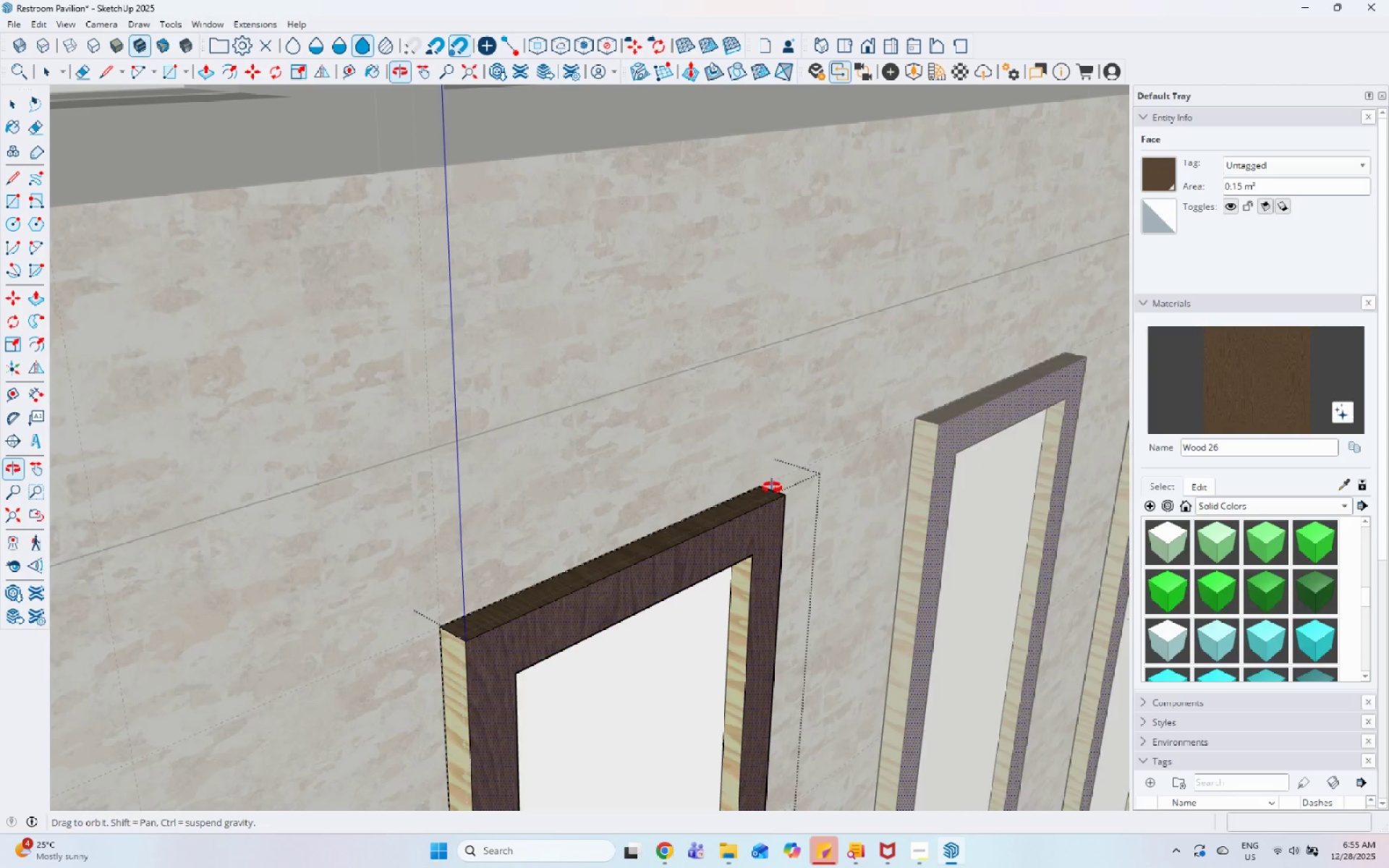 
scroll: coordinate [399, 475], scroll_direction: up, amount: 4.0
 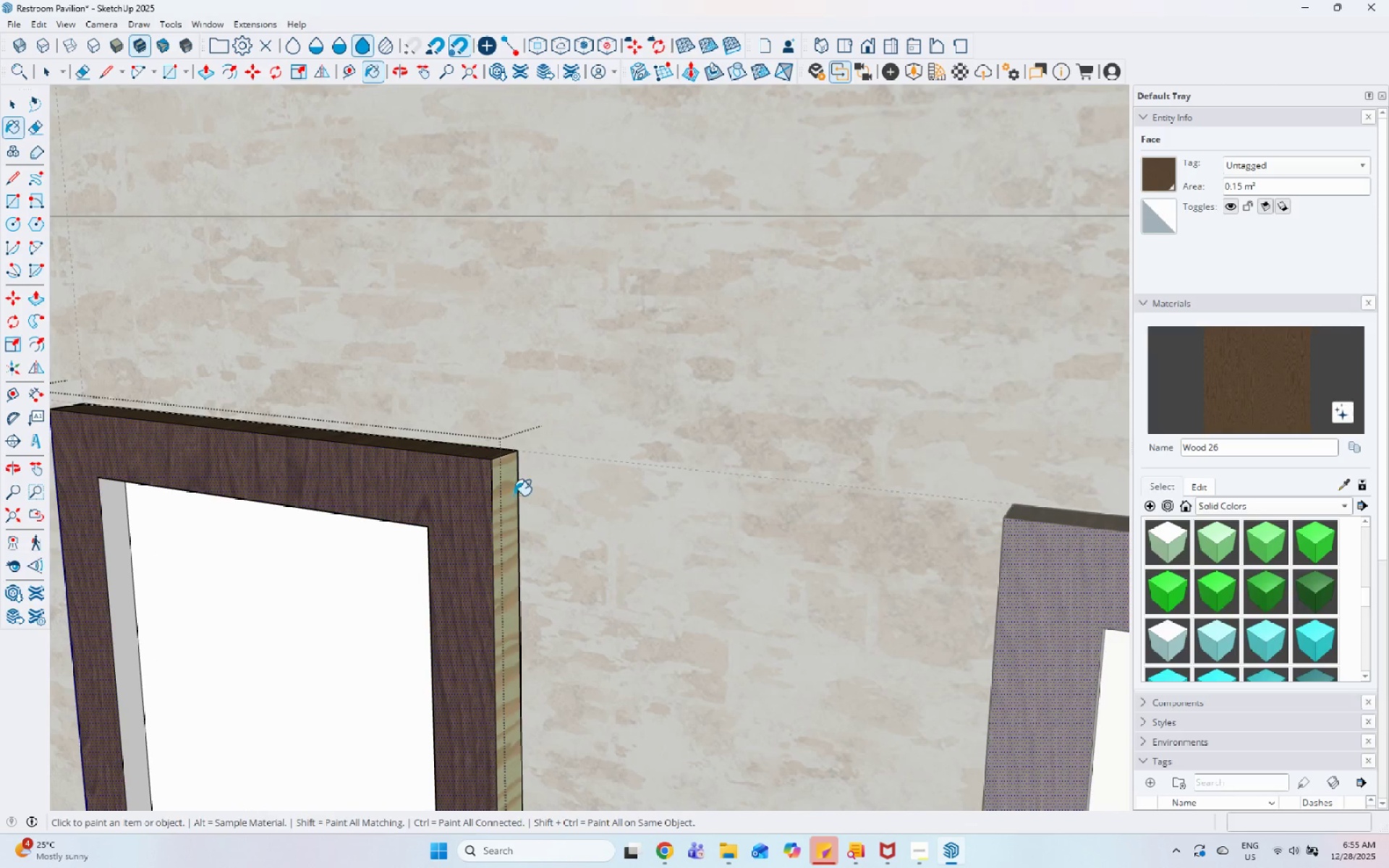 
left_click([493, 493])
 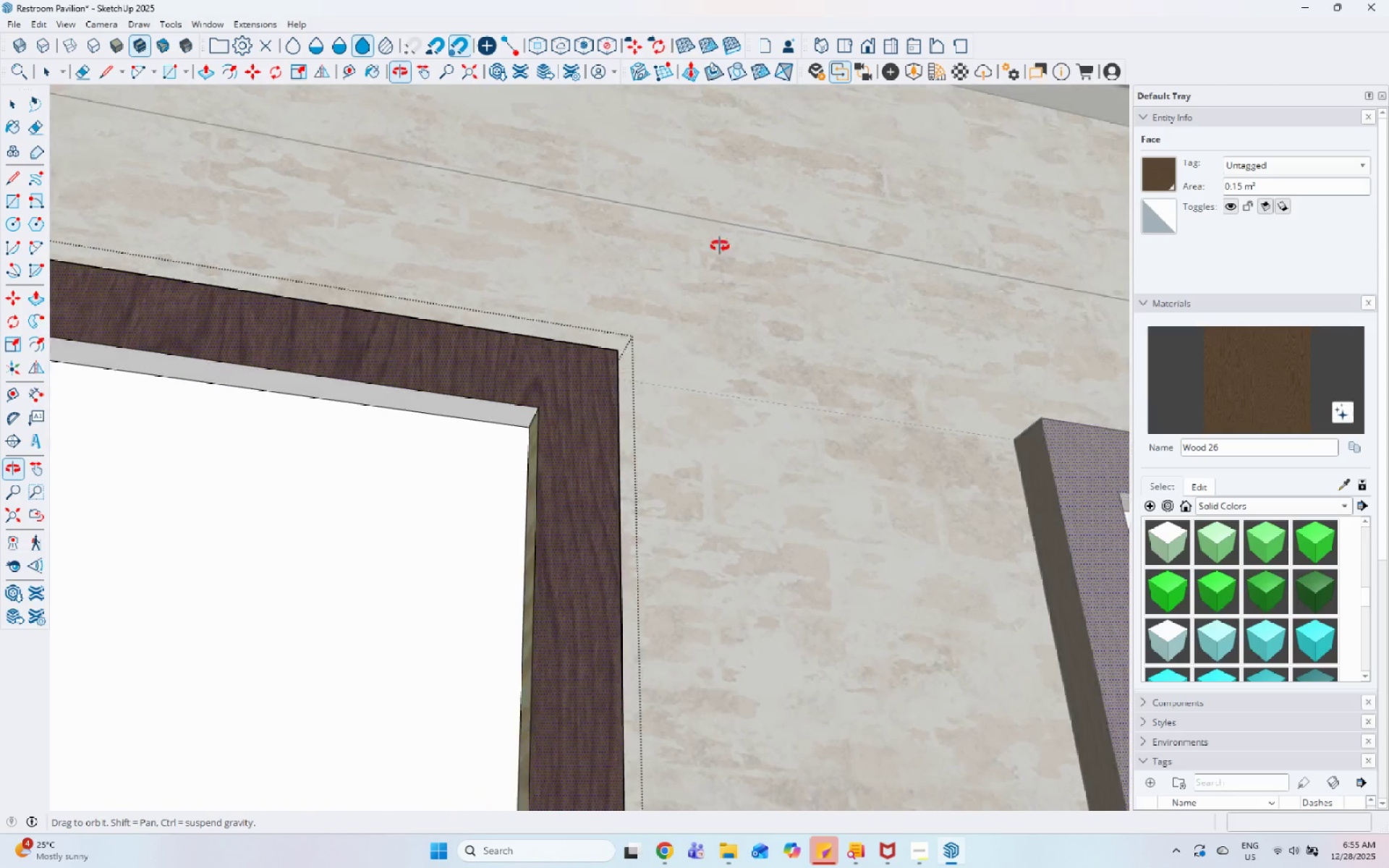 
scroll: coordinate [498, 409], scroll_direction: up, amount: 4.0
 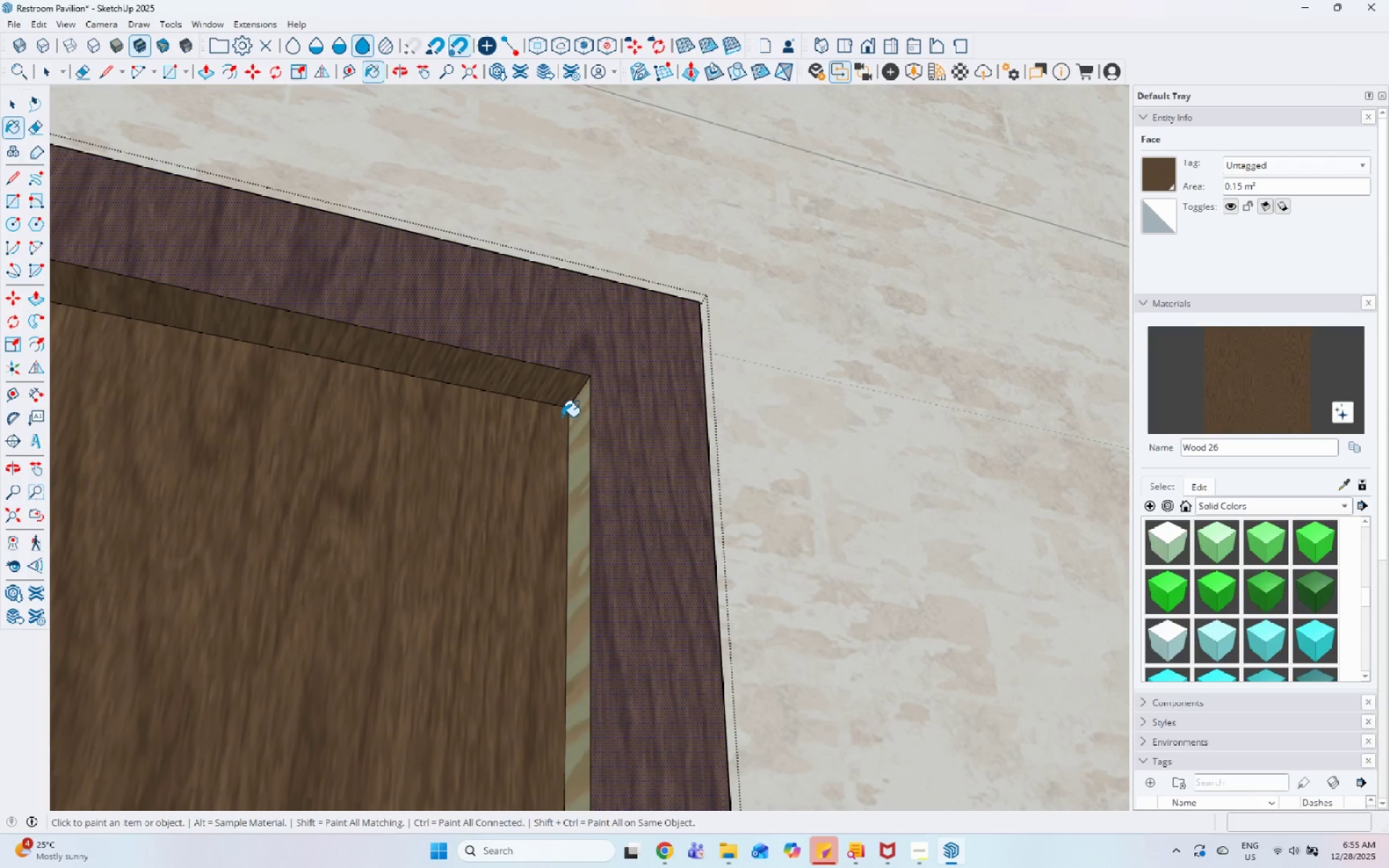 
key(Control+Z)
 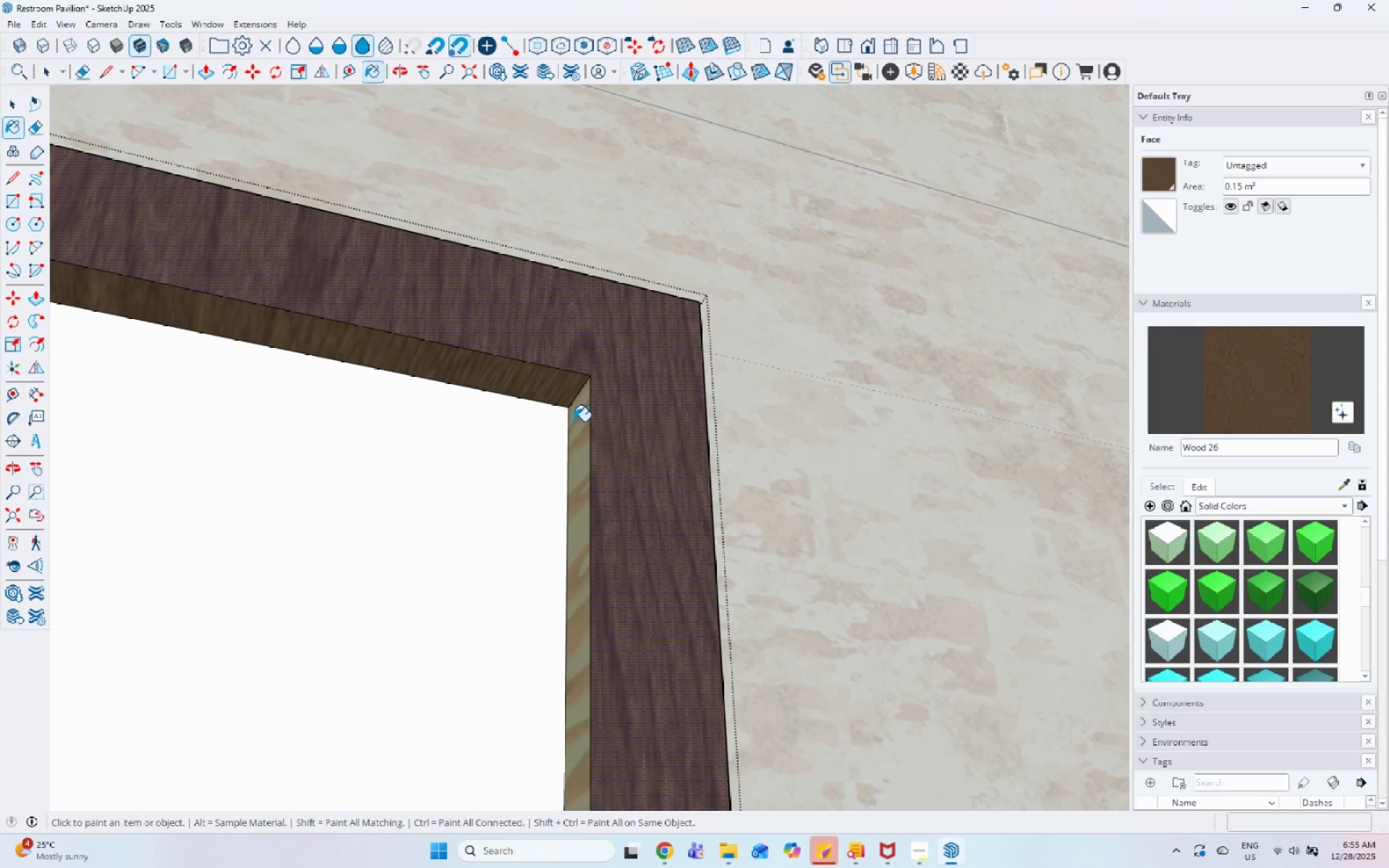 
left_click([574, 421])
 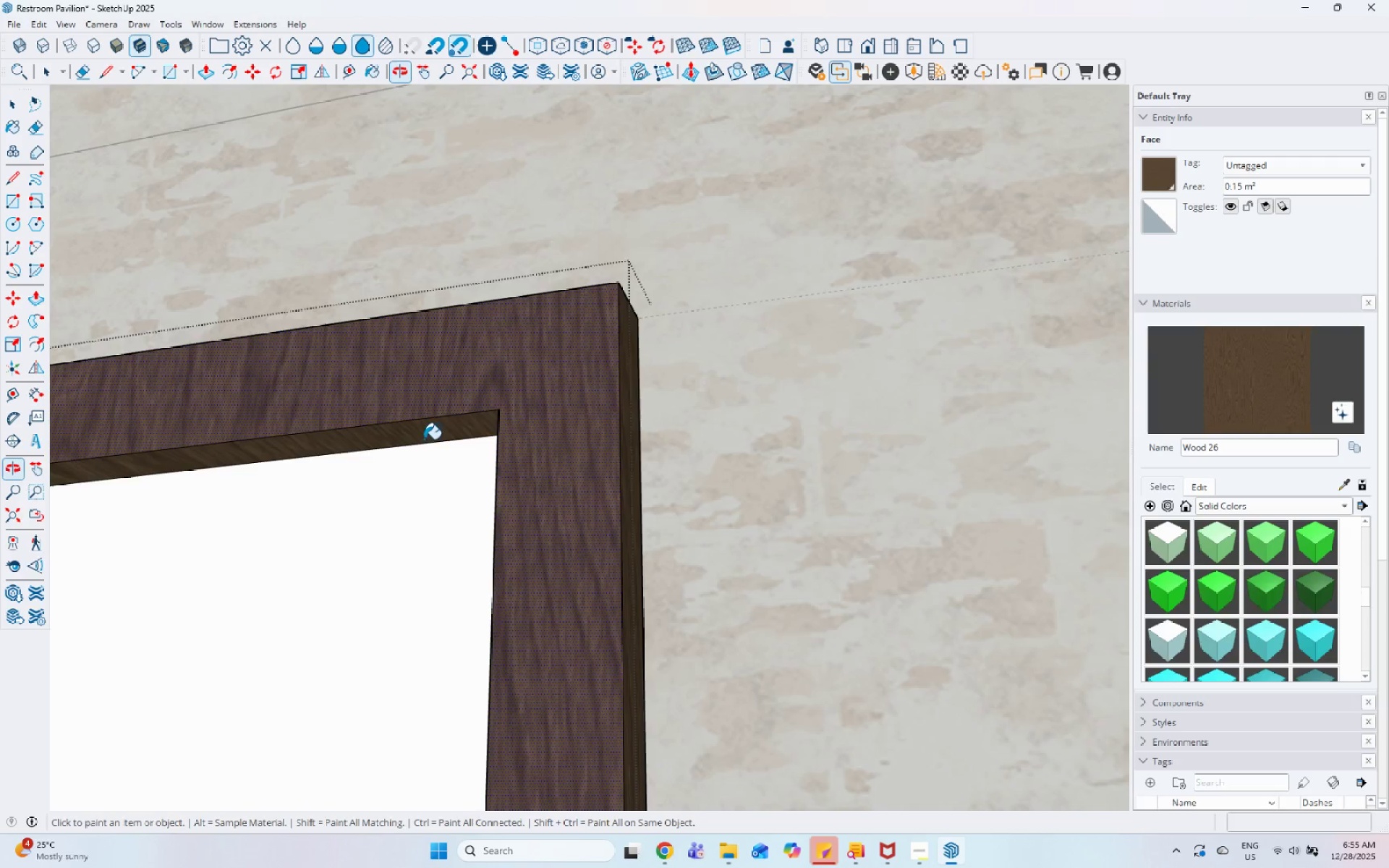 
left_click([223, 475])
 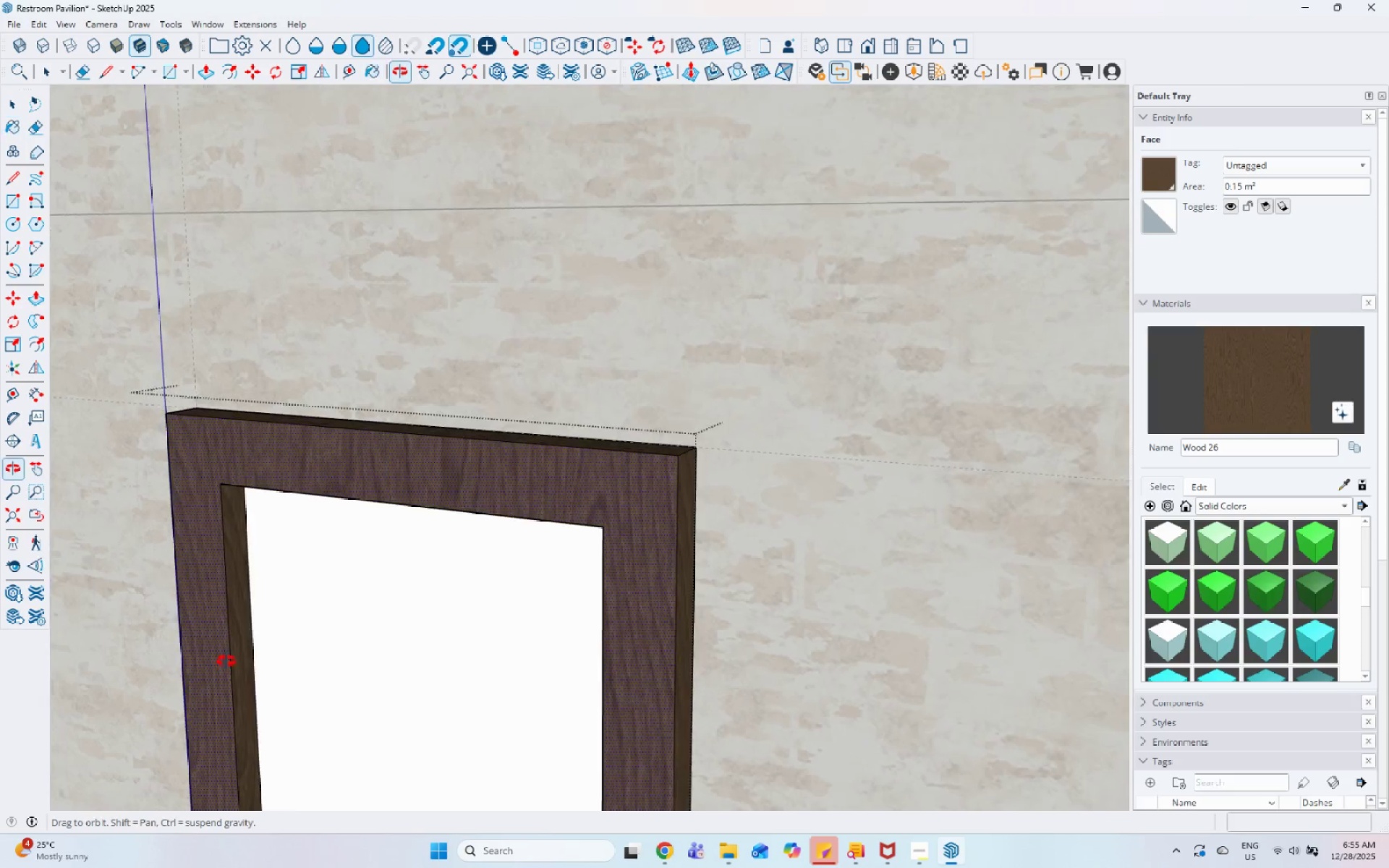 
scroll: coordinate [585, 284], scroll_direction: down, amount: 16.0
 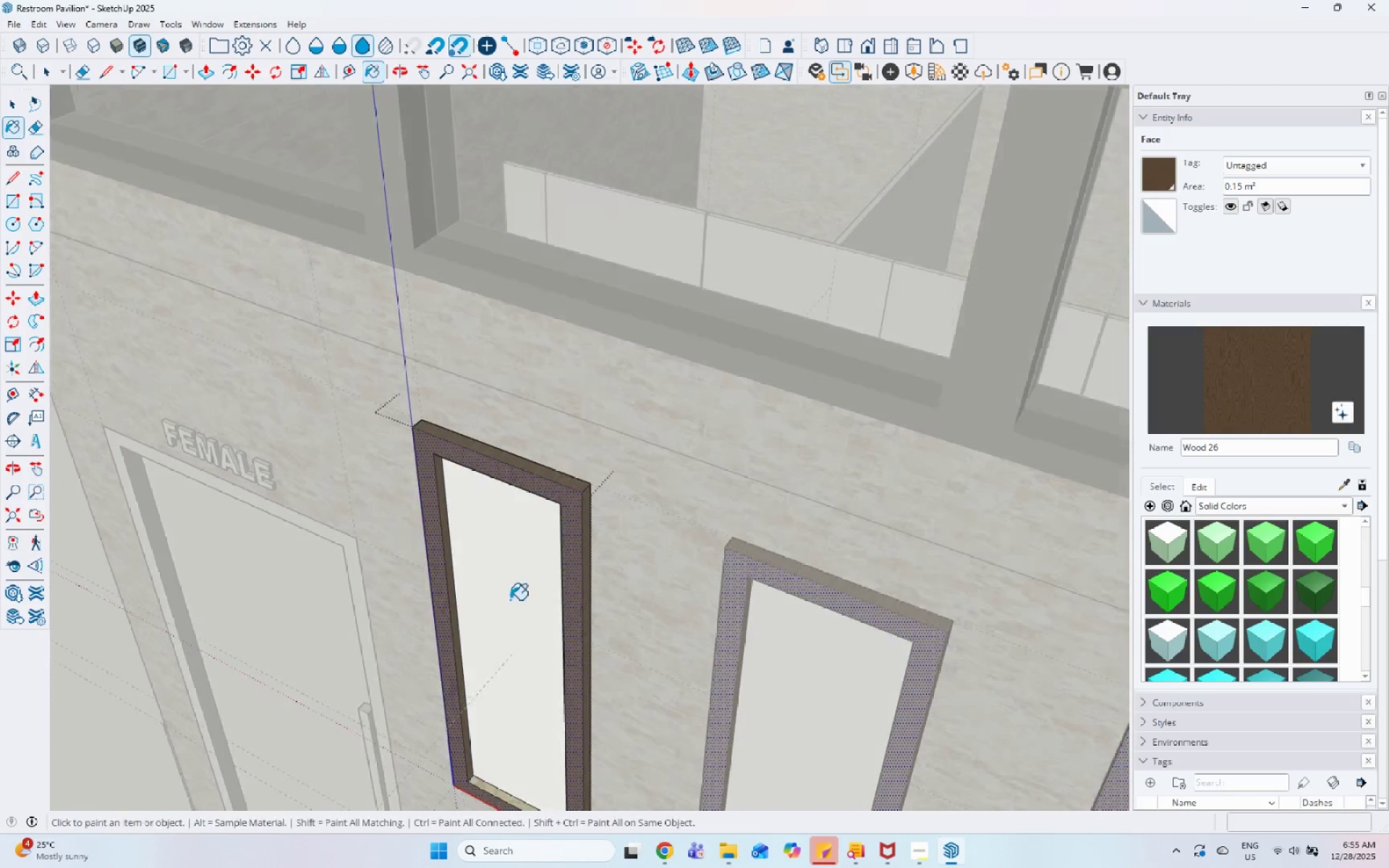 
left_click([590, 653])
 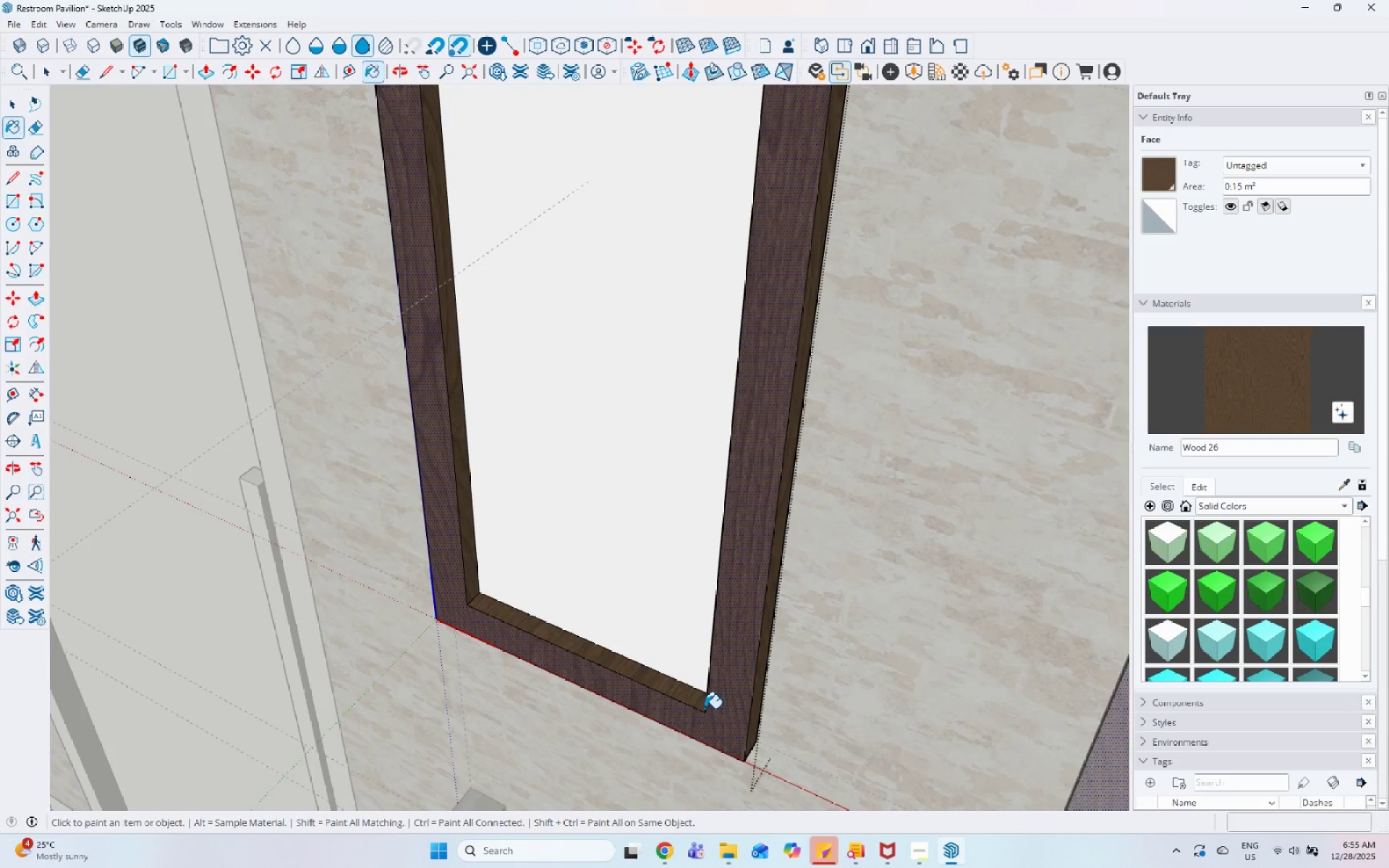 
scroll: coordinate [735, 284], scroll_direction: up, amount: 12.0
 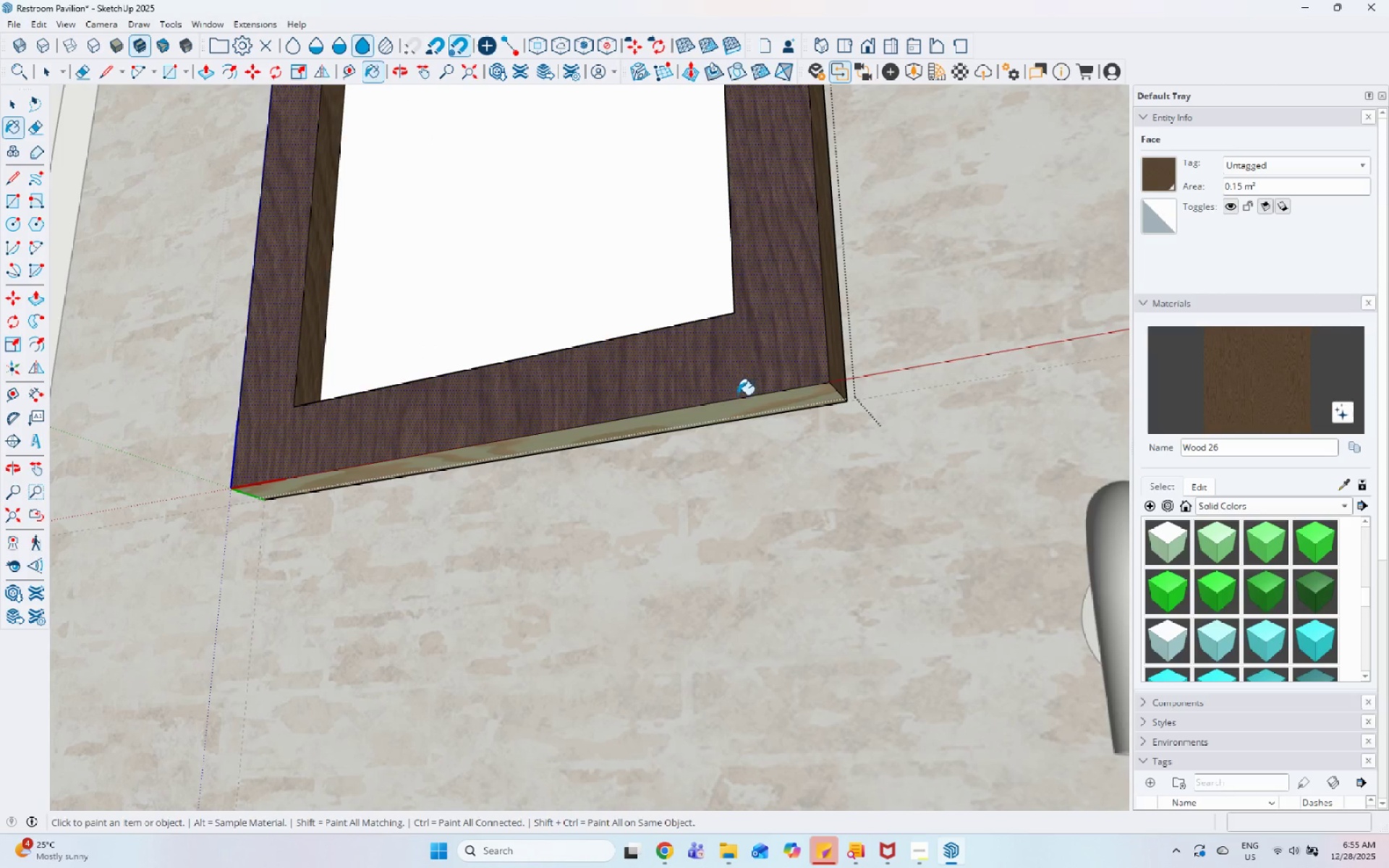 
left_click([734, 405])
 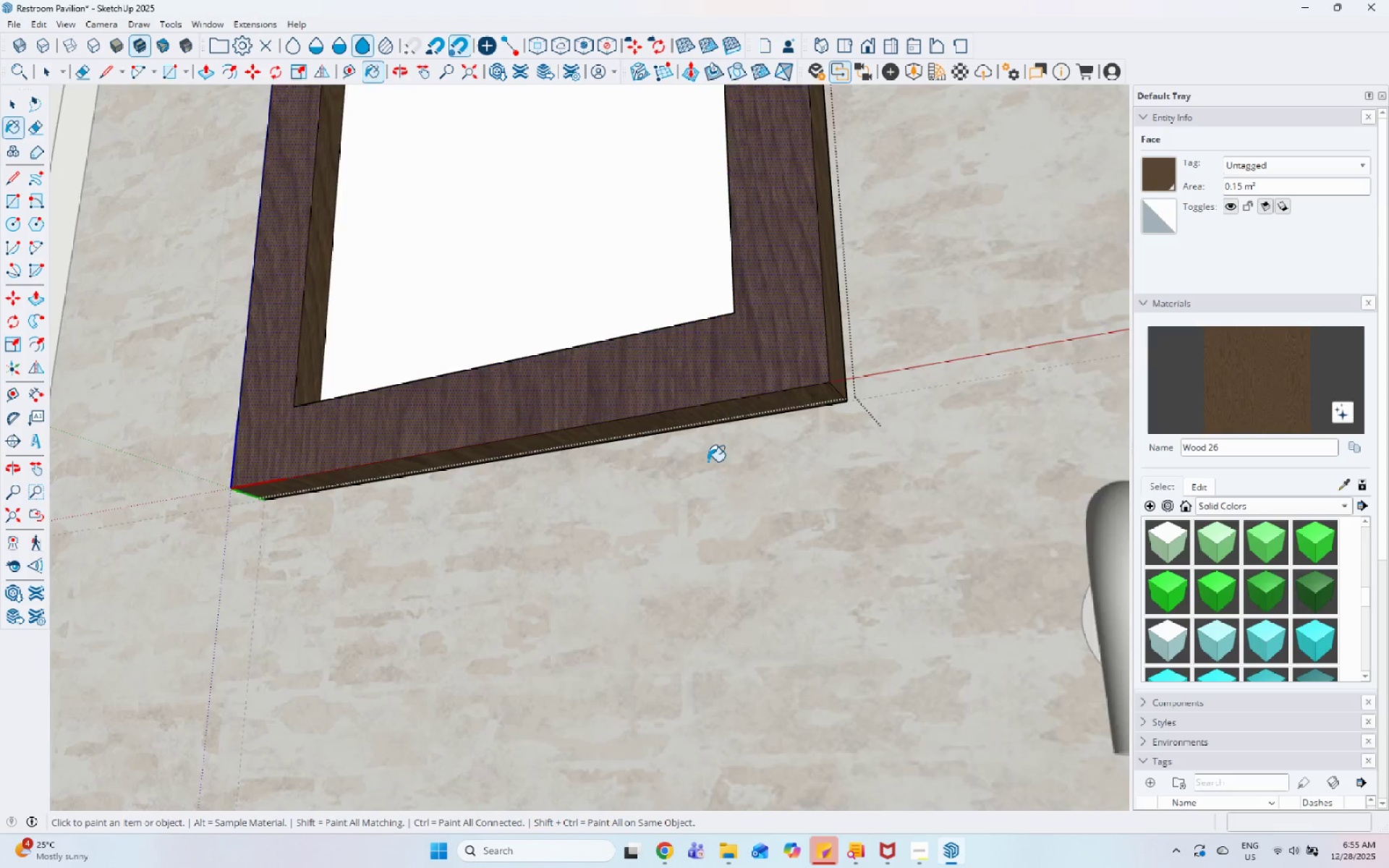 
scroll: coordinate [607, 608], scroll_direction: down, amount: 20.0
 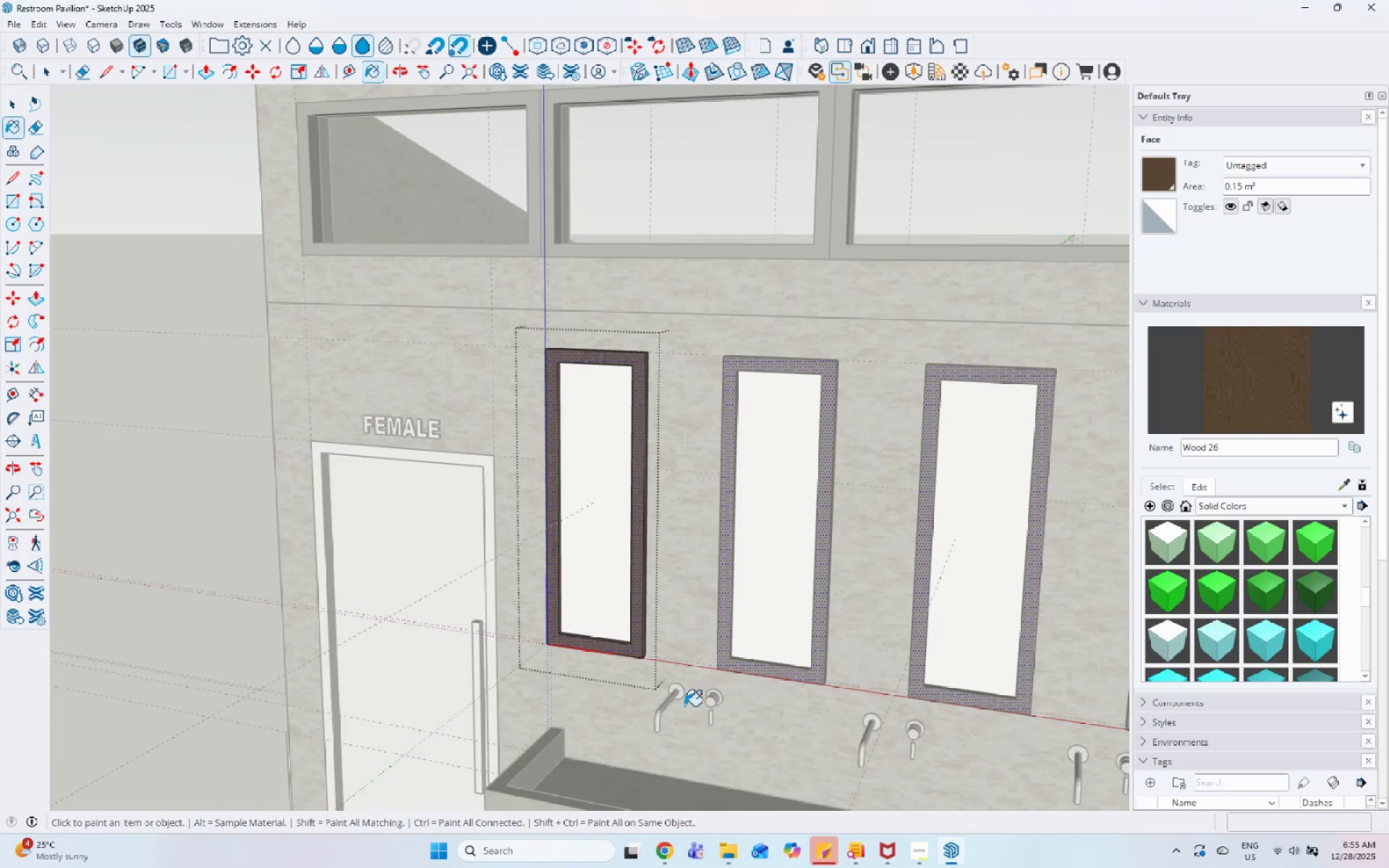 
key(Space)
 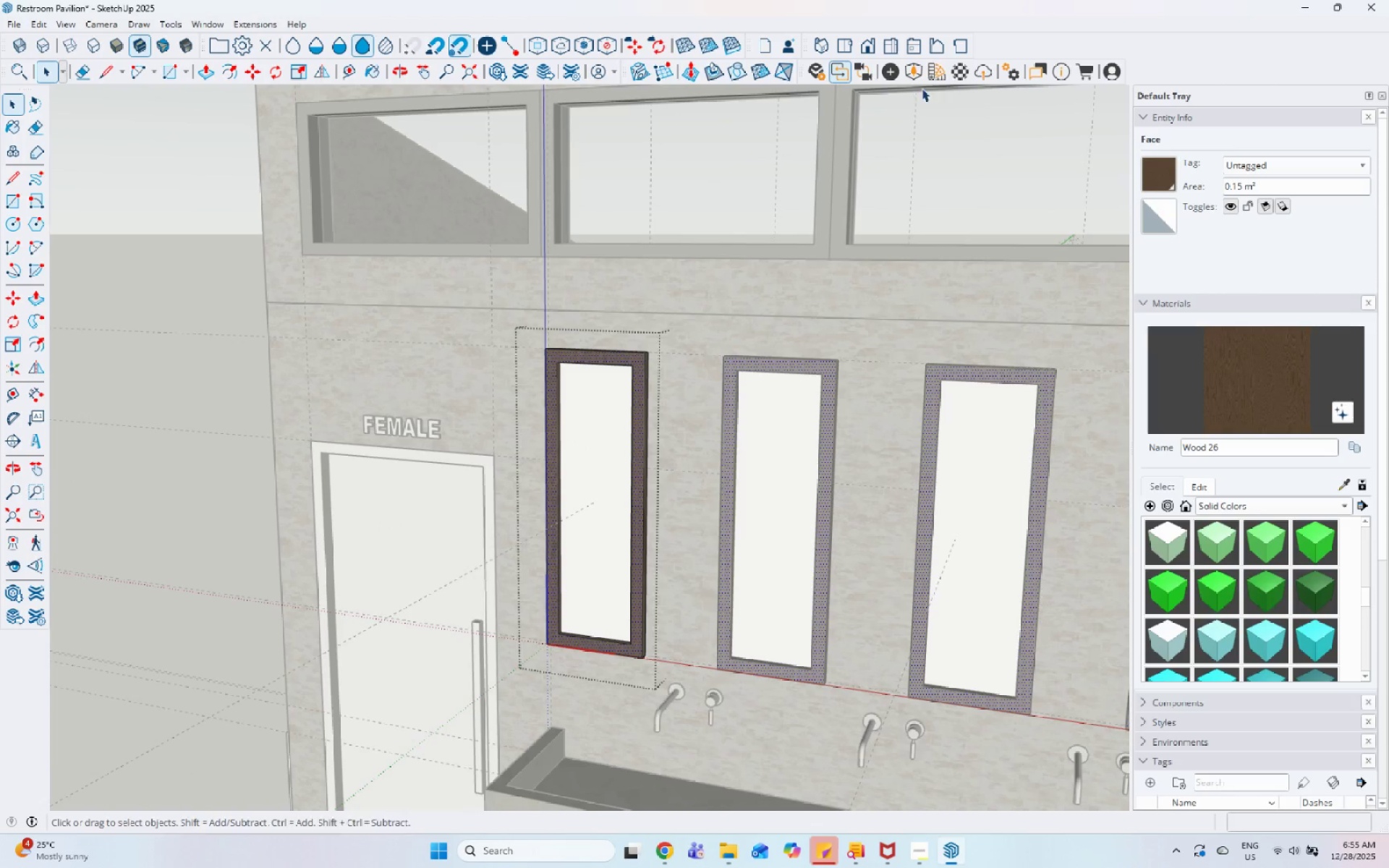 
left_click([932, 71])
 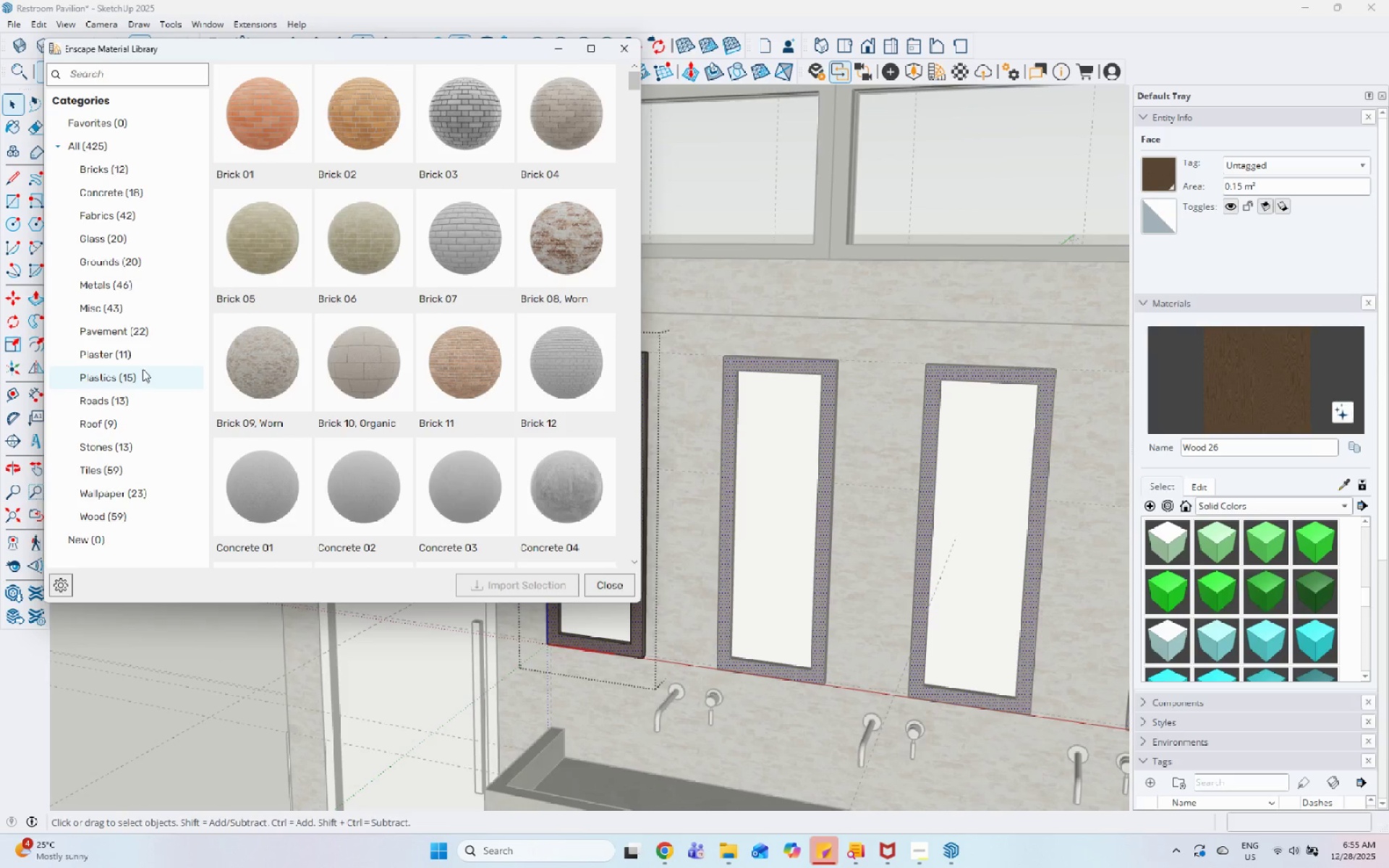 
left_click([141, 269])
 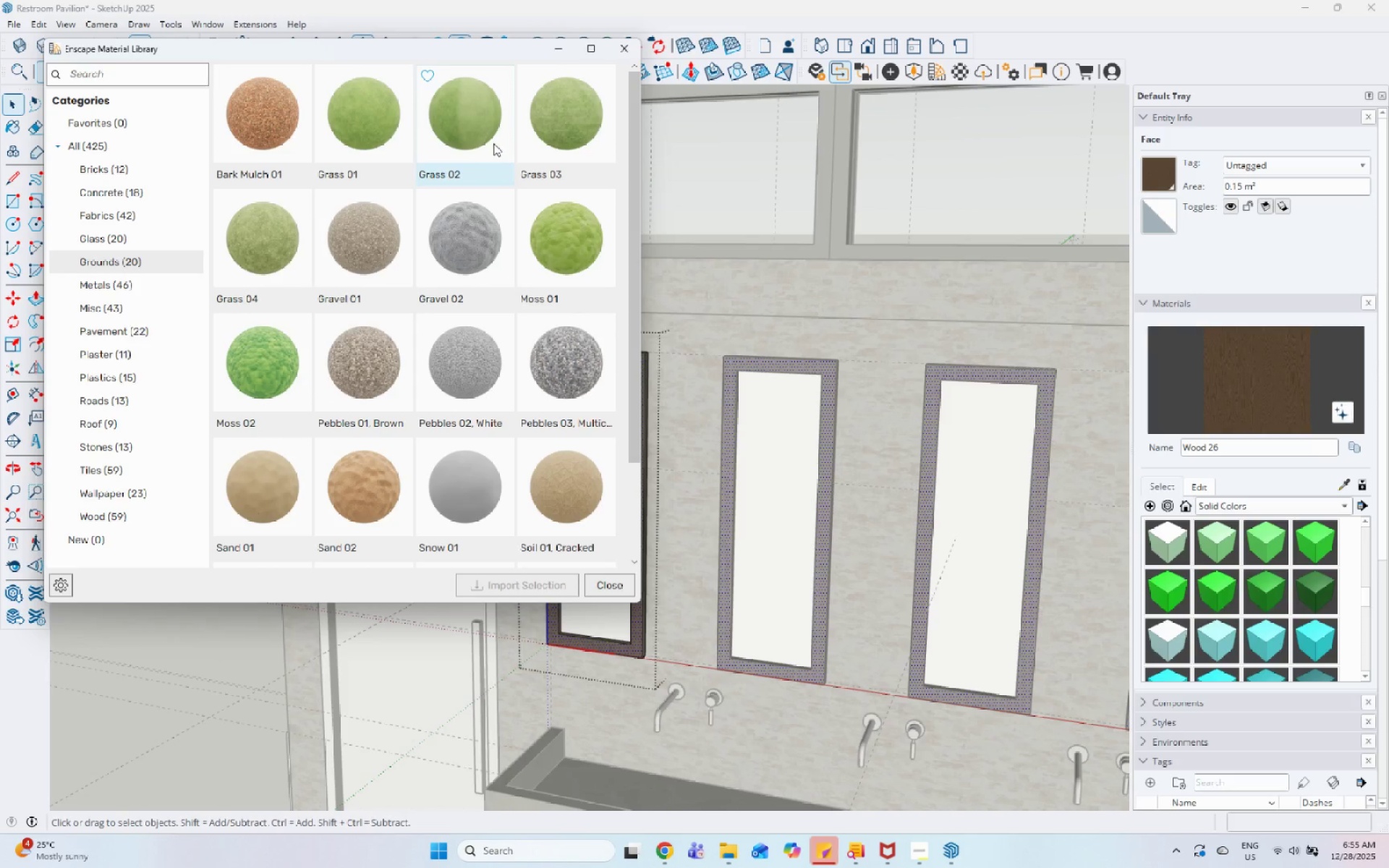 
scroll: coordinate [572, 332], scroll_direction: down, amount: 4.0
 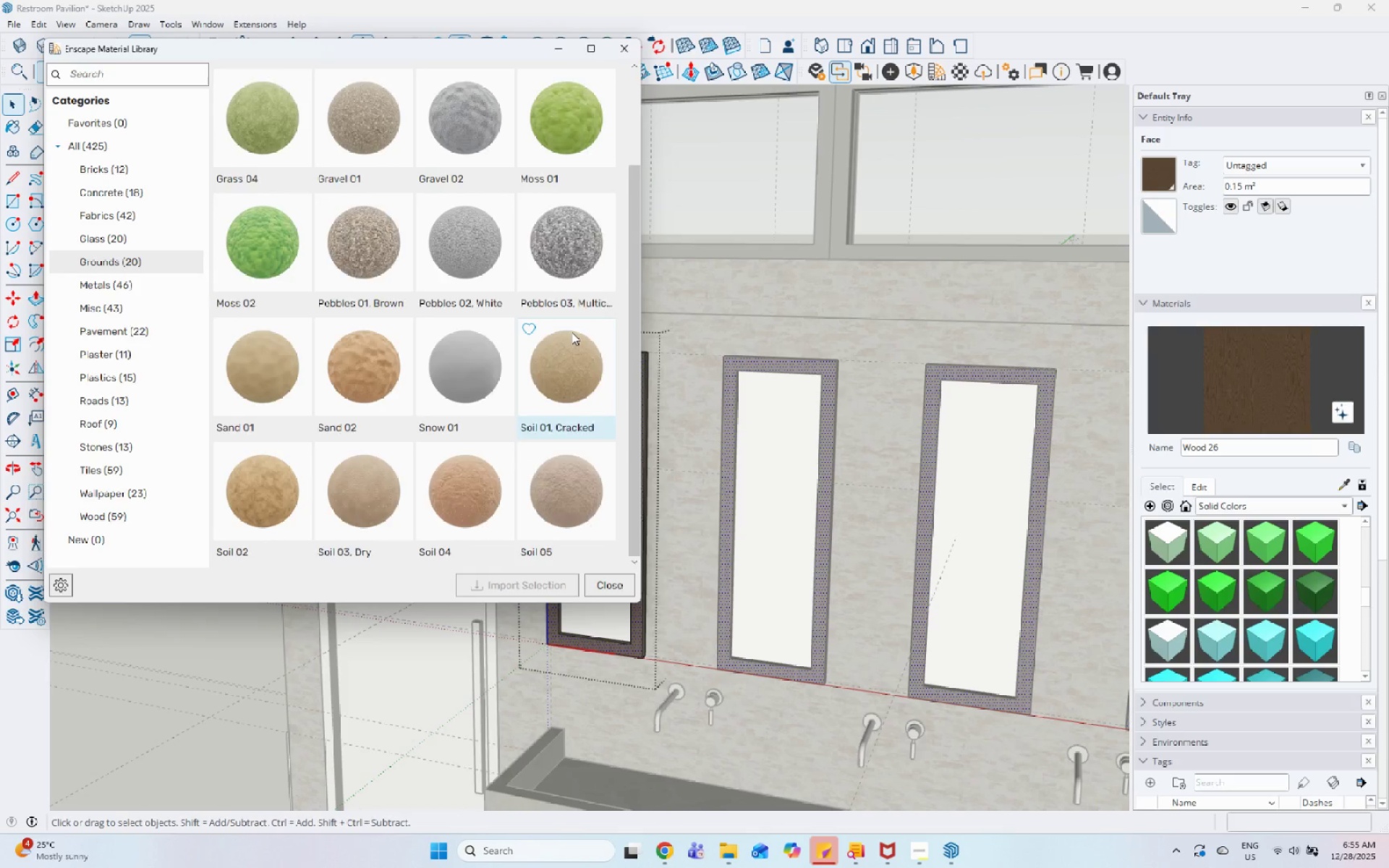 
scroll: coordinate [572, 332], scroll_direction: up, amount: 5.0
 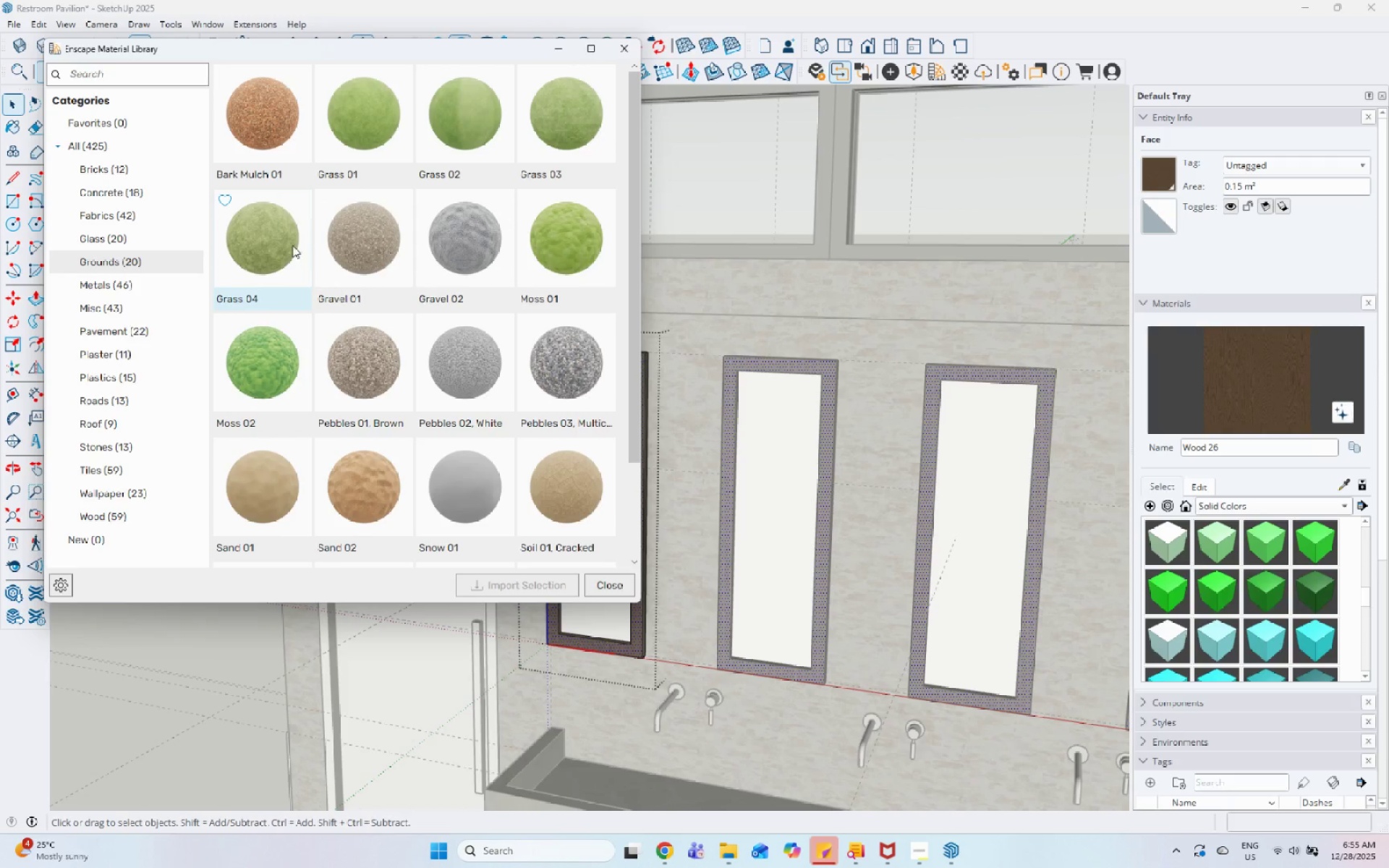 
left_click([286, 242])
 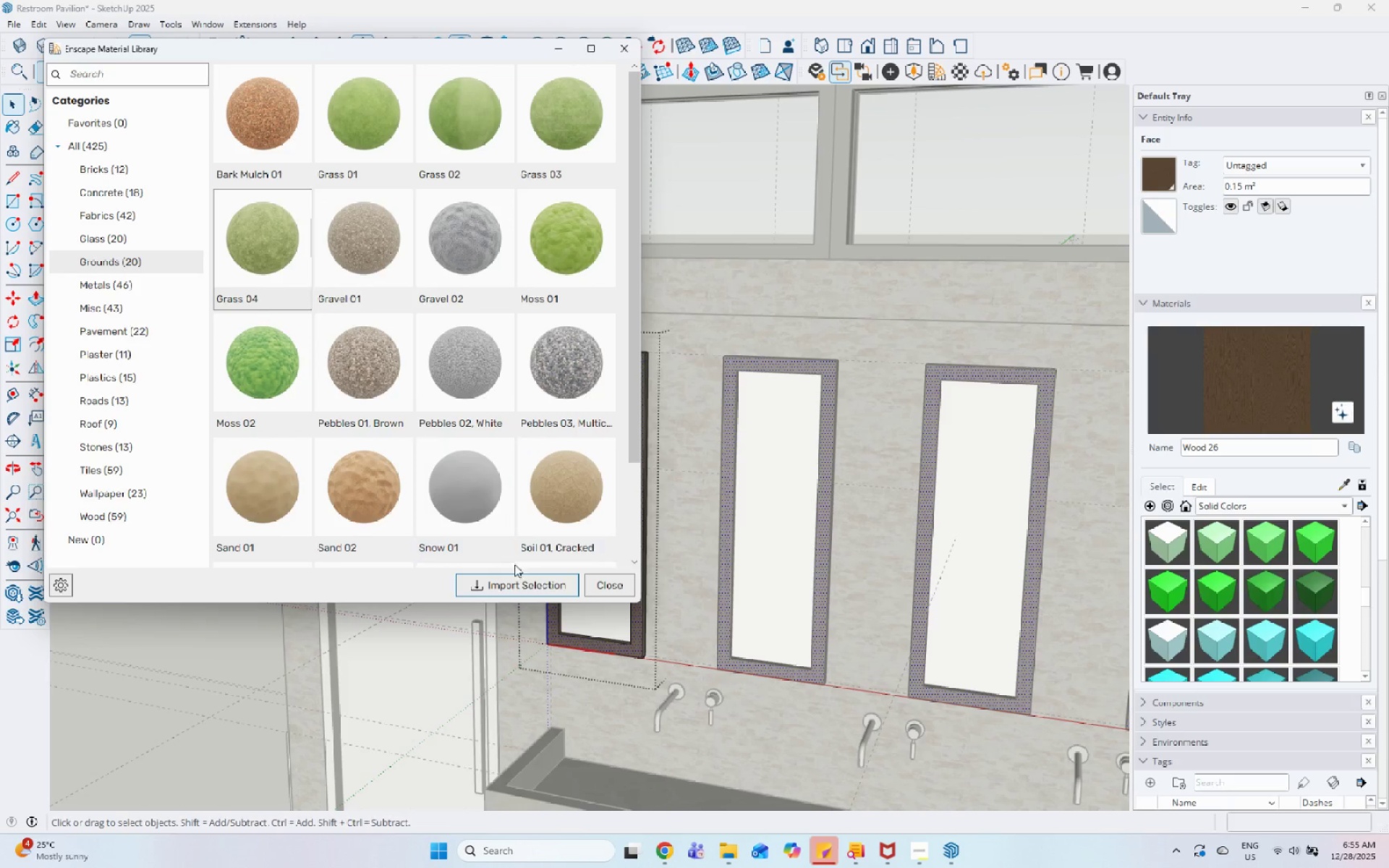 
left_click([512, 582])
 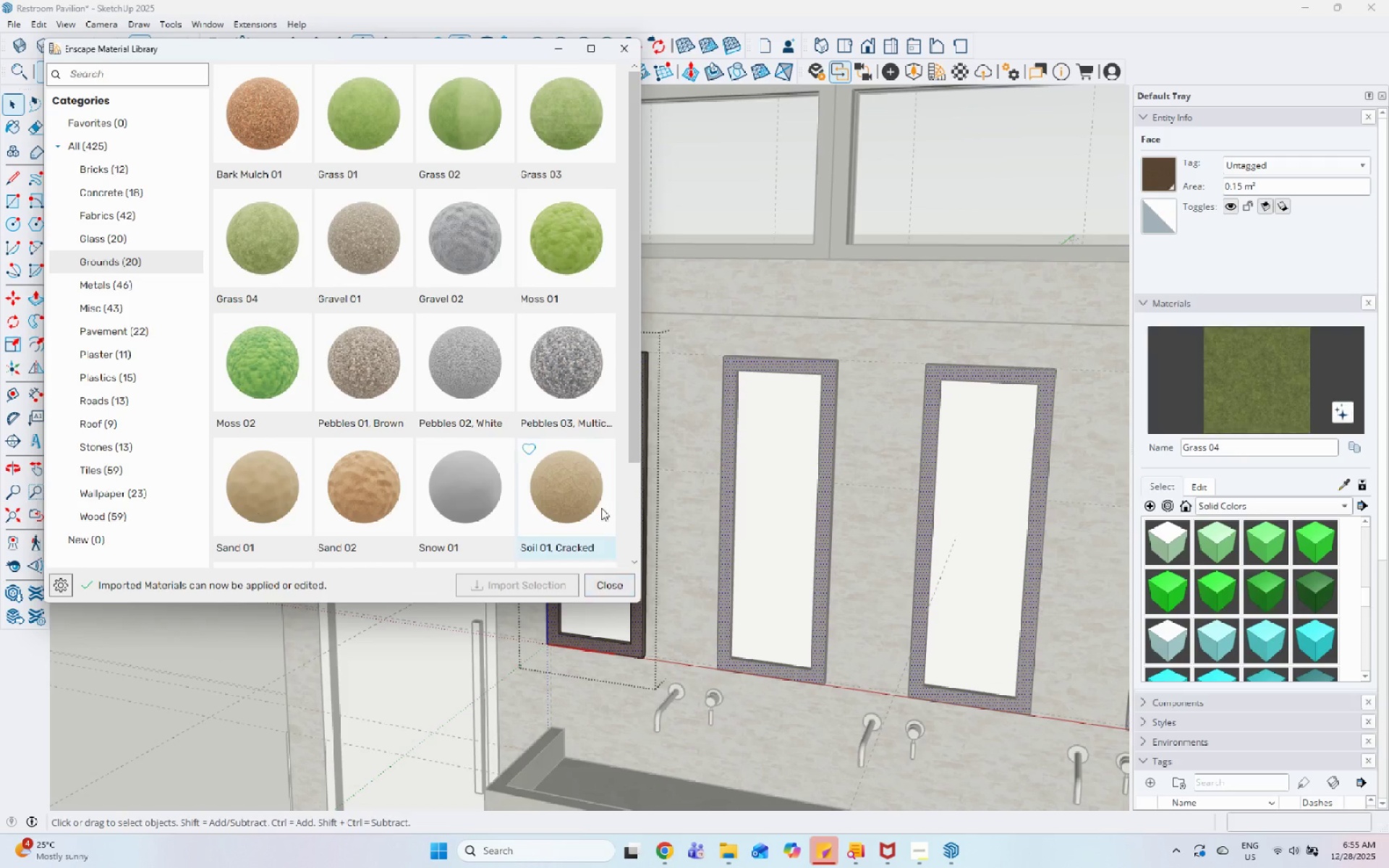 
left_click([551, 59])
 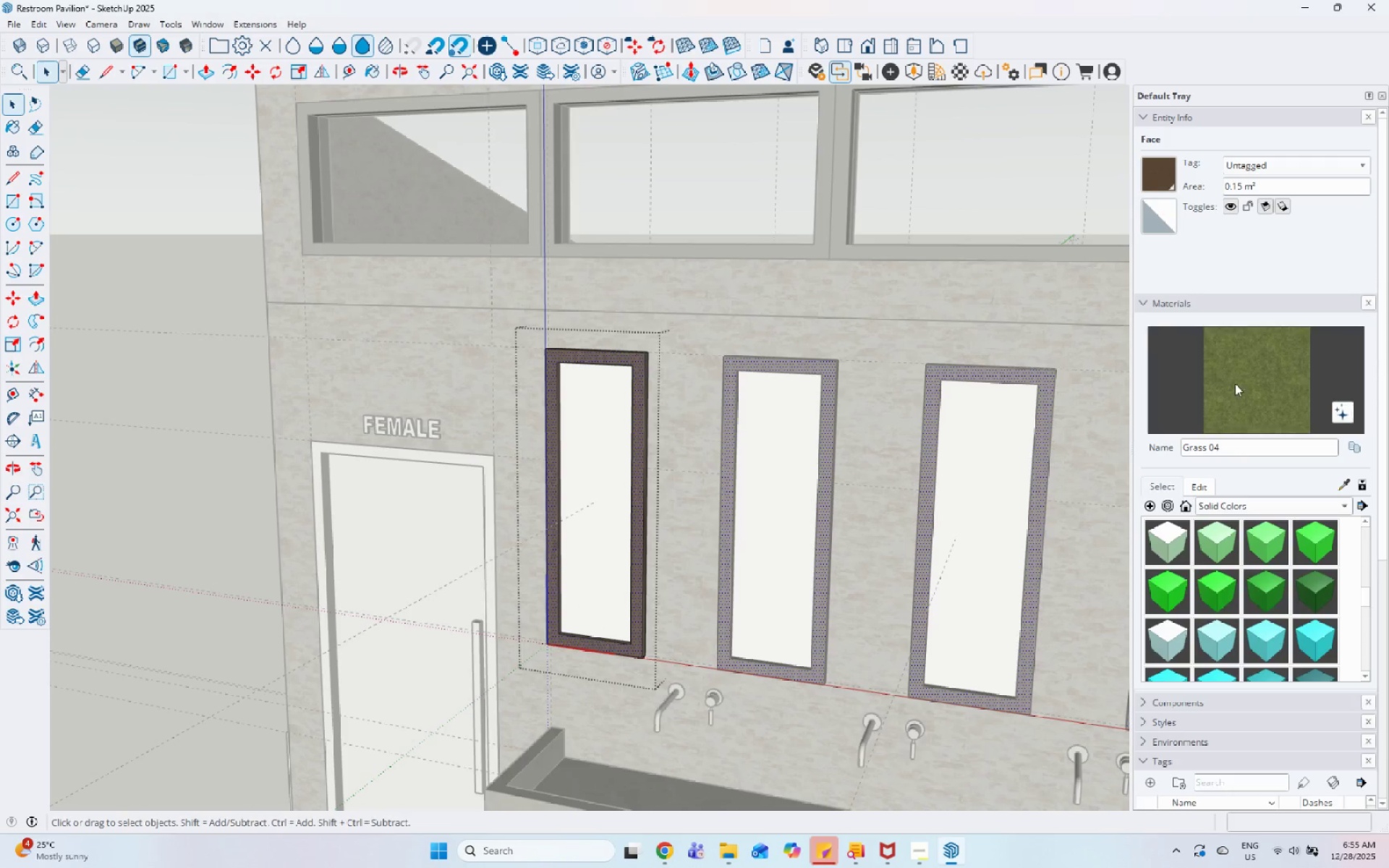 
left_click_drag(start_coordinate=[1235, 384], to_coordinate=[1224, 386])
 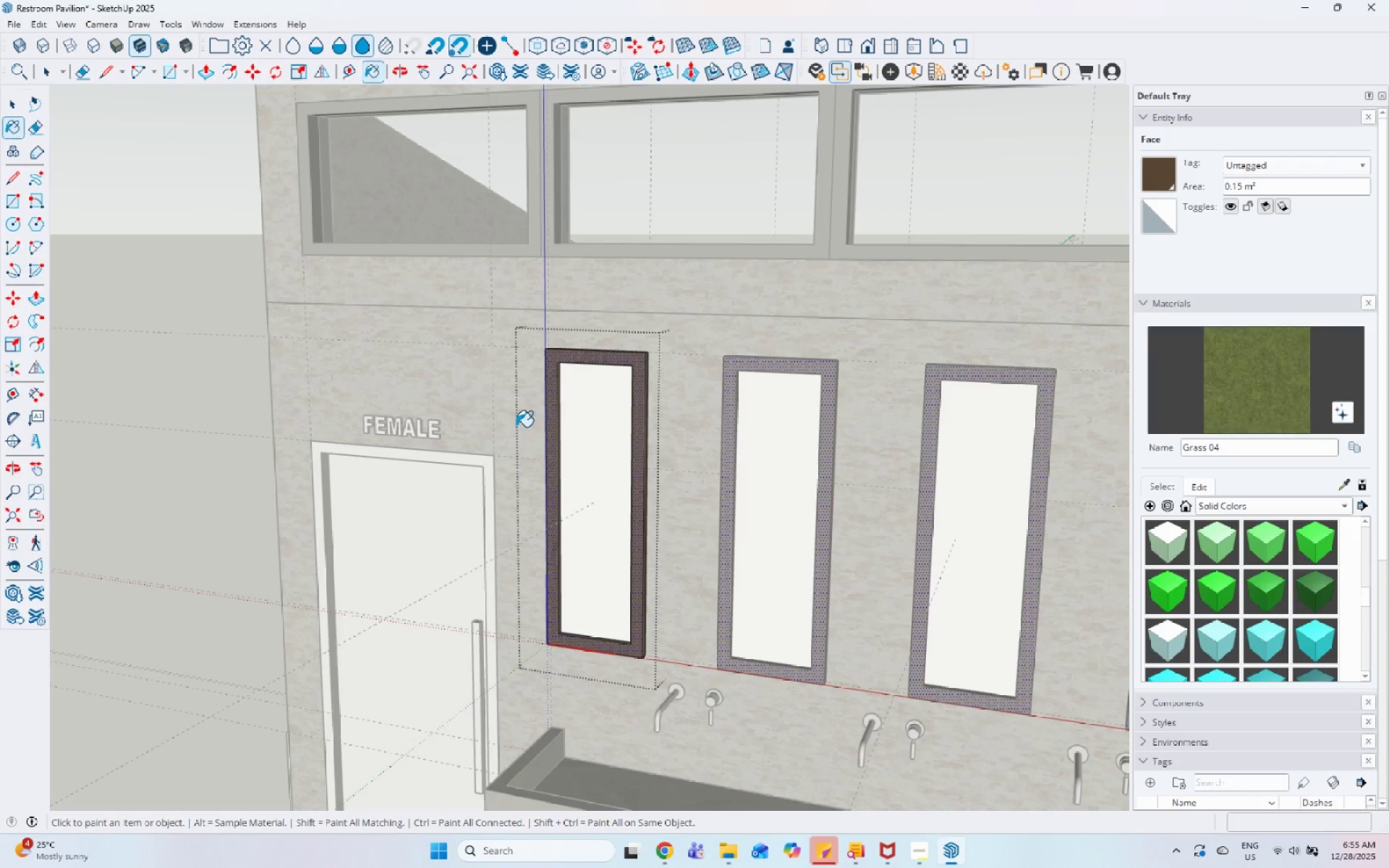 
left_click([640, 403])
 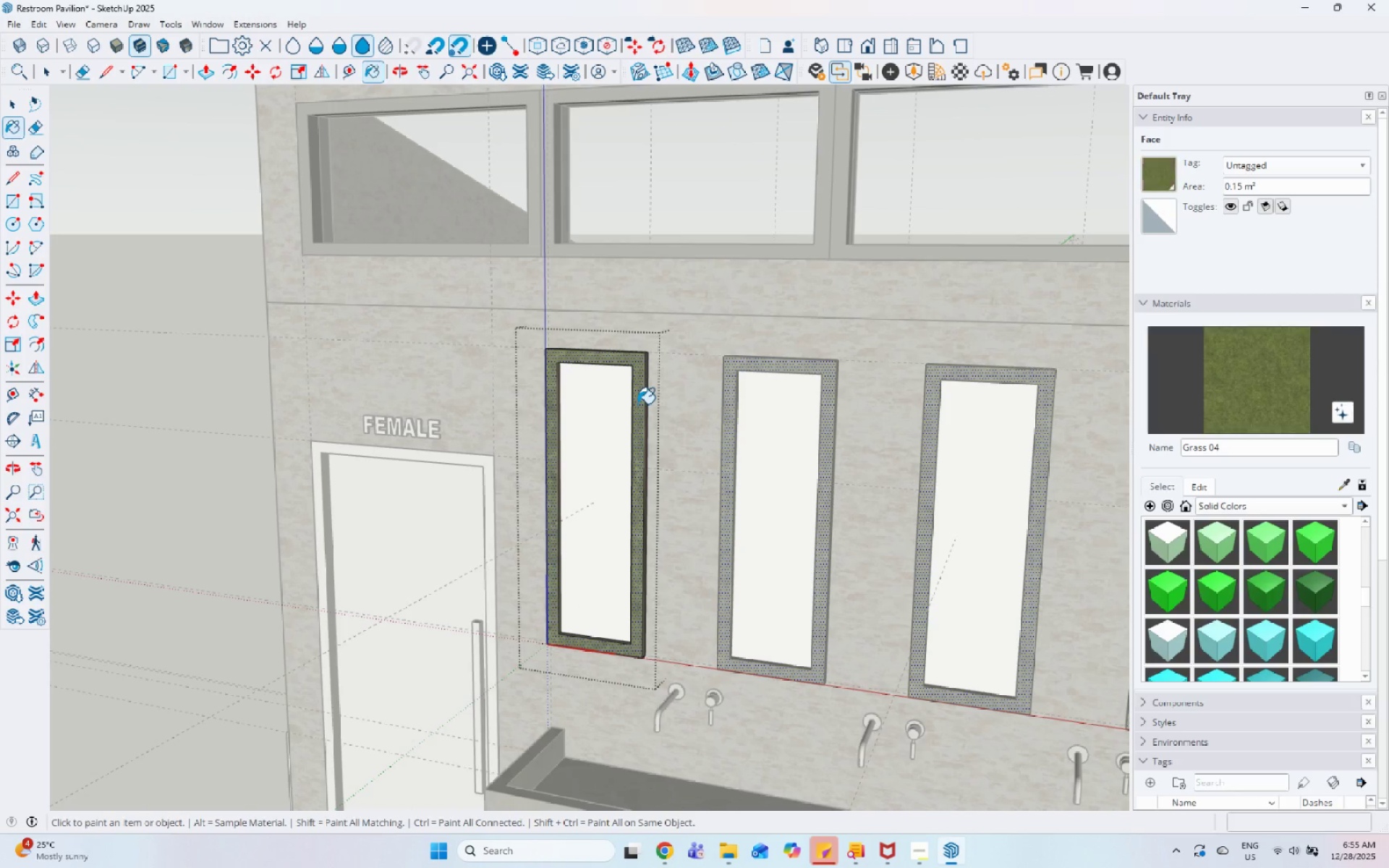 
key(Control+Z)
 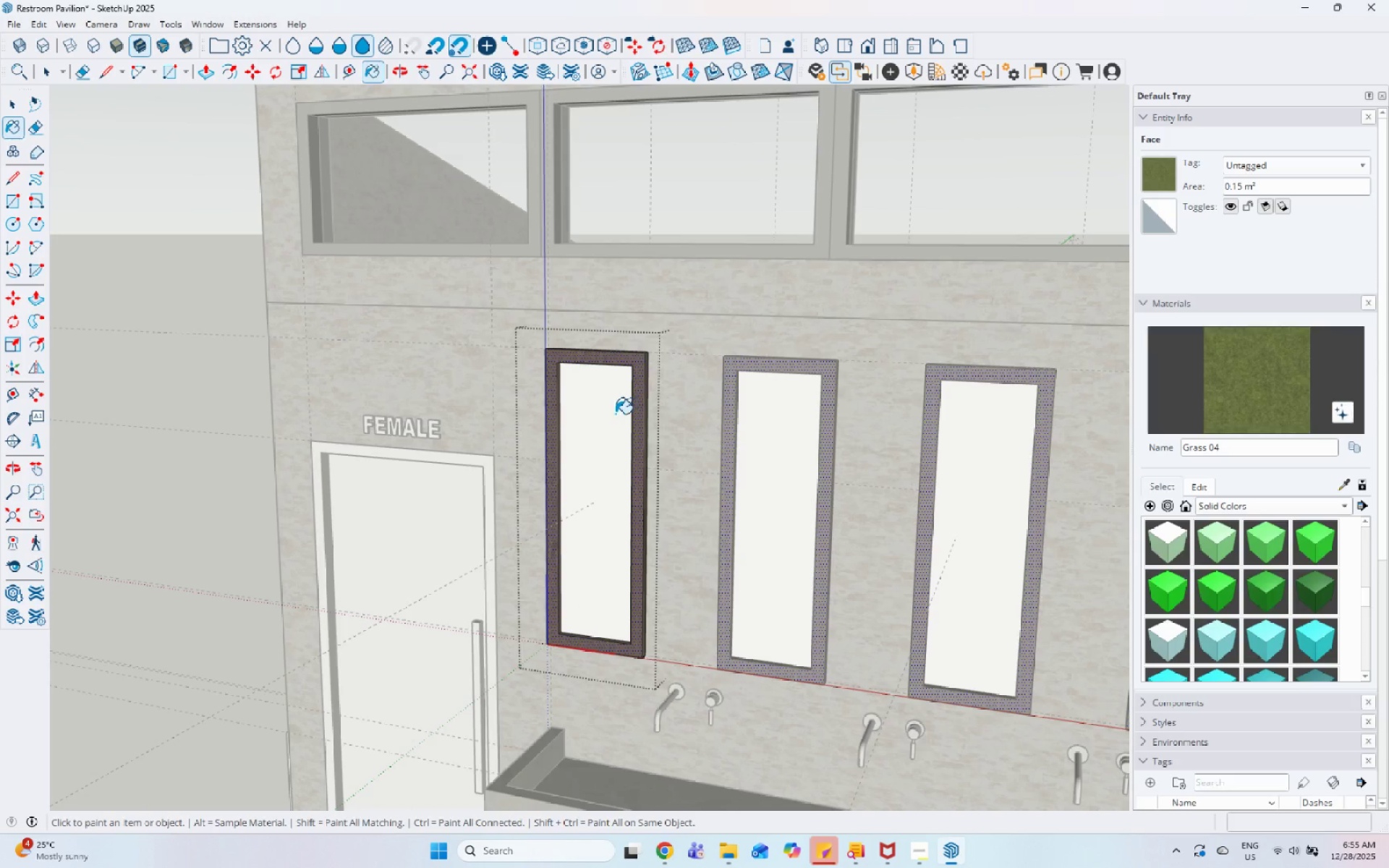 
left_click([614, 414])
 